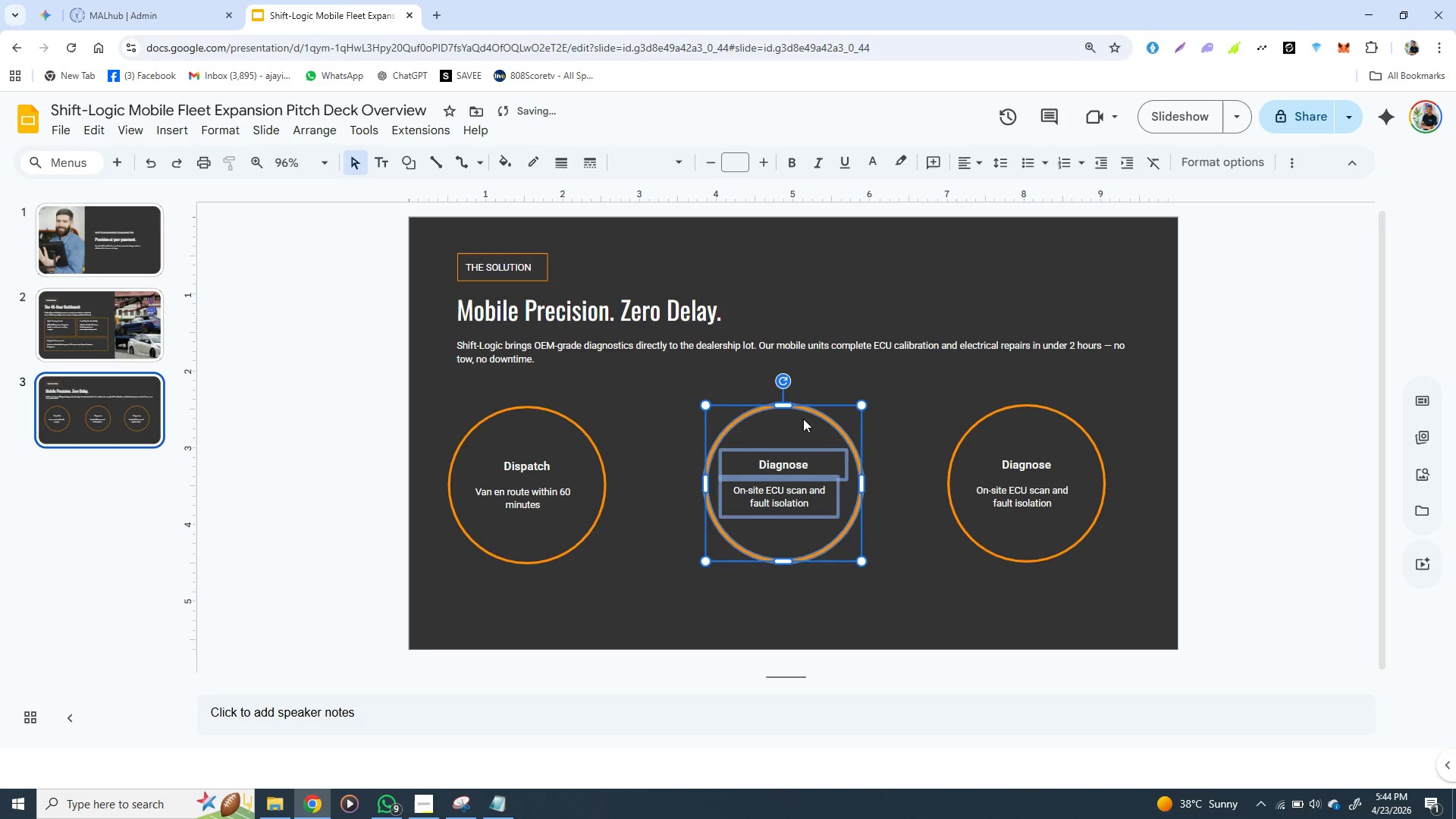 
key(ArrowRight)
 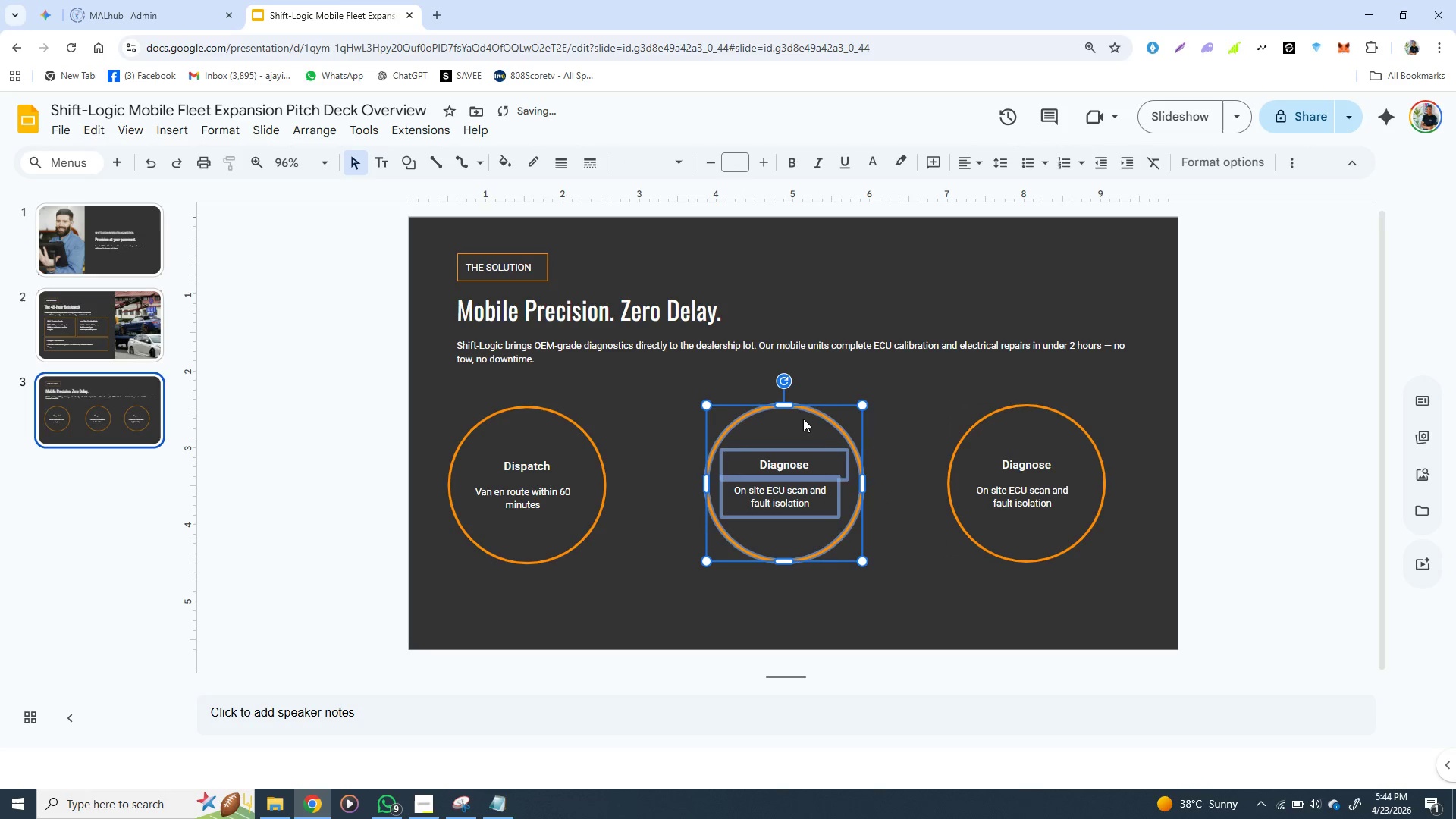 
key(ArrowRight)
 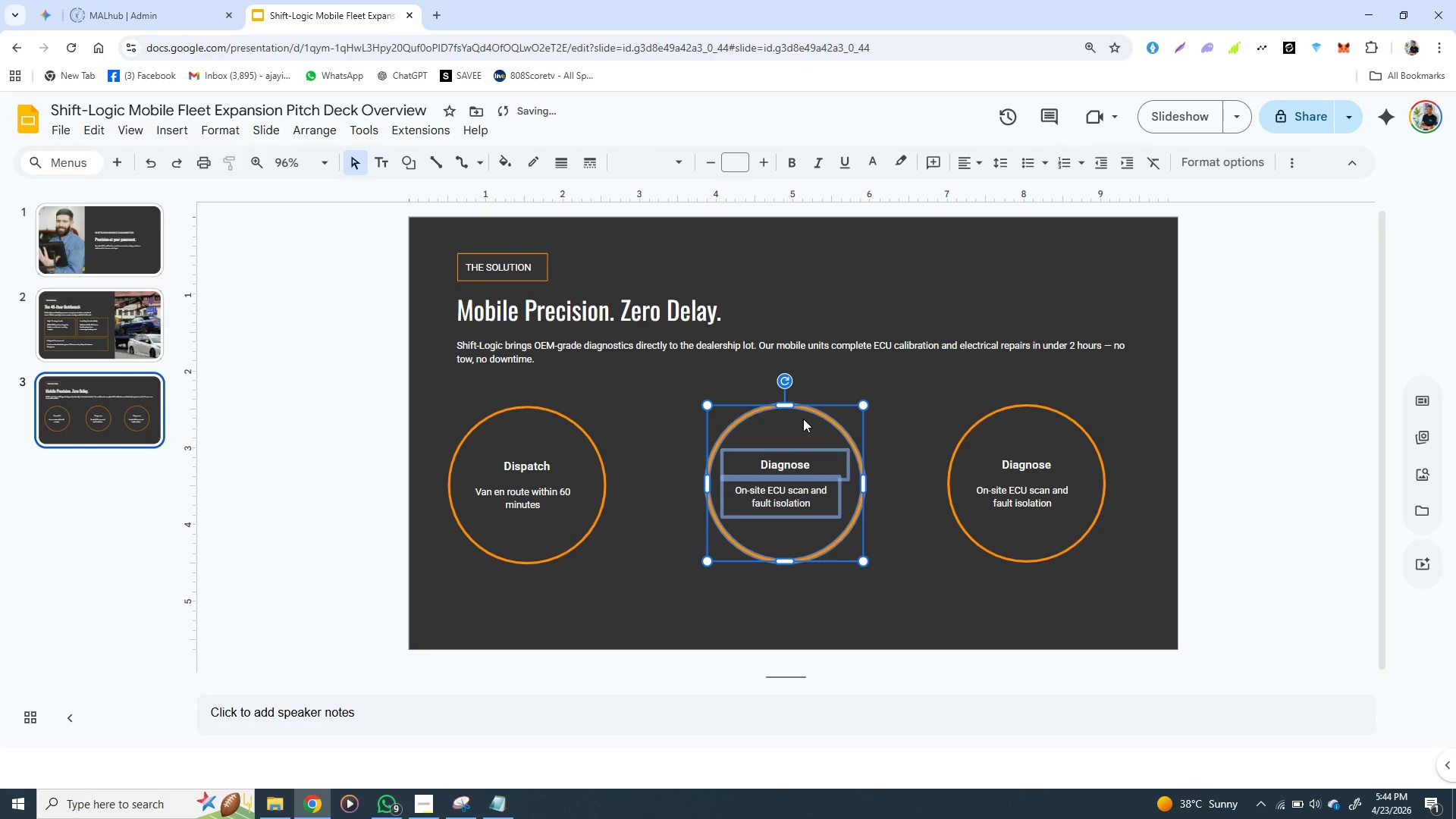 
key(ArrowRight)
 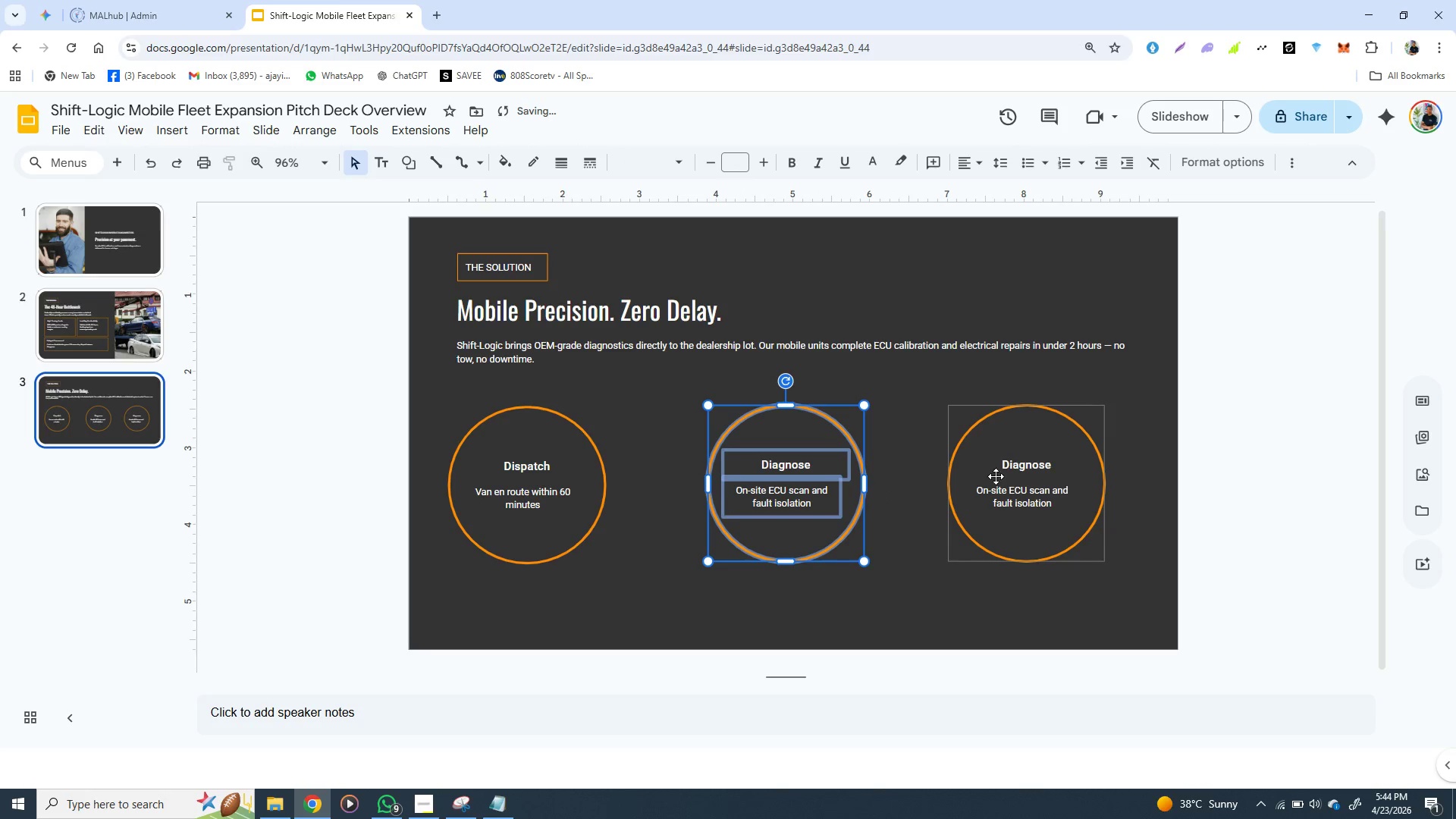 
double_click([1017, 478])
 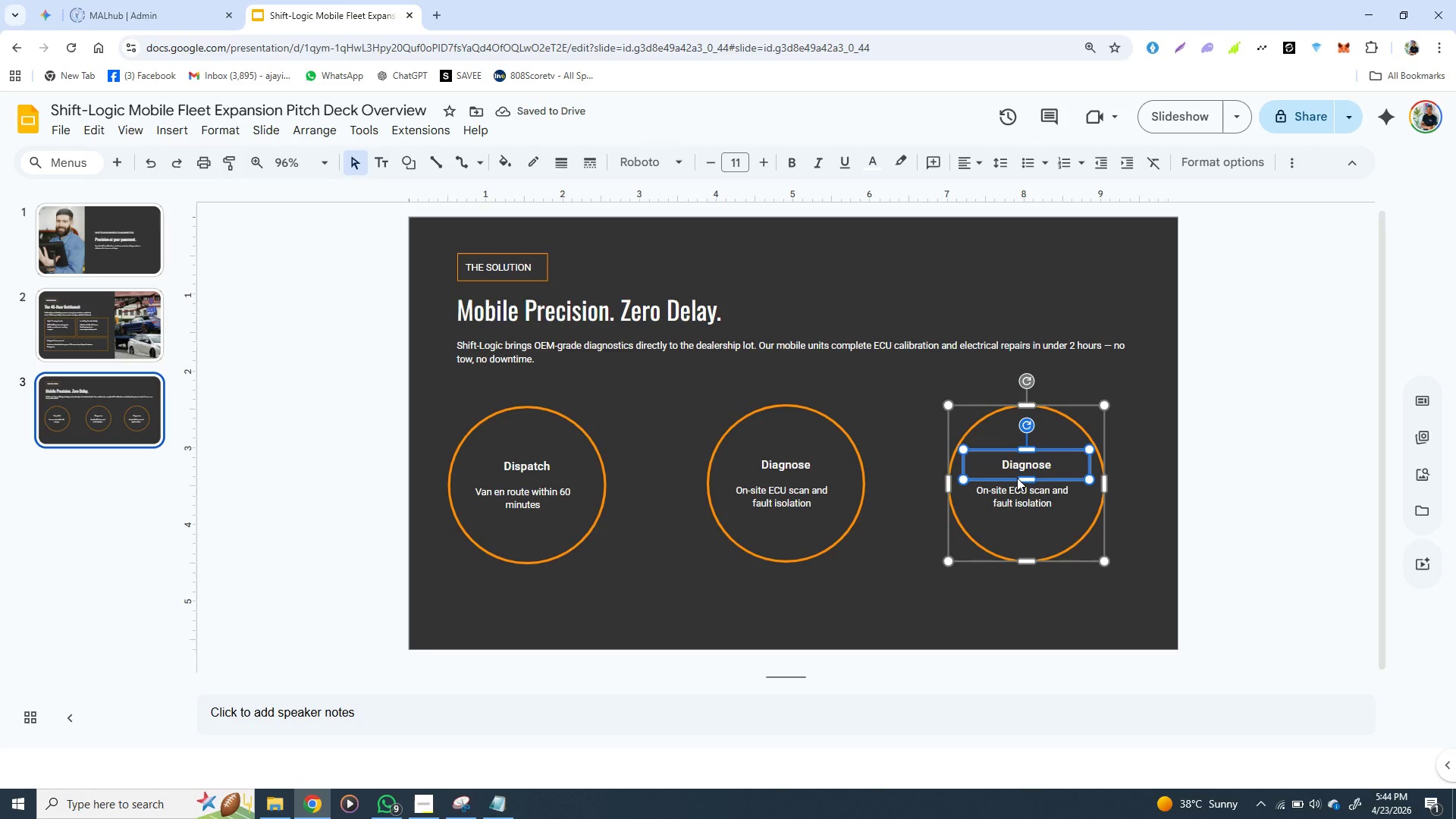 
triple_click([1017, 478])
 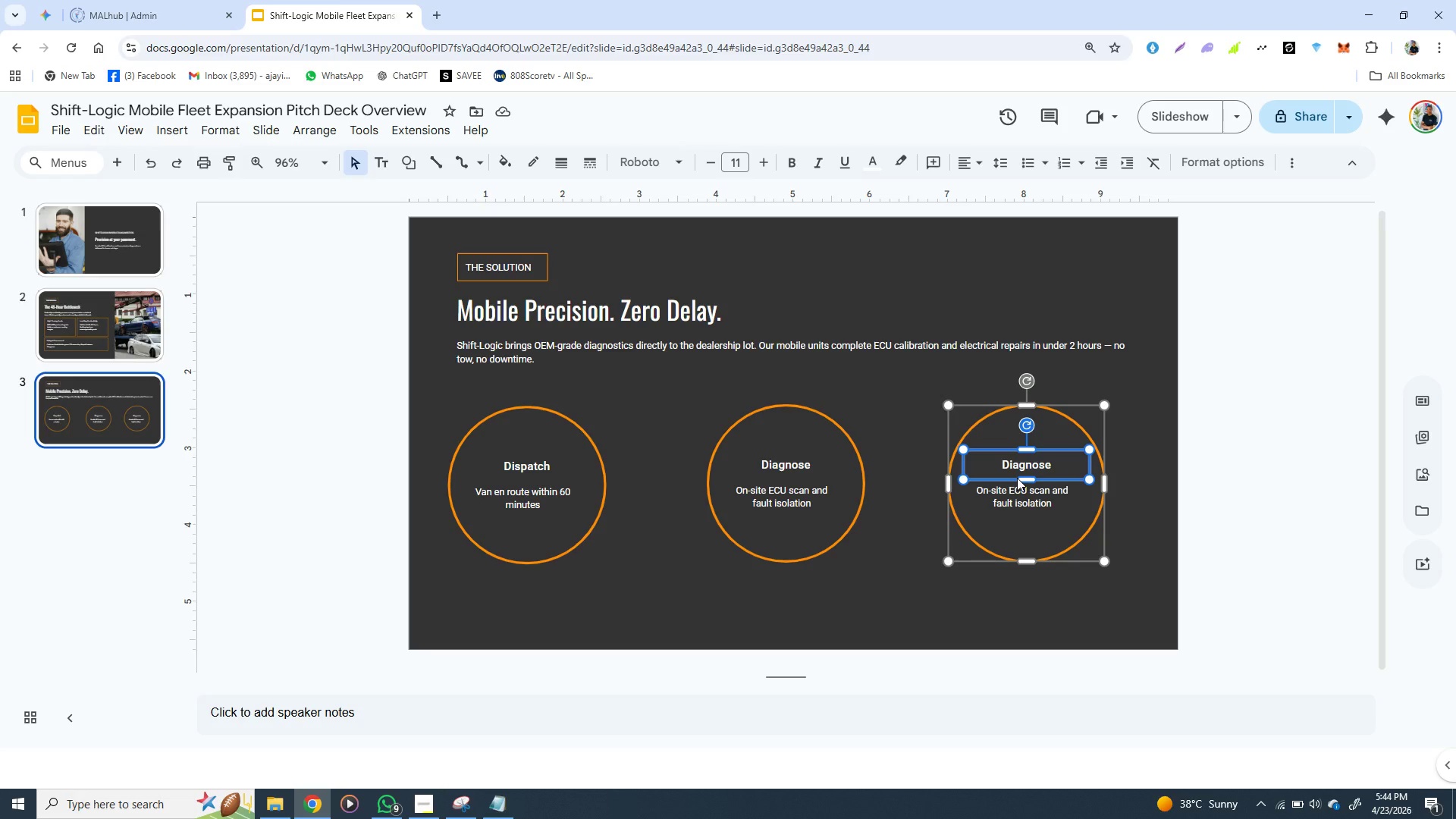 
wait(7.5)
 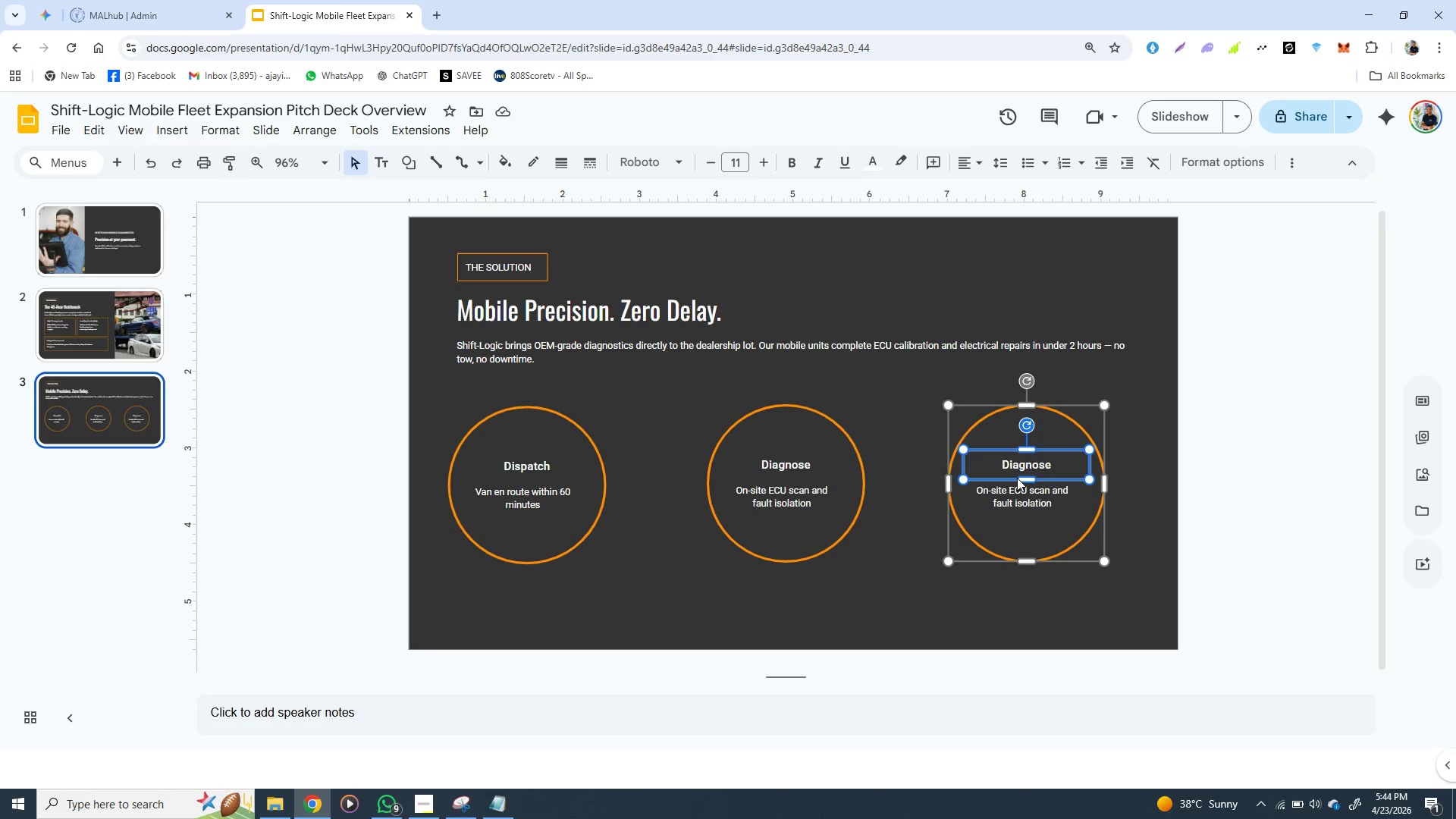 
double_click([1017, 478])
 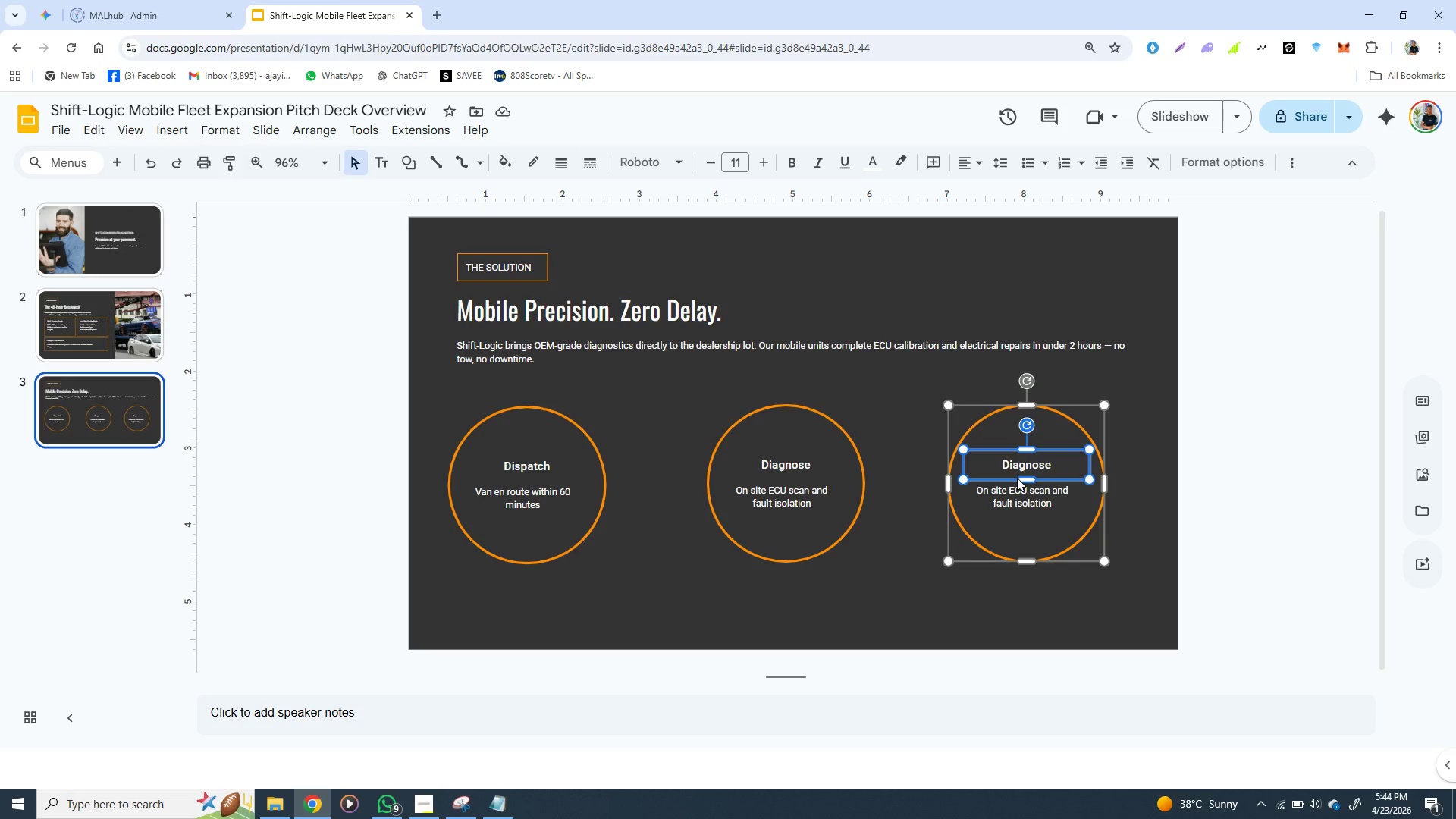 
triple_click([1017, 478])
 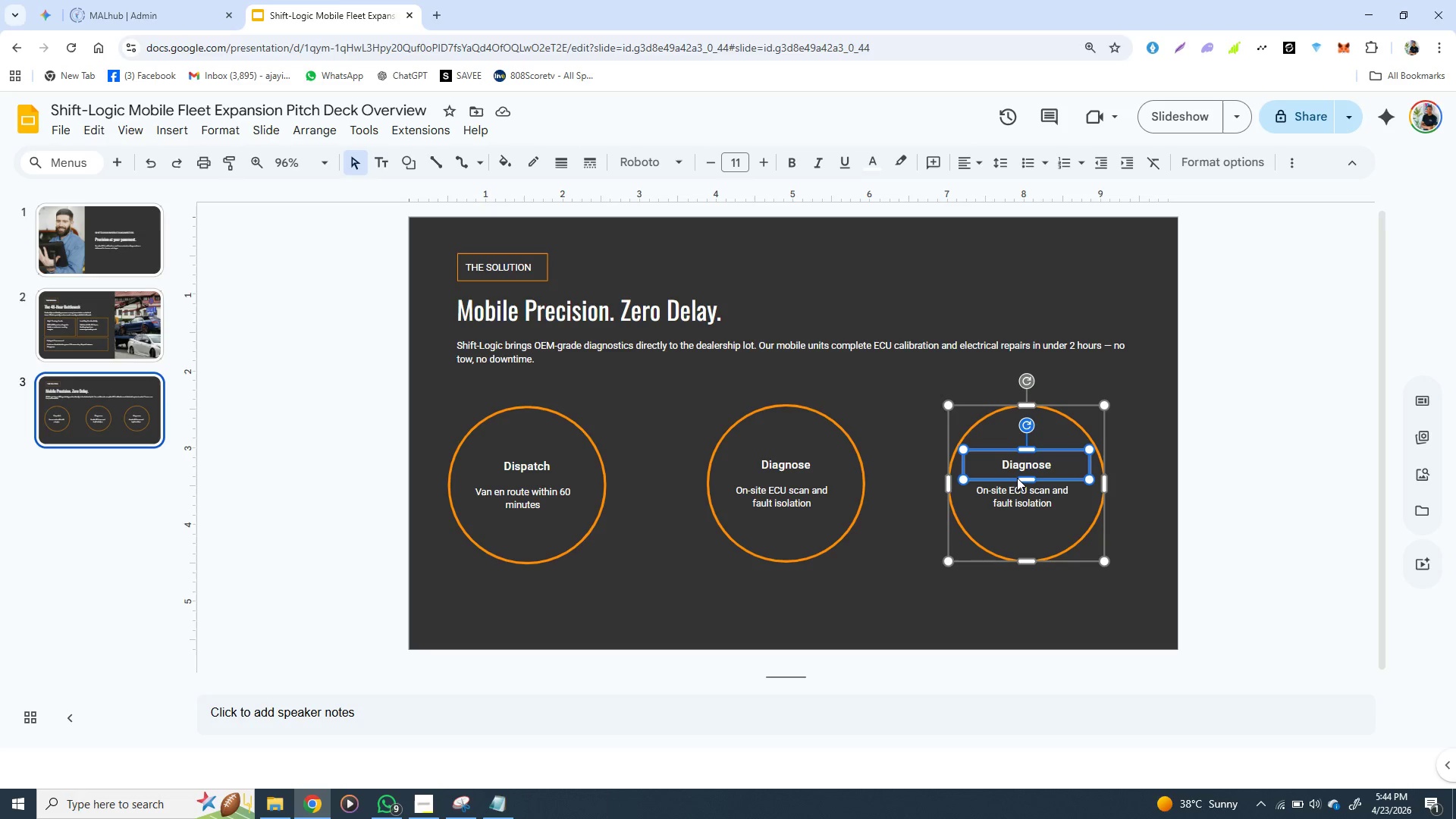 
triple_click([1017, 478])
 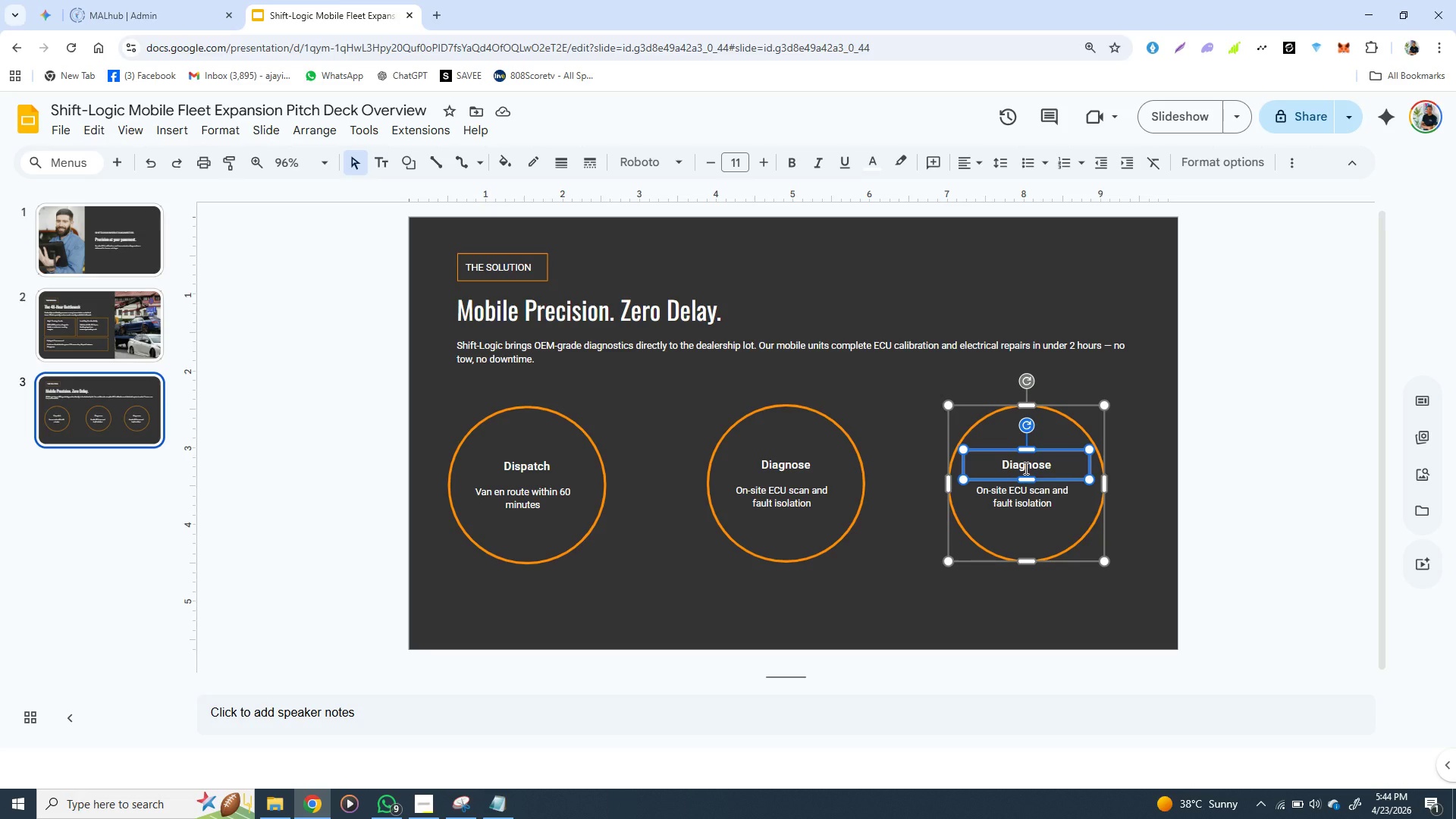 
double_click([1025, 468])
 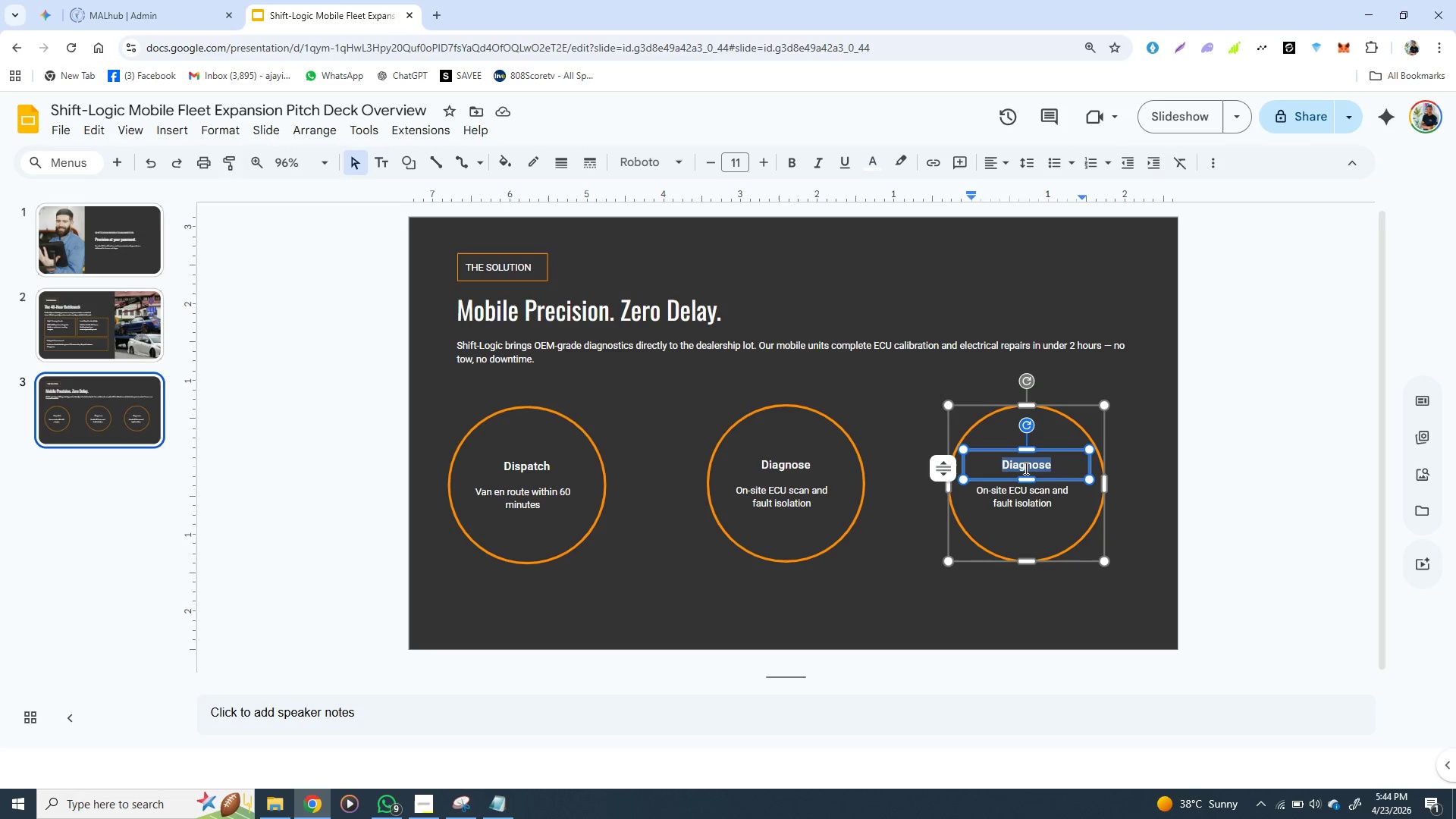 
triple_click([1025, 468])
 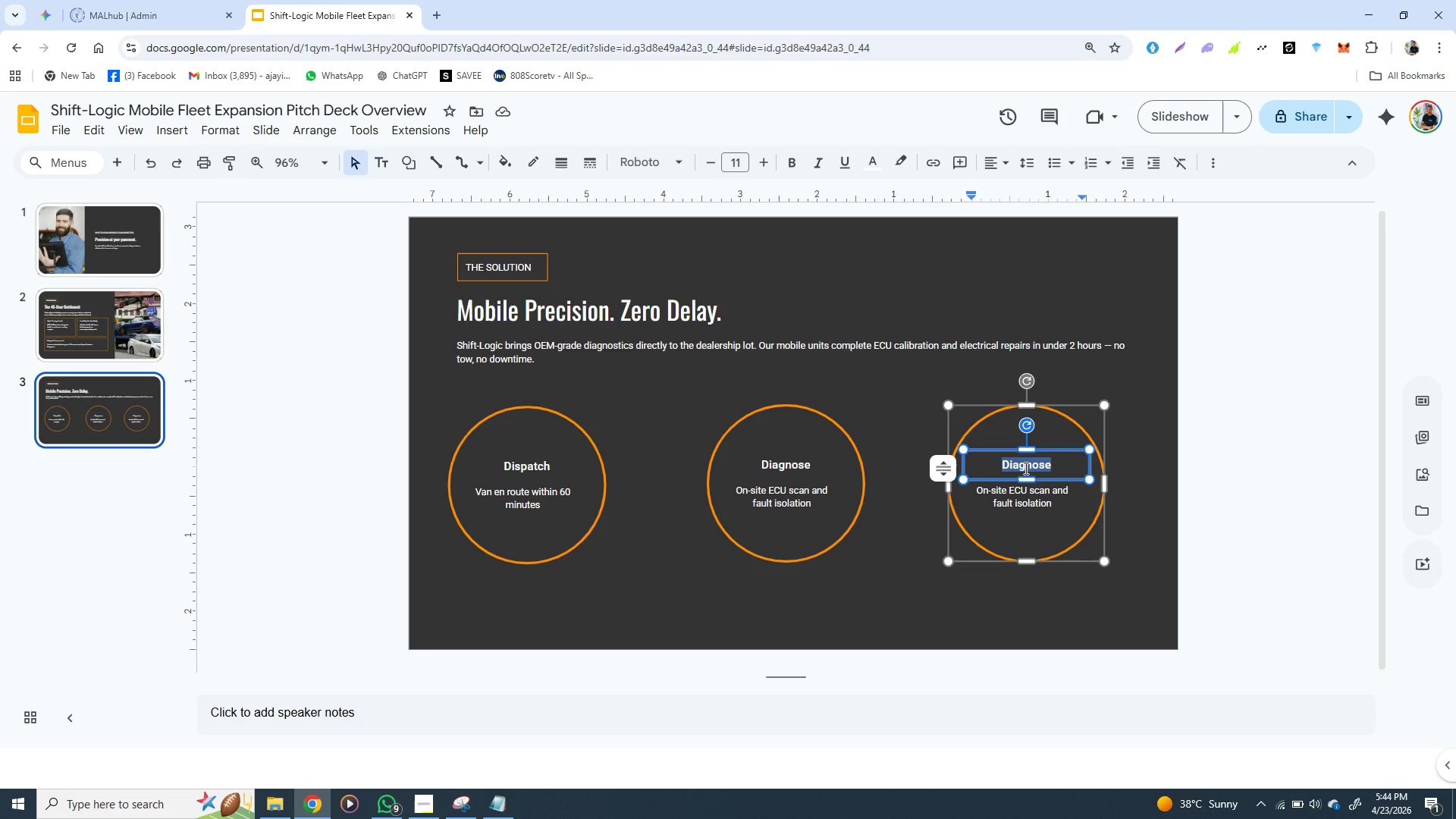 
type(Cal)
 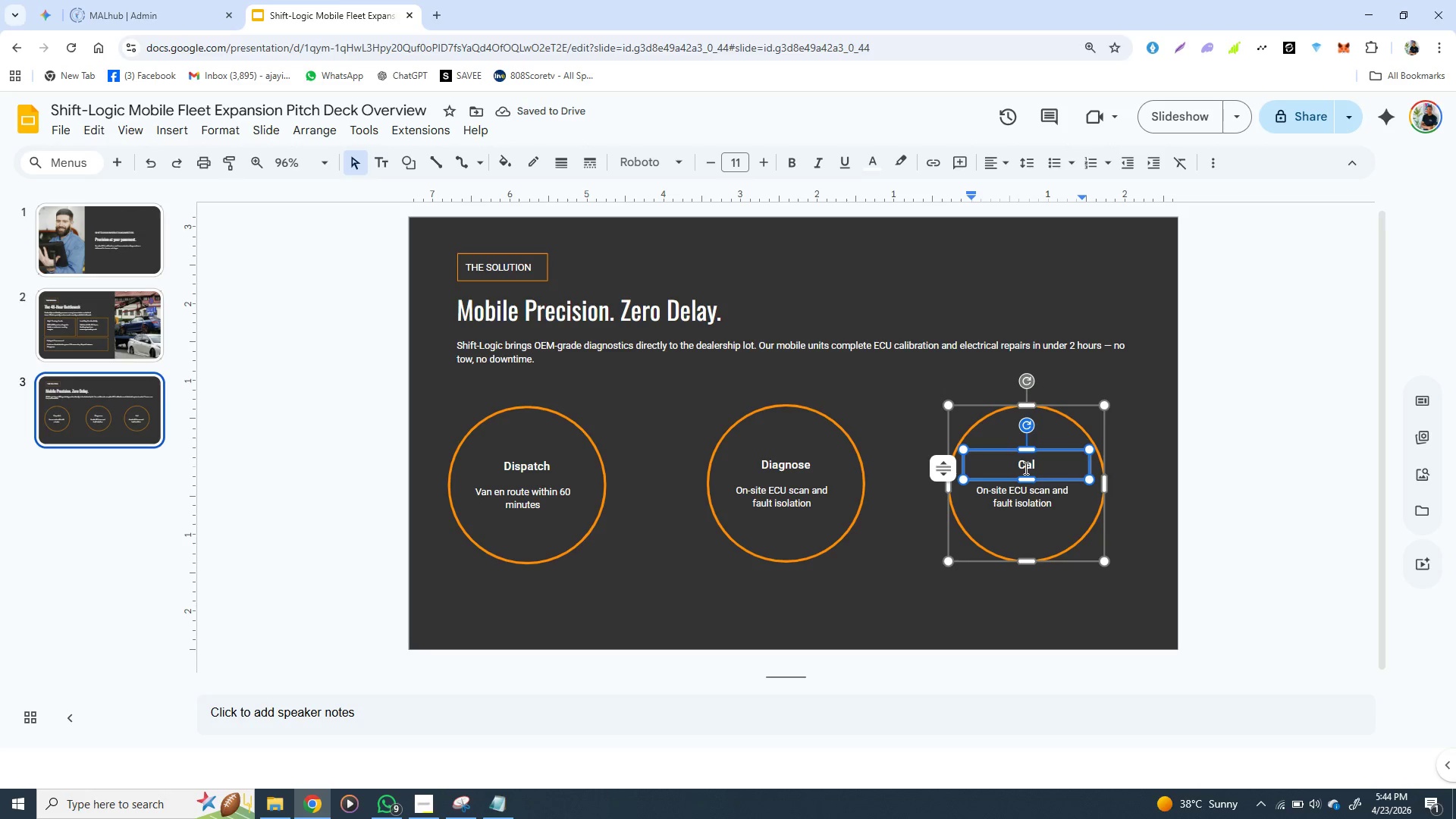 
type(ibrate)
 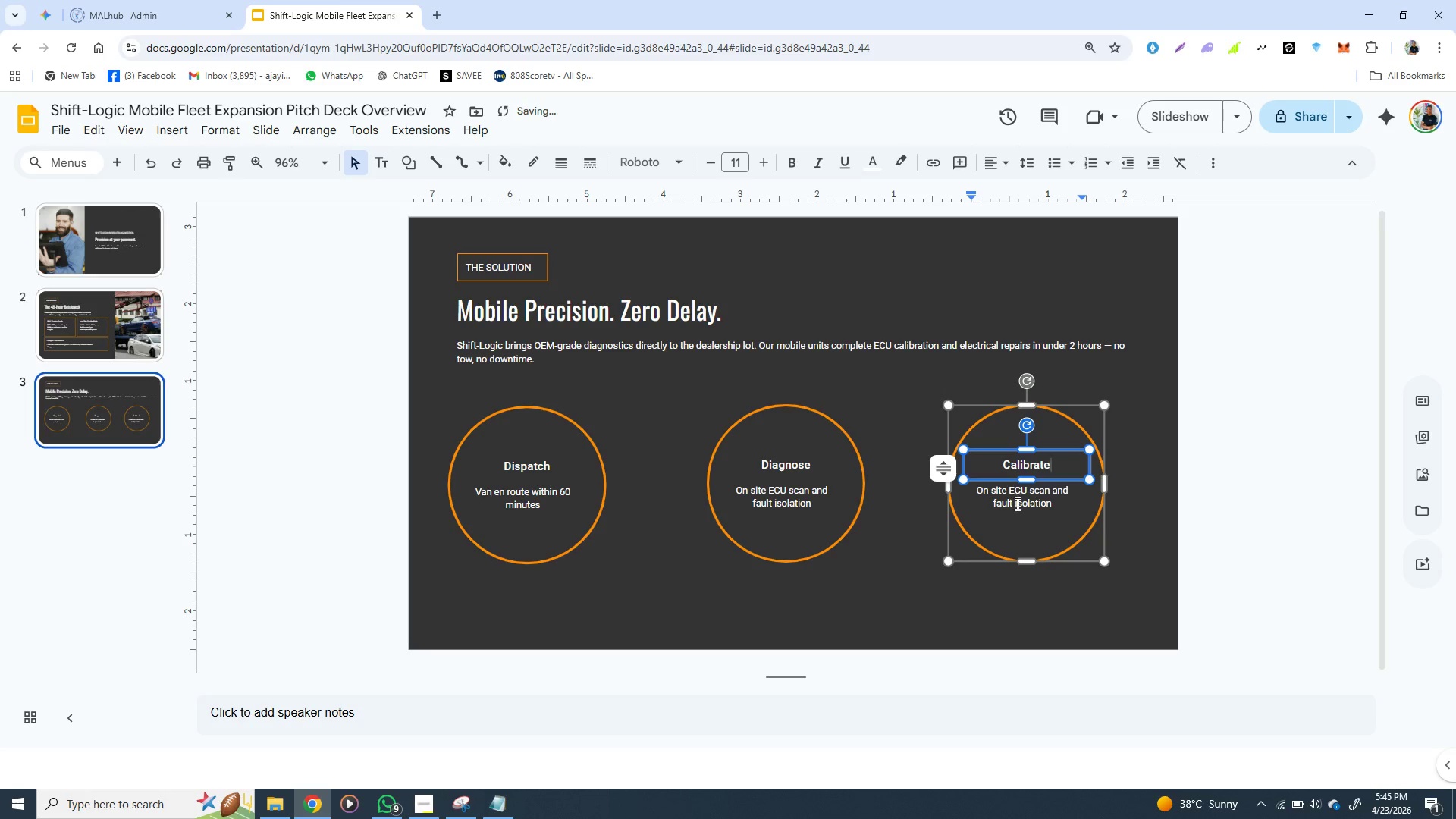 
double_click([1016, 507])
 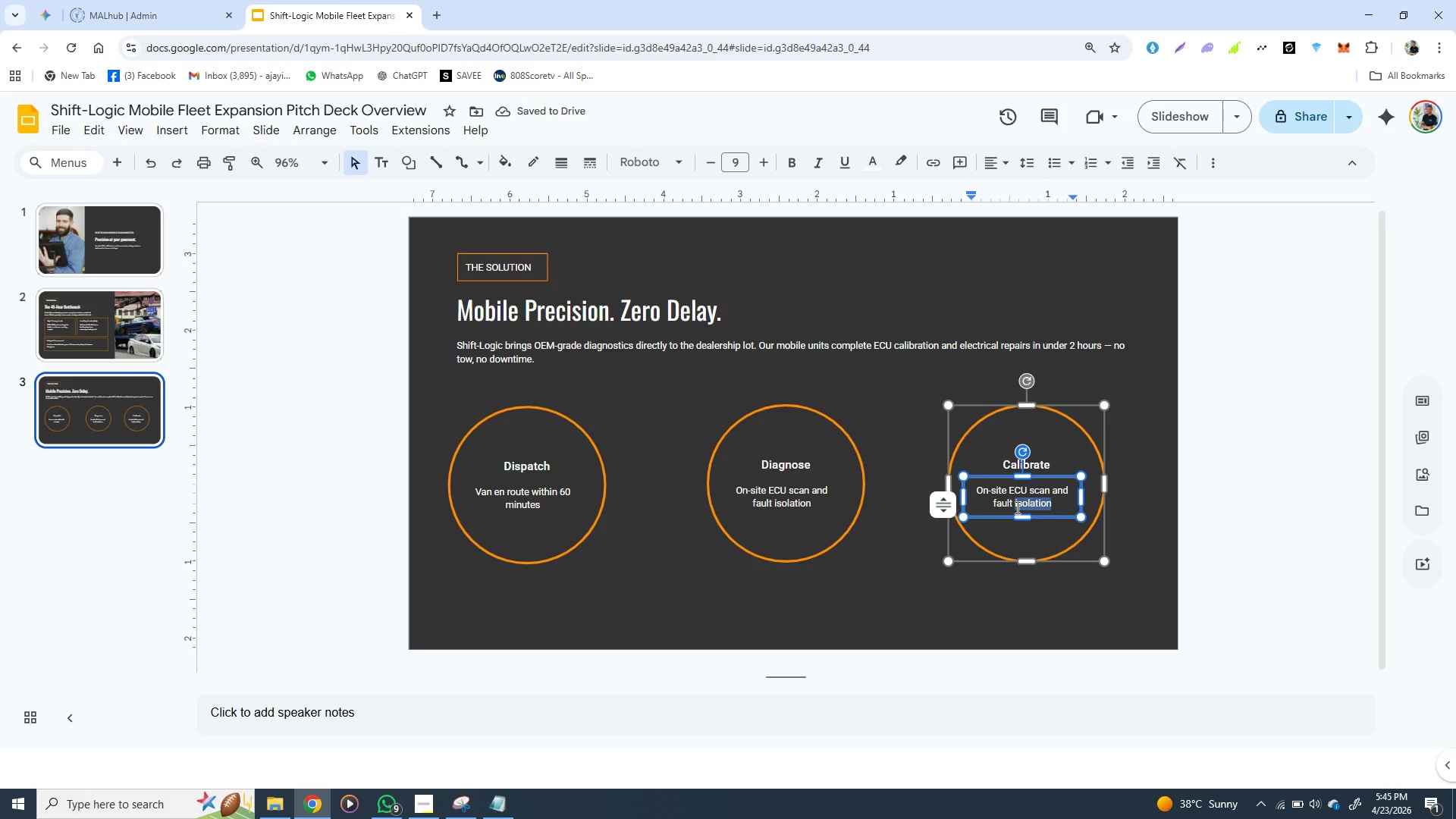 
double_click([1016, 507])
 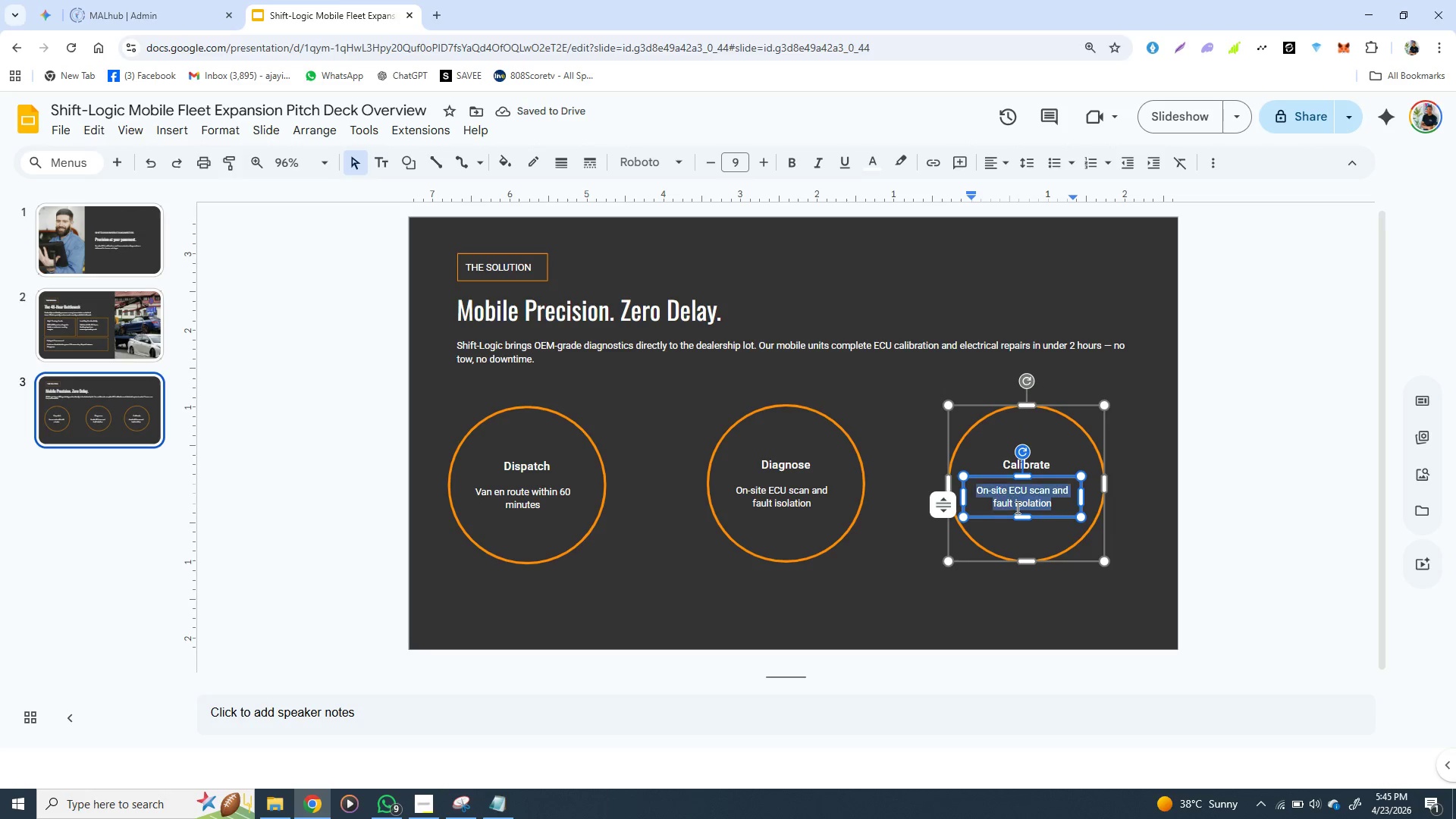 
triple_click([1016, 507])
 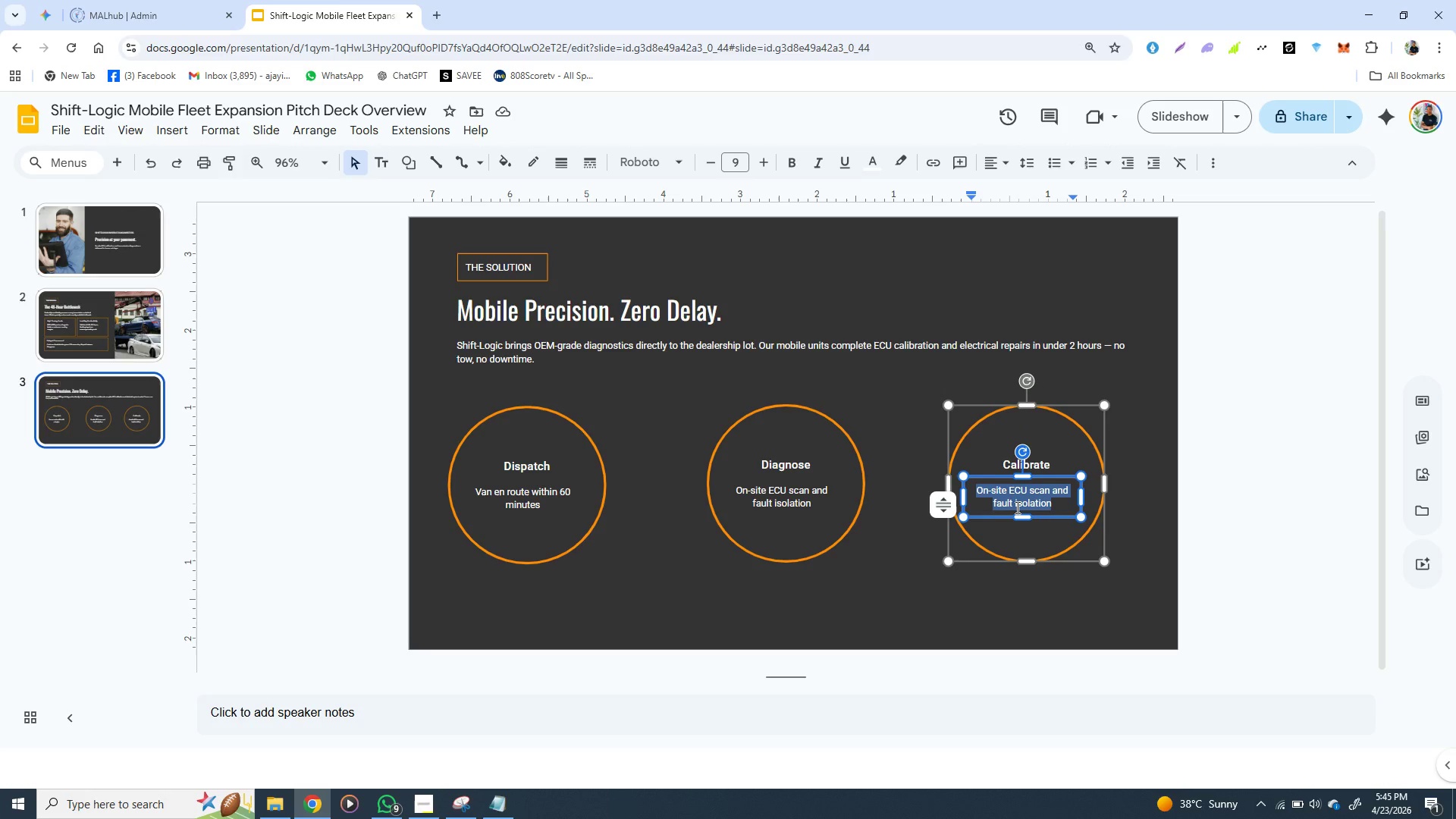 
type(Live)
 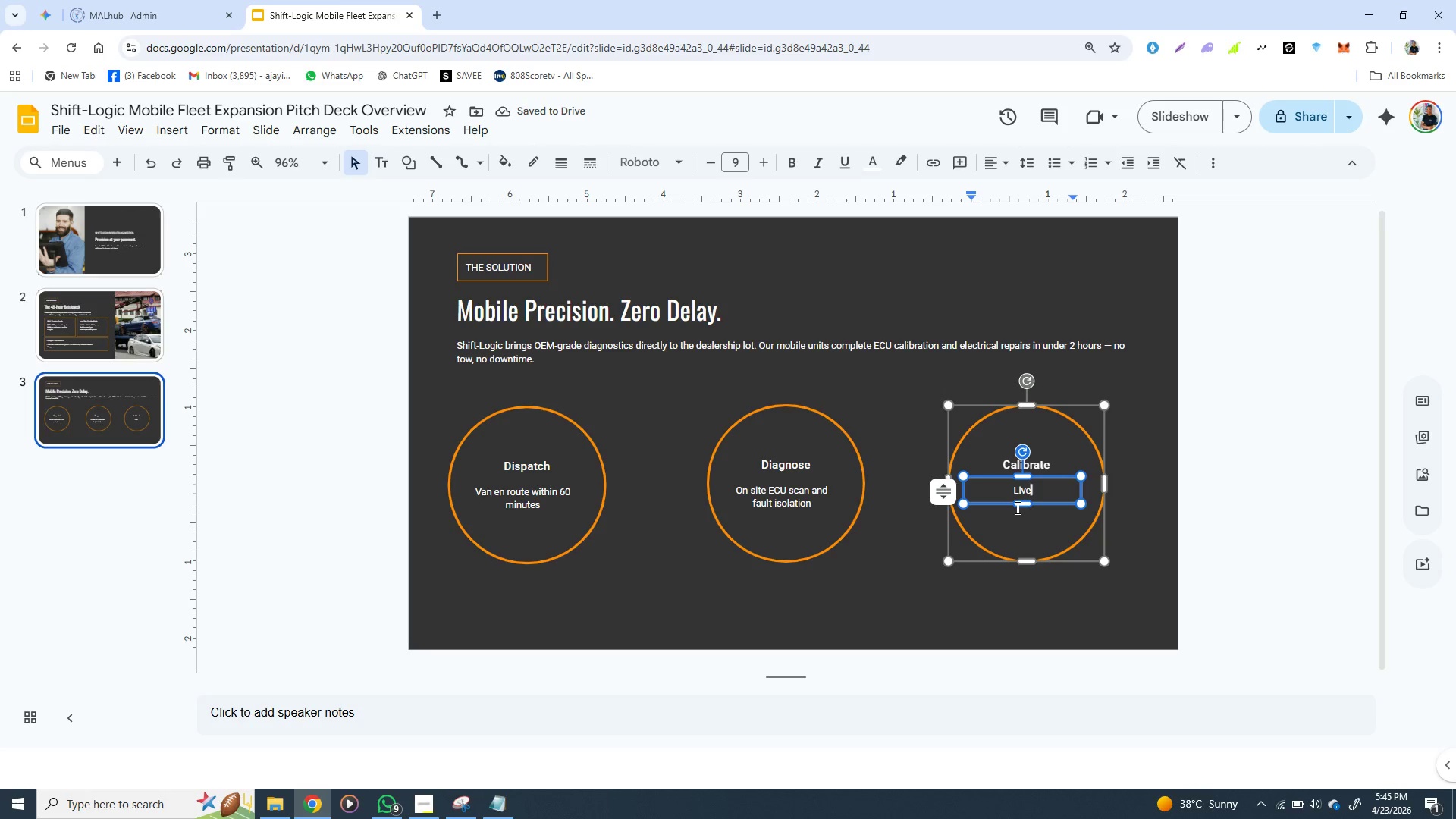 
type( rep)
 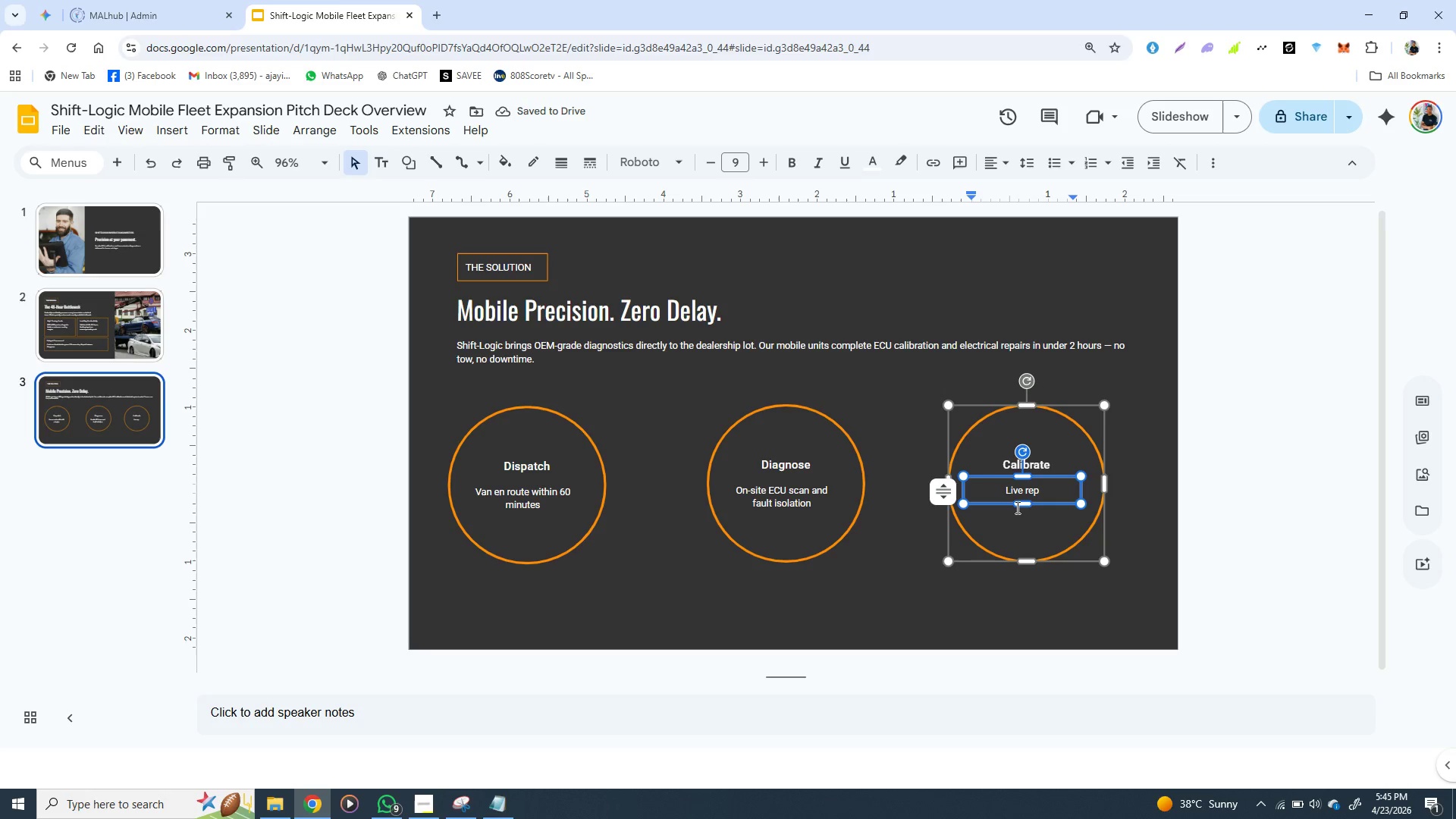 
type(rogramming)
 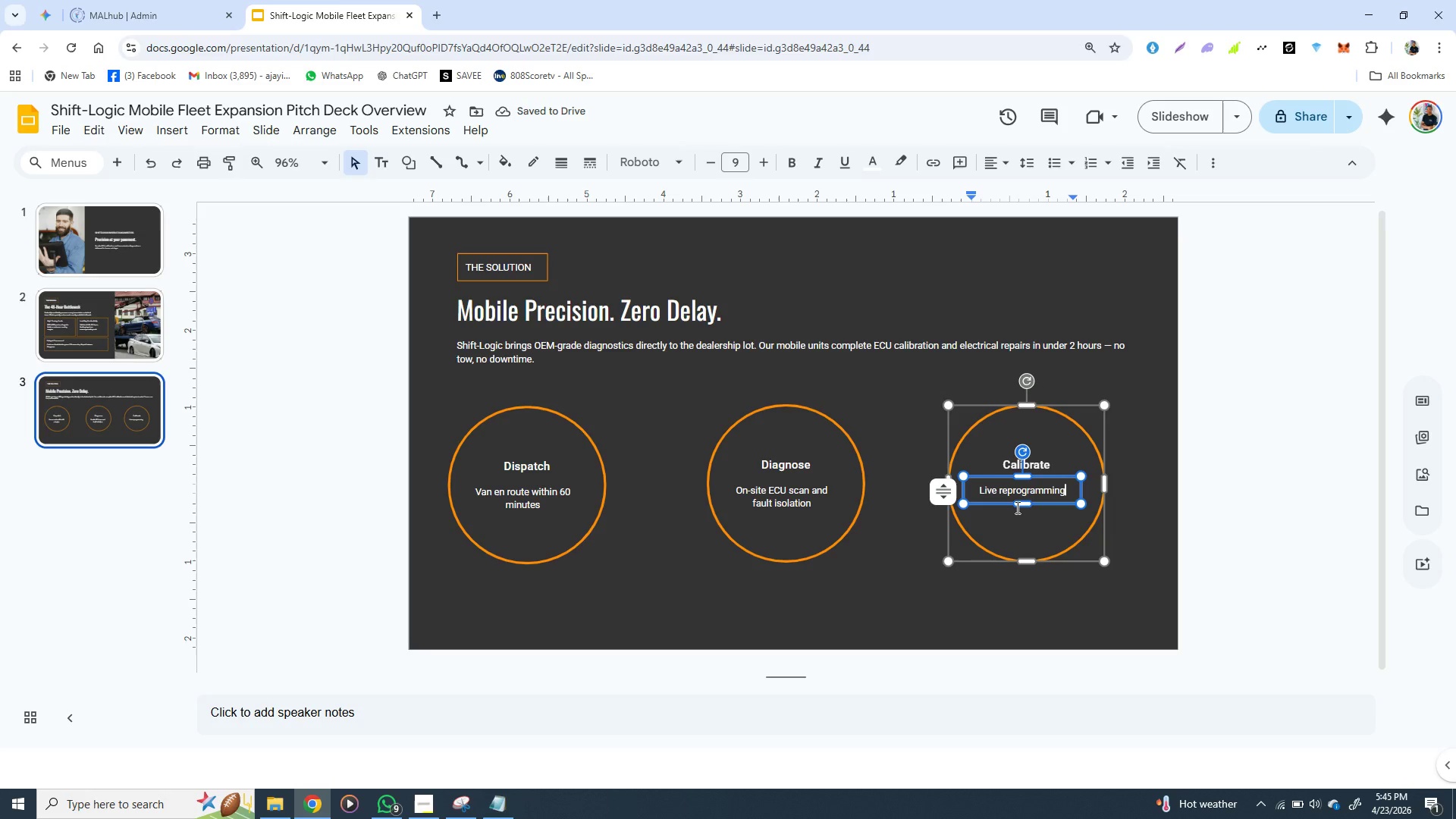 
type( anf)
key(Backspace)
type(d )
 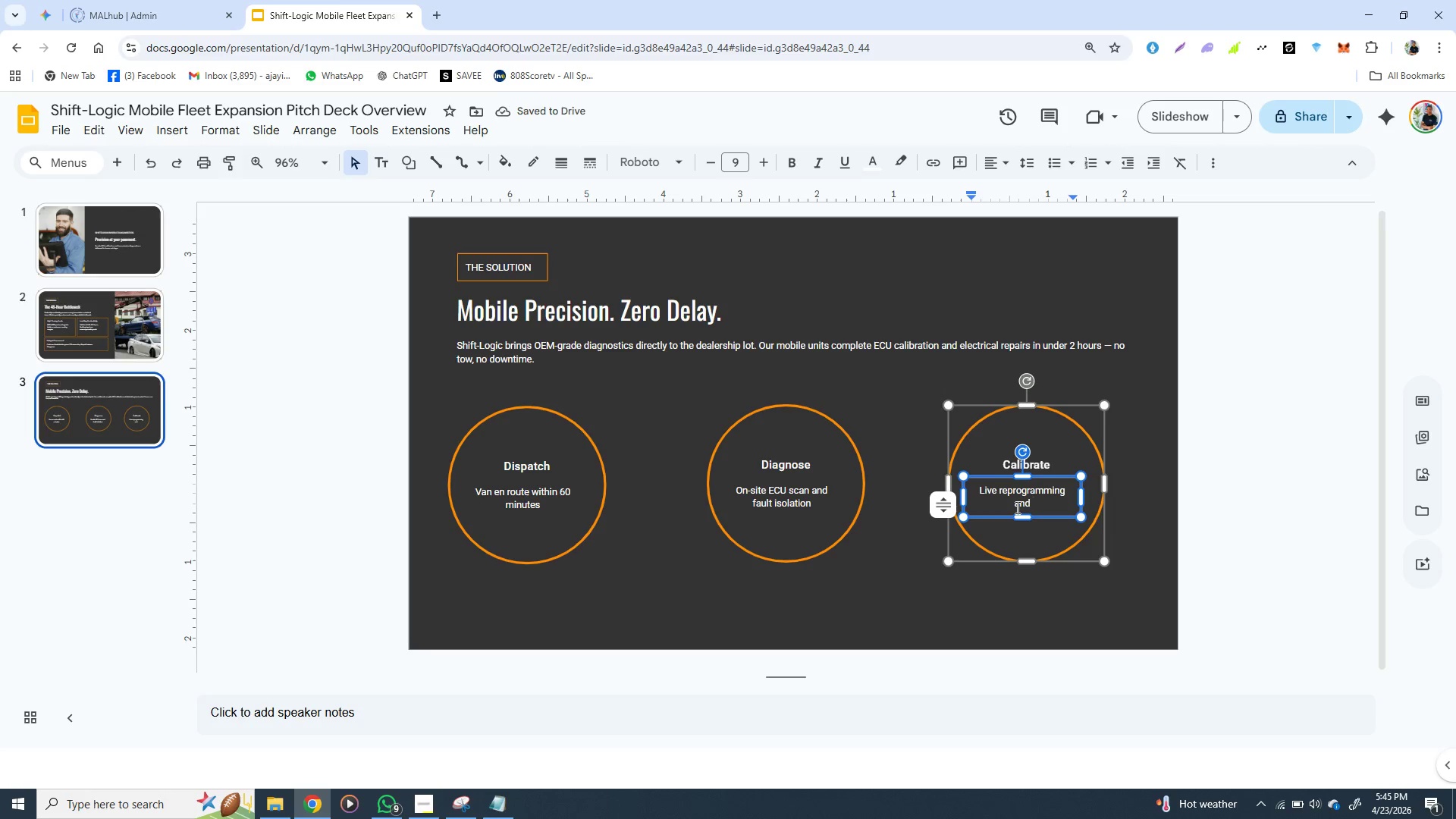 
type(repair)
 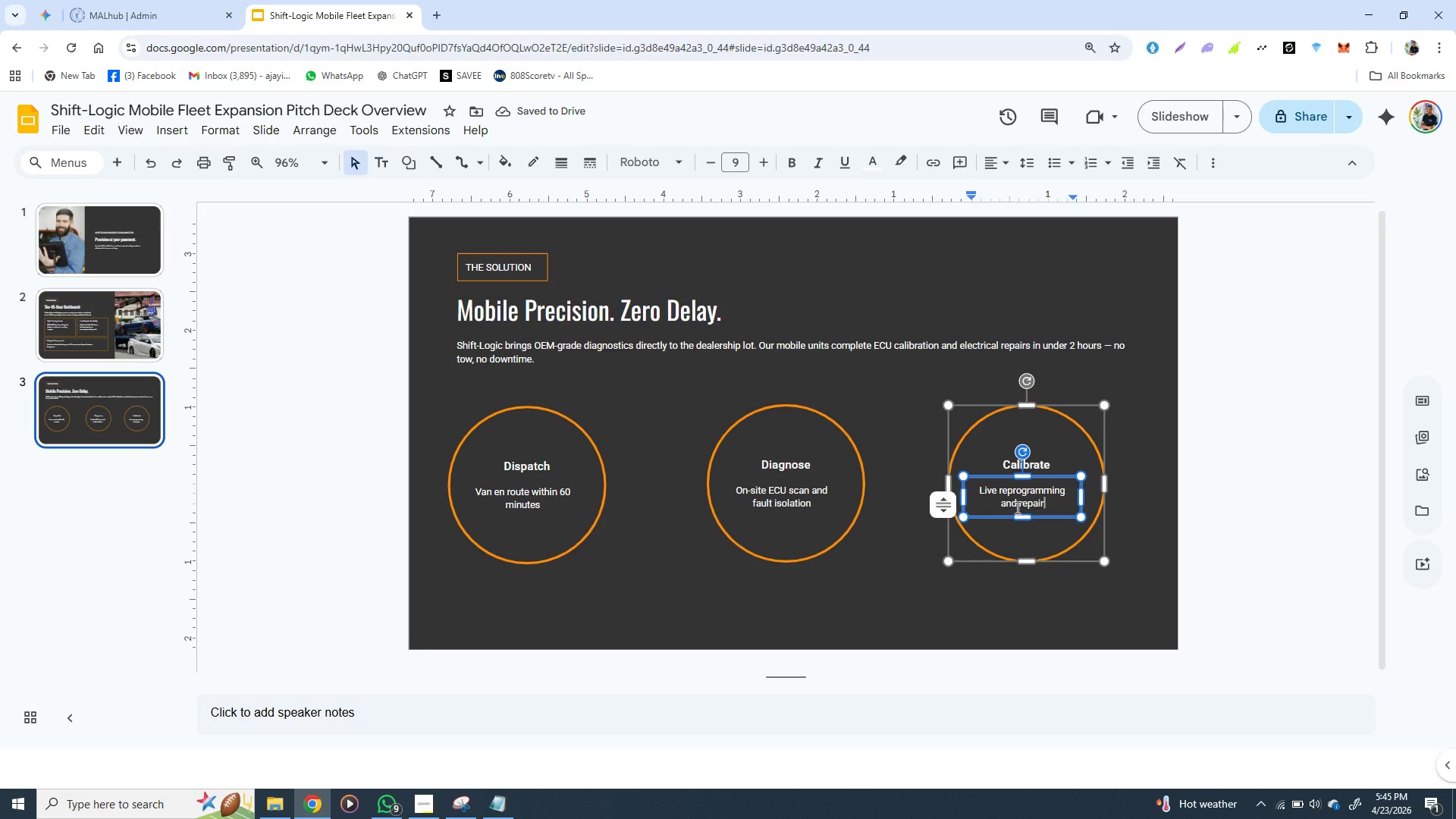 
wait(5.05)
 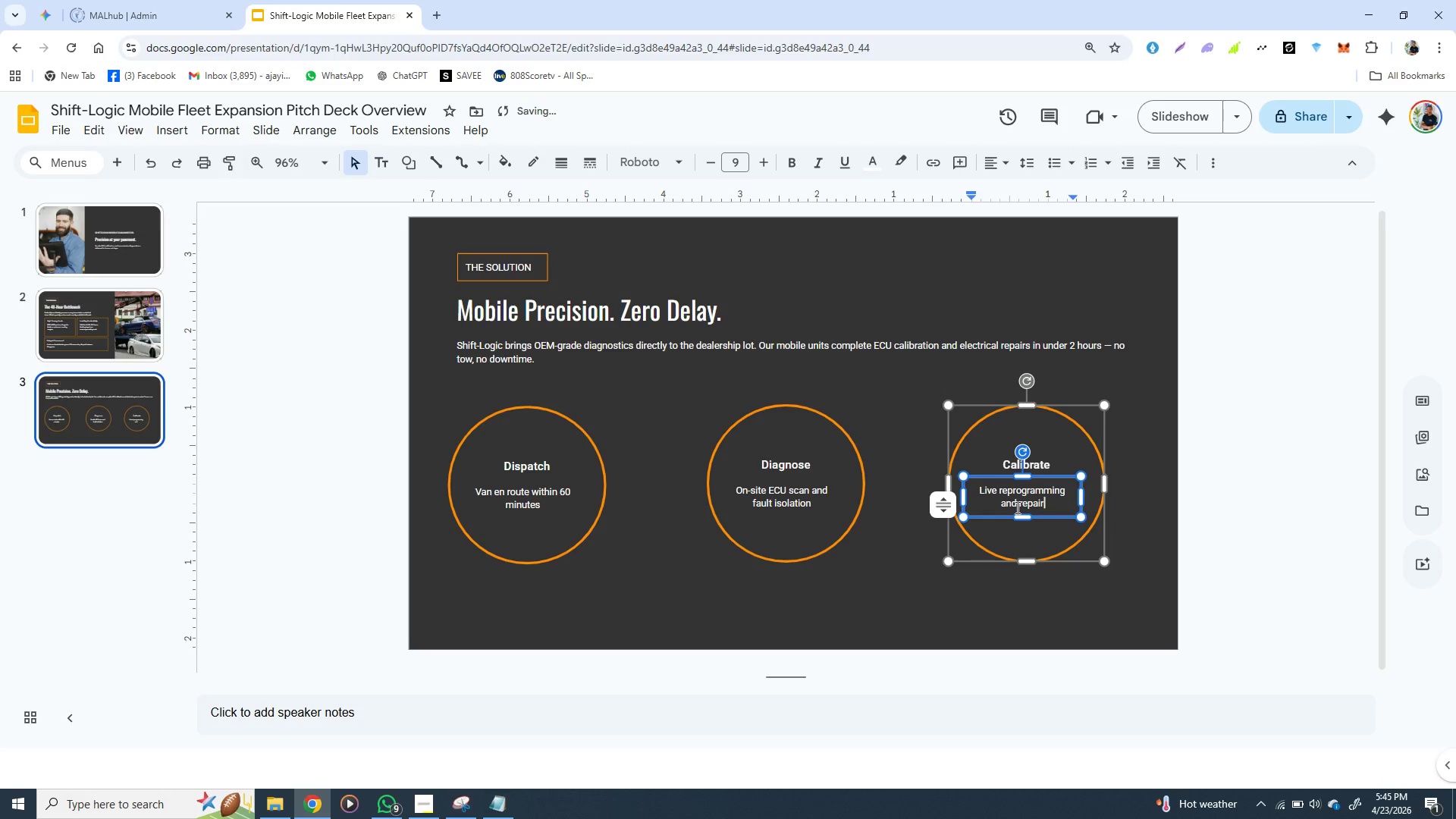 
type( verificatin)
key(Backspace)
type(on)
 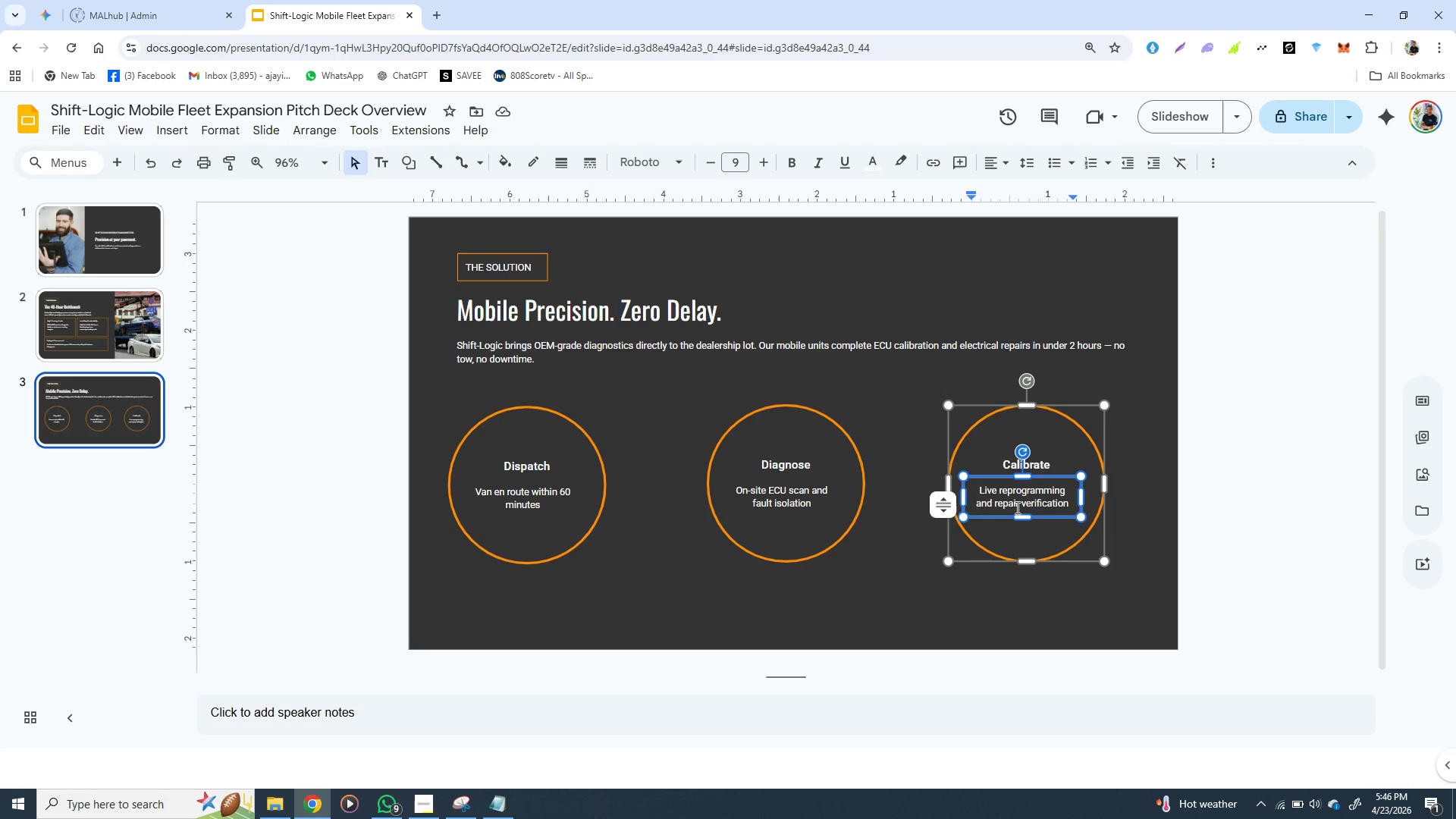 
wait(7.25)
 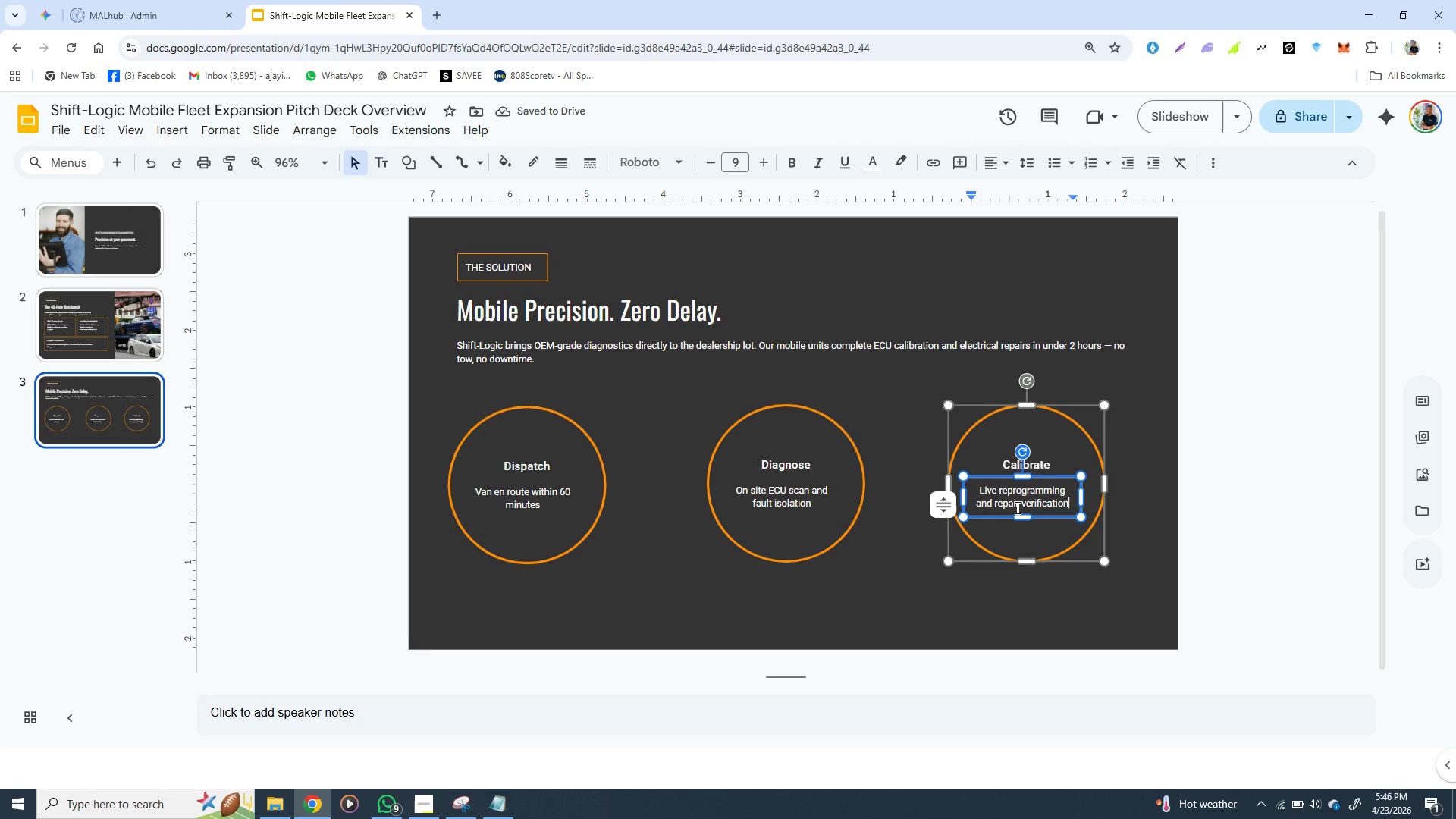 
left_click([909, 531])
 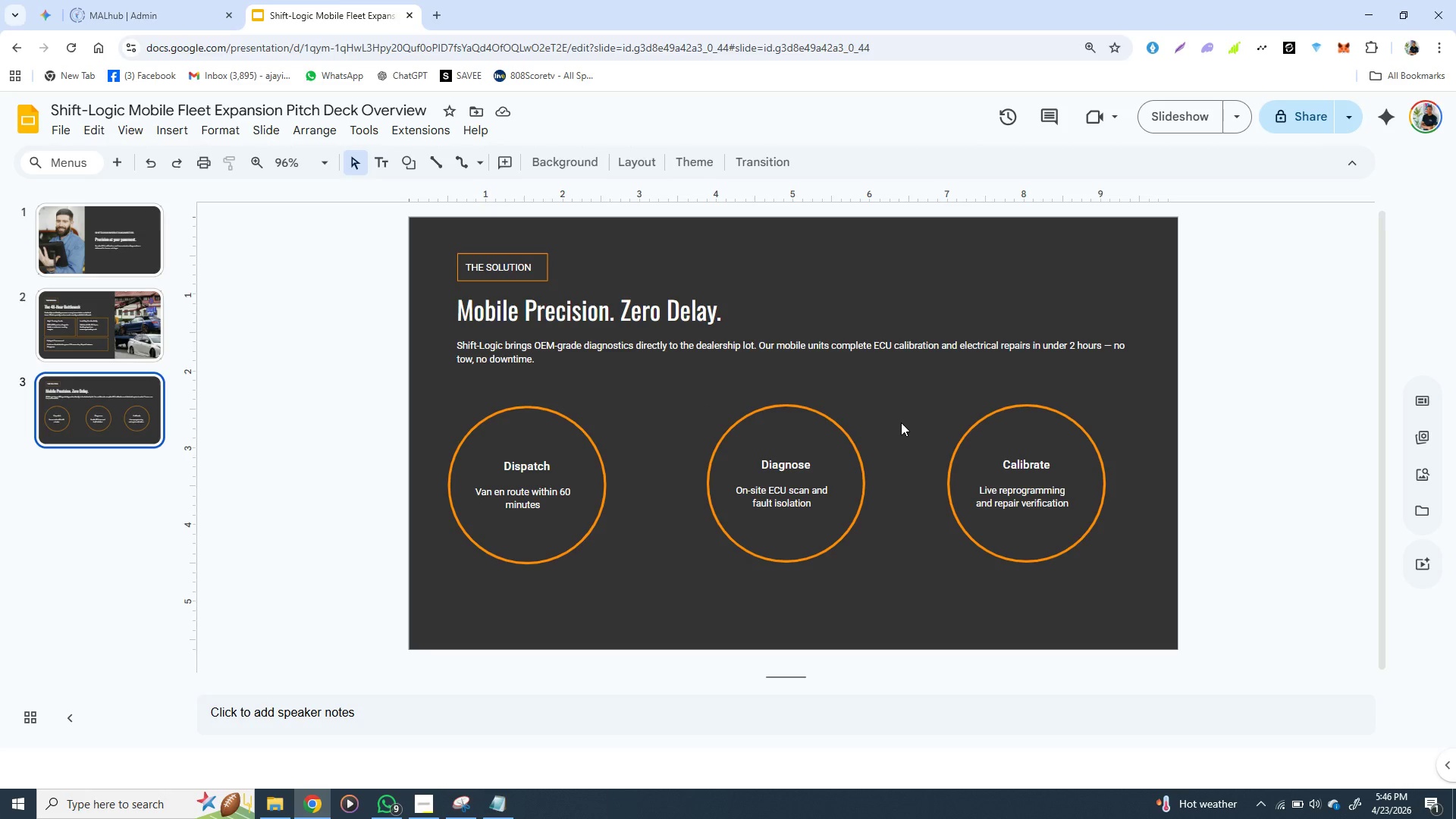 
wait(9.49)
 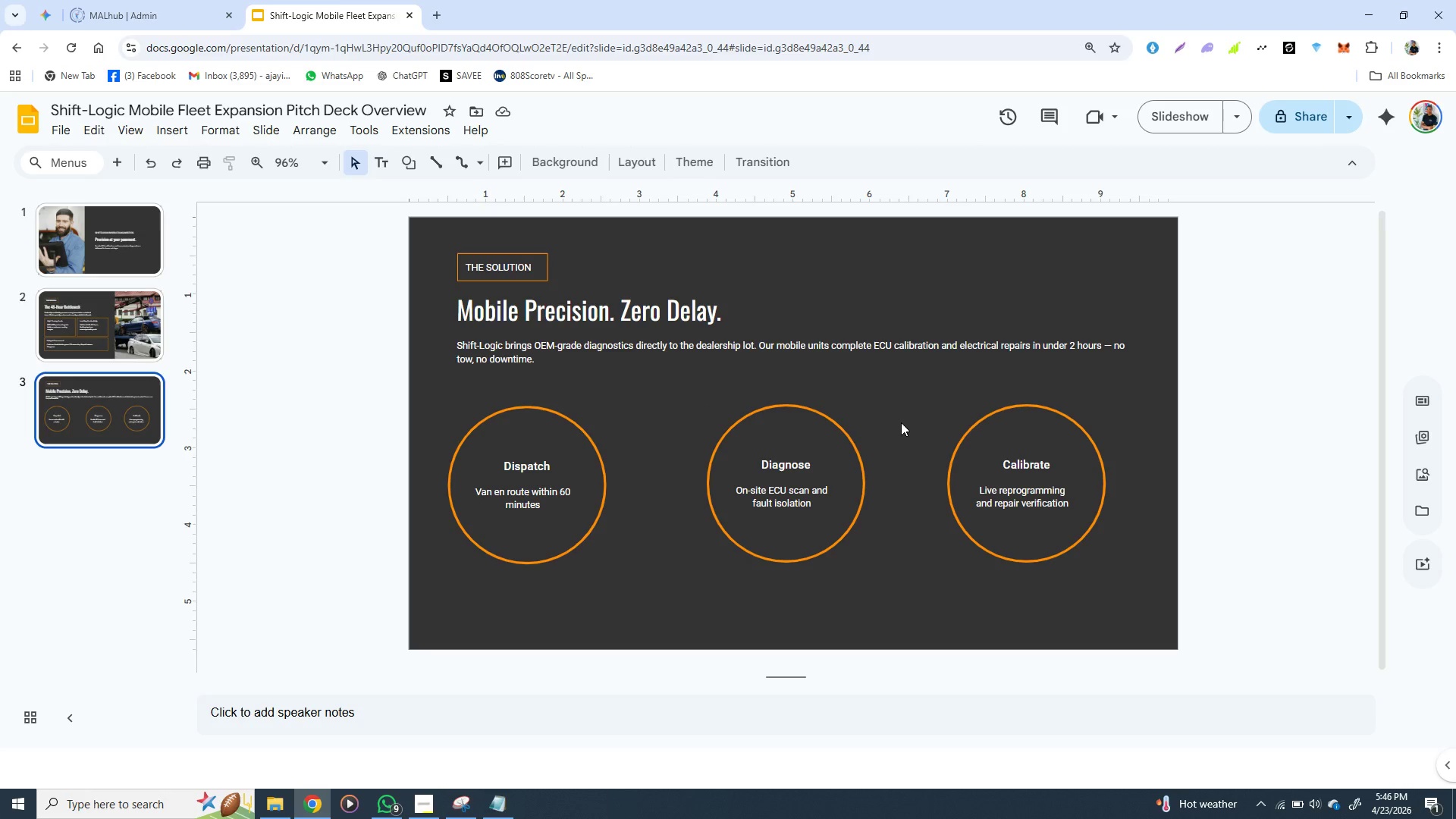 
left_click([507, 342])
 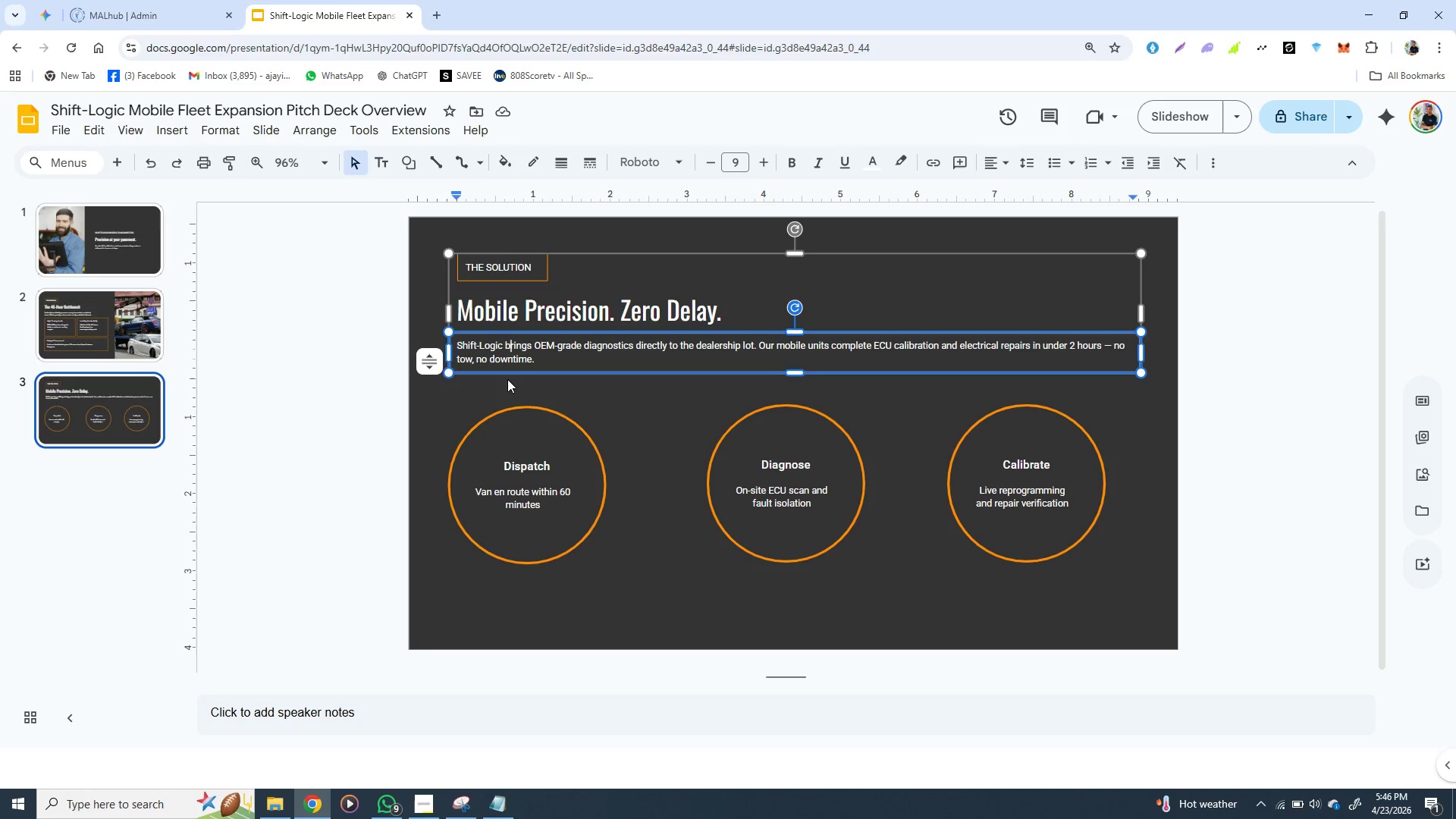 
left_click([508, 374])
 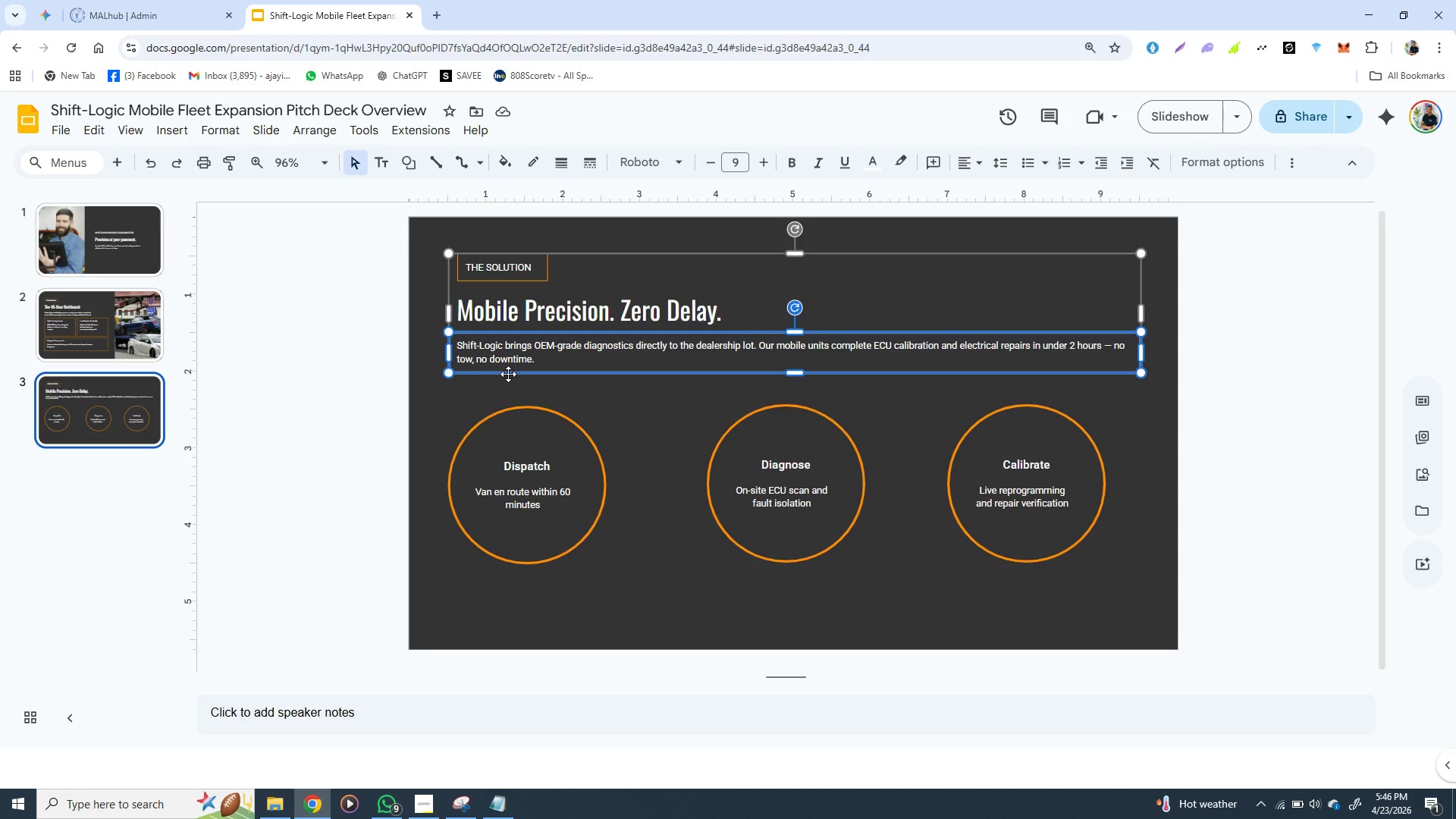 
key(Control+C)
 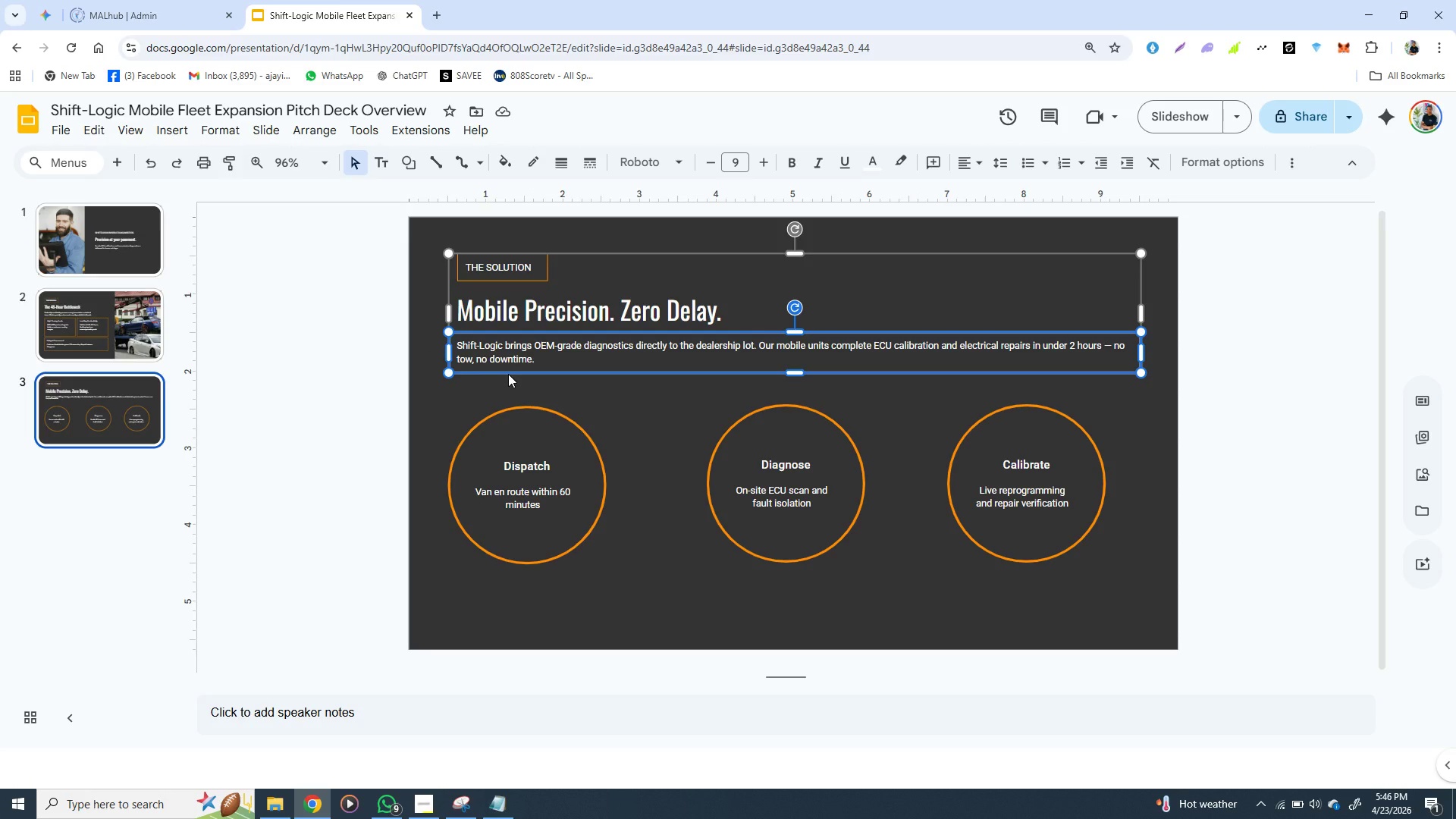 
key(Control+C)
 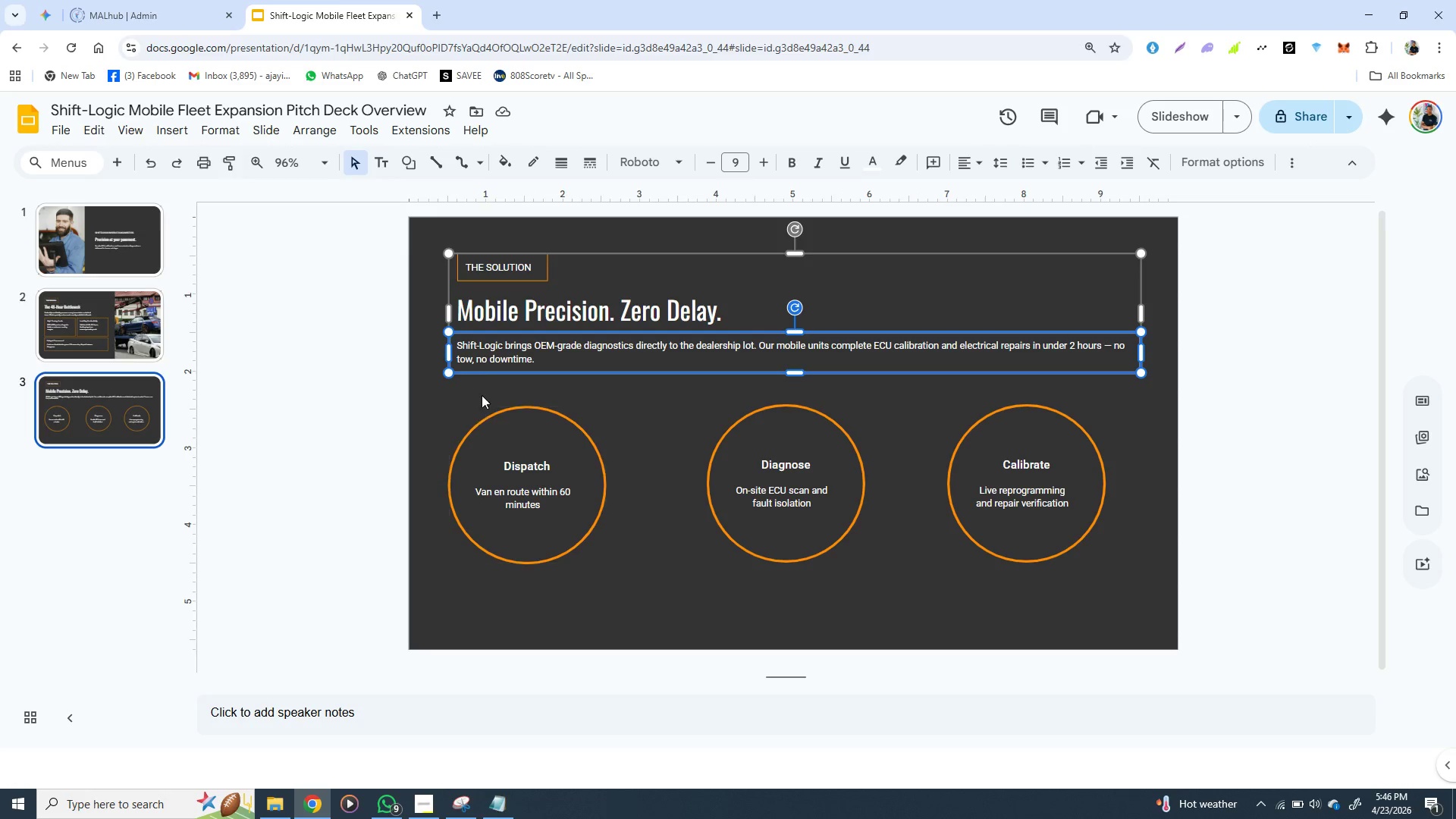 
key(Control+D)
 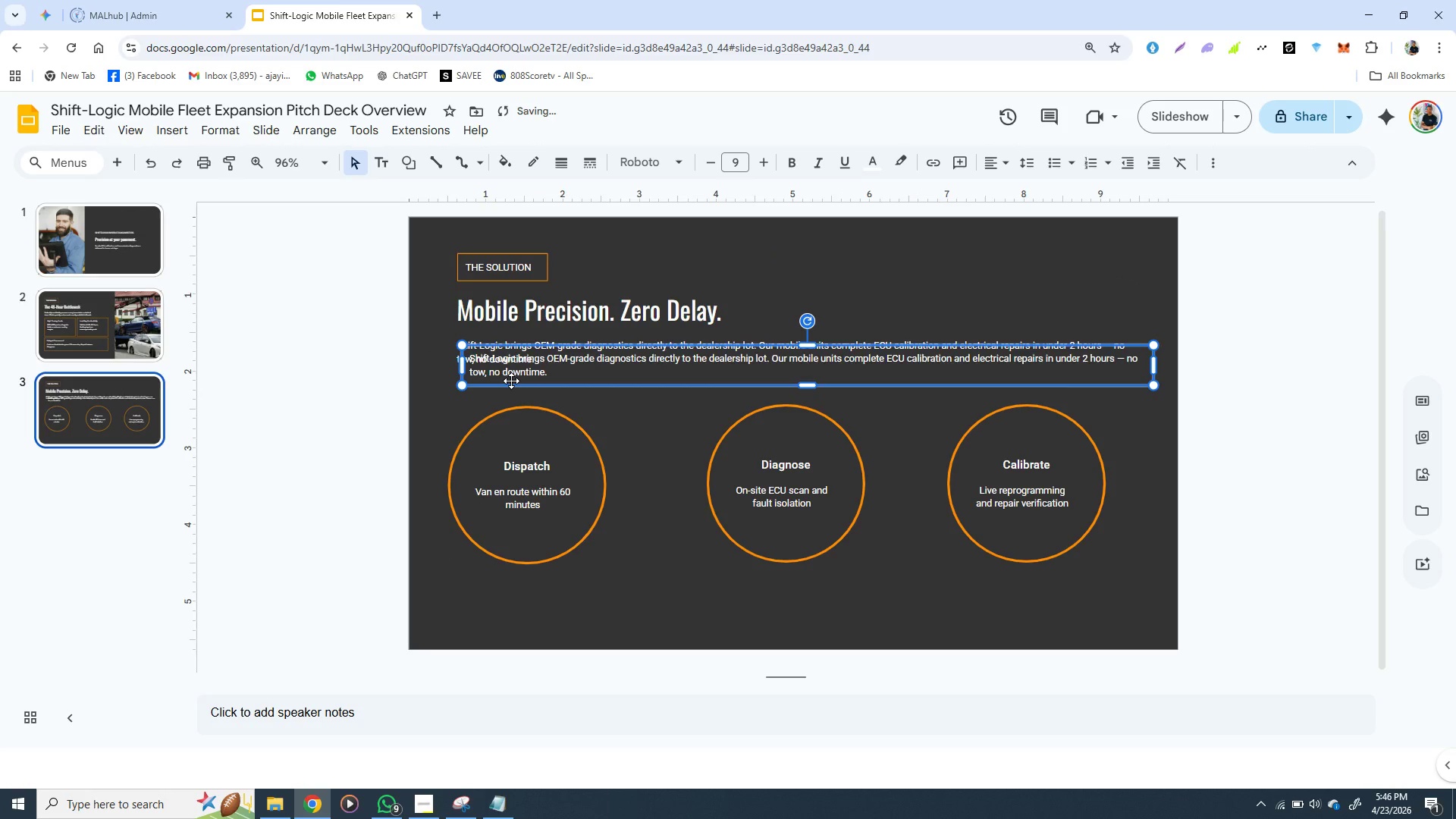 
left_click_drag(start_coordinate=[511, 381], to_coordinate=[510, 620])
 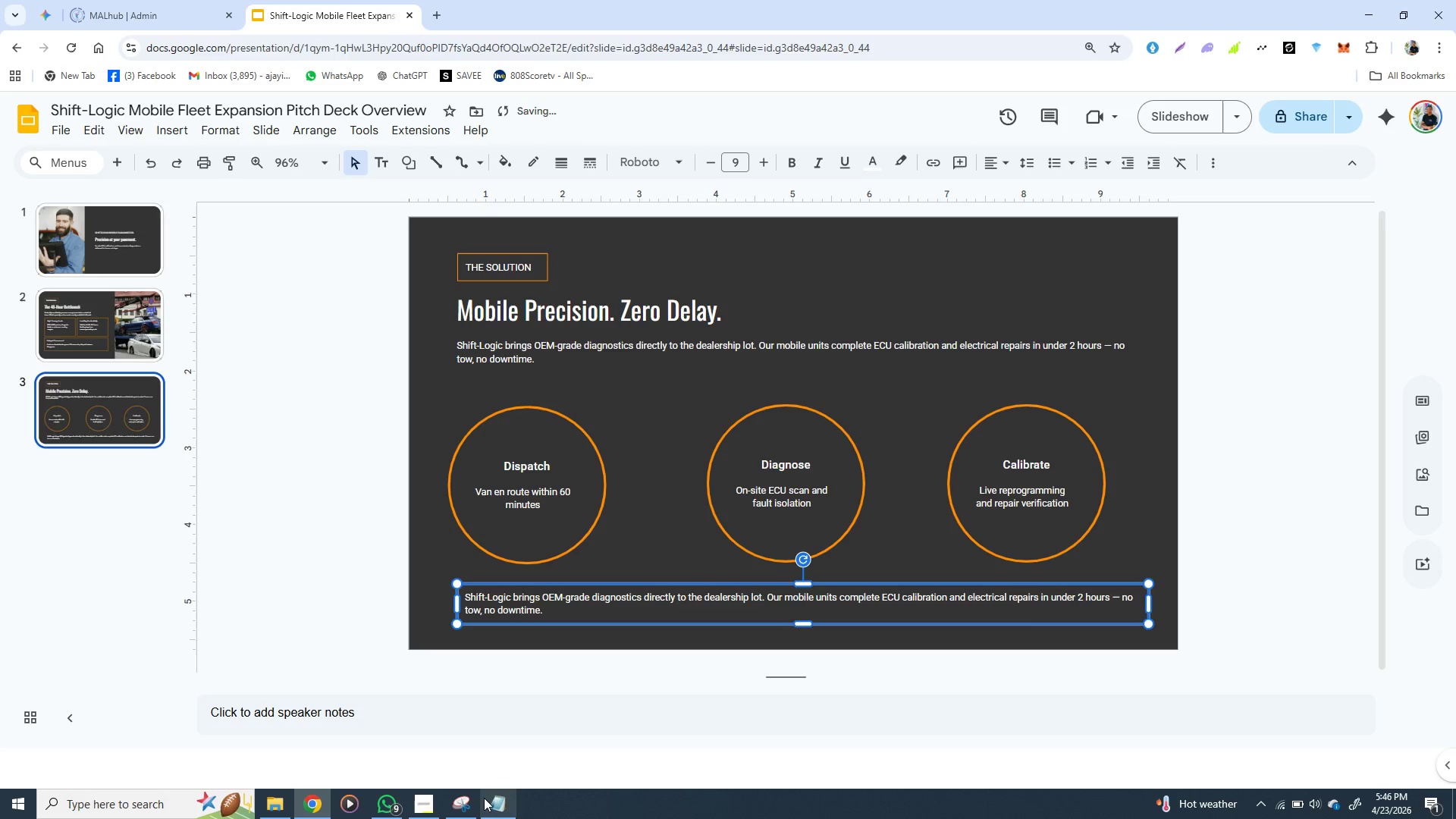 
left_click([503, 811])
 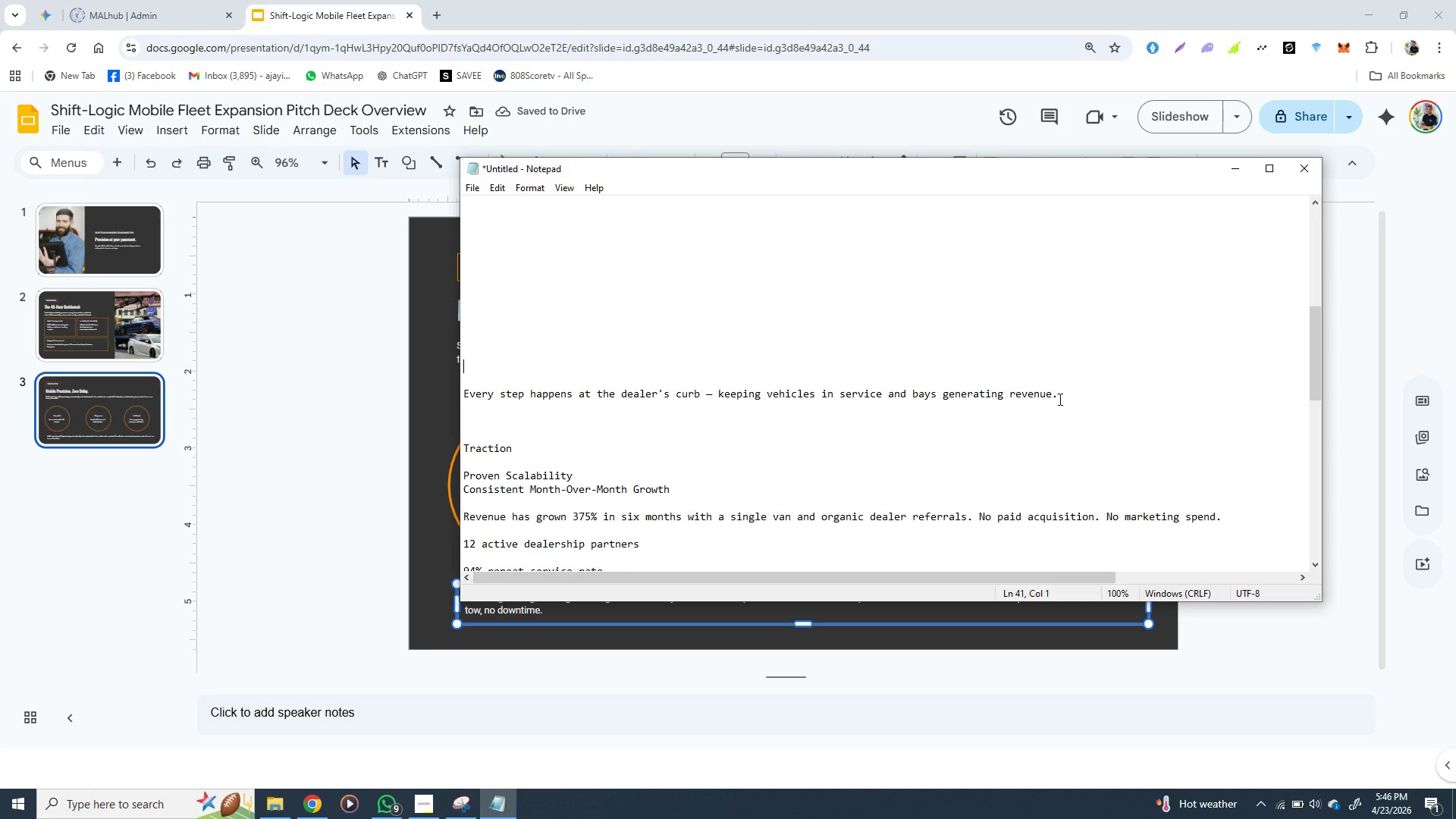 
left_click_drag(start_coordinate=[1059, 399], to_coordinate=[462, 394])
 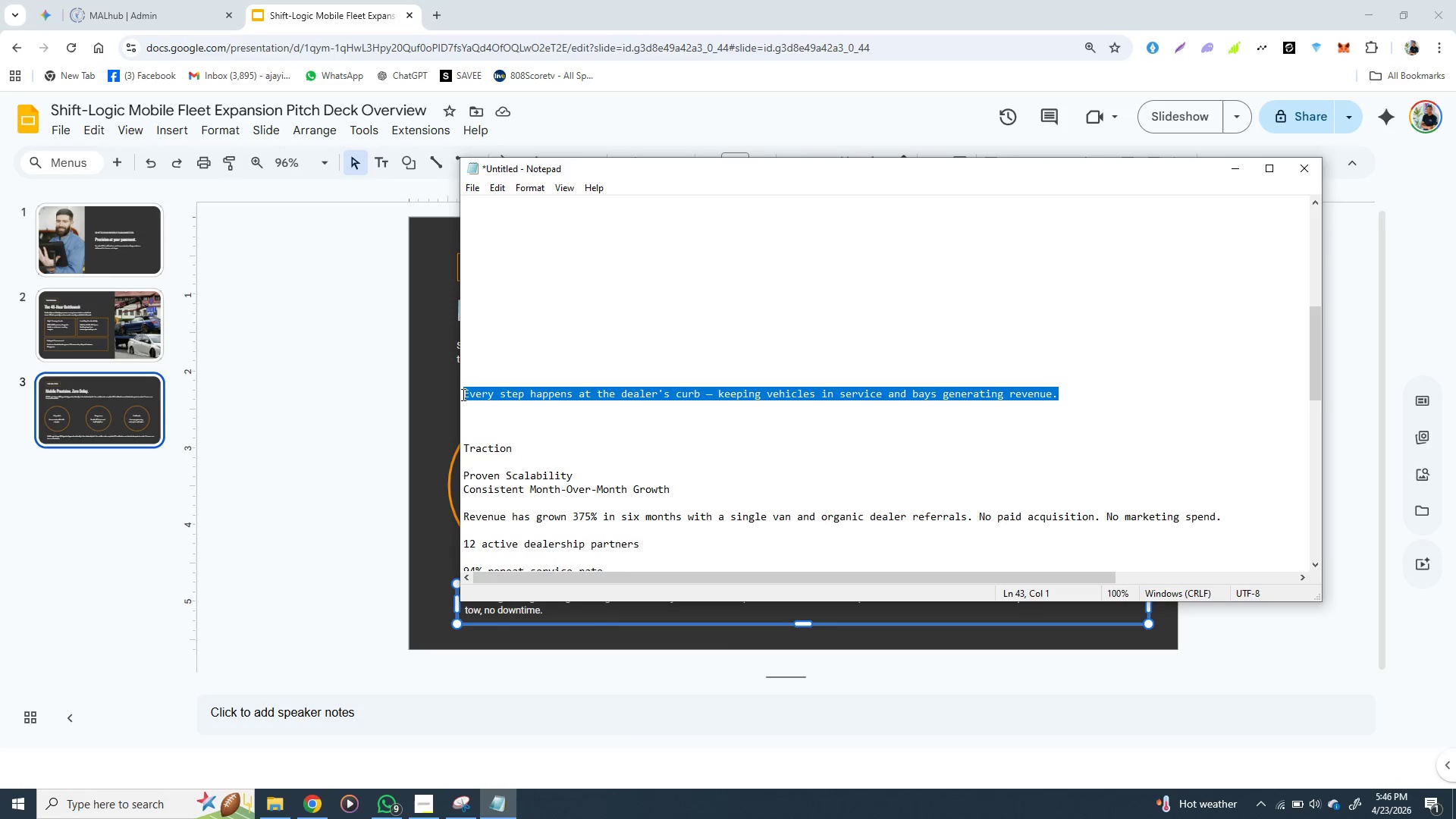 
hold_key(key=ControlLeft, duration=1.53)
 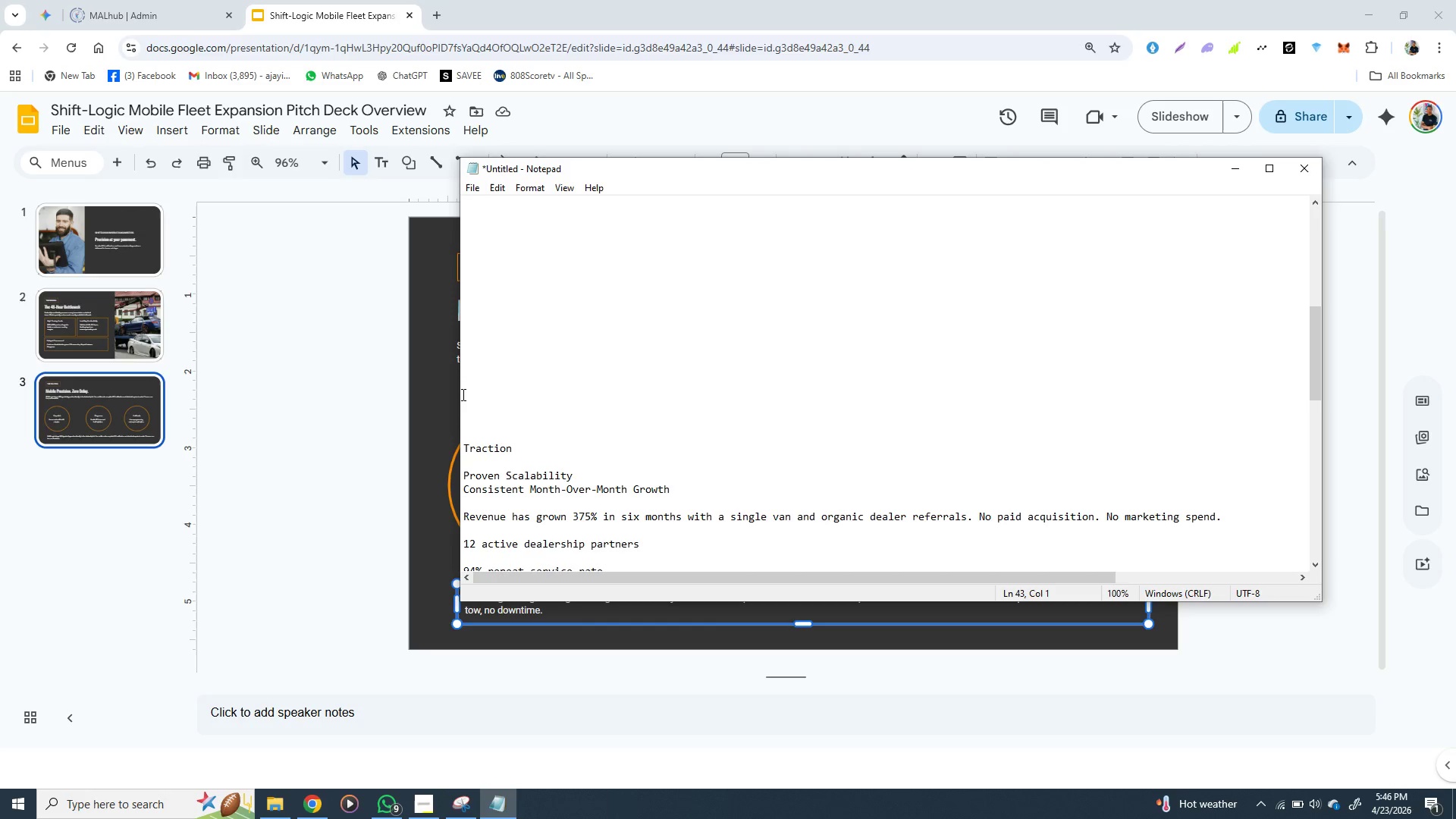 
key(Control+X)
 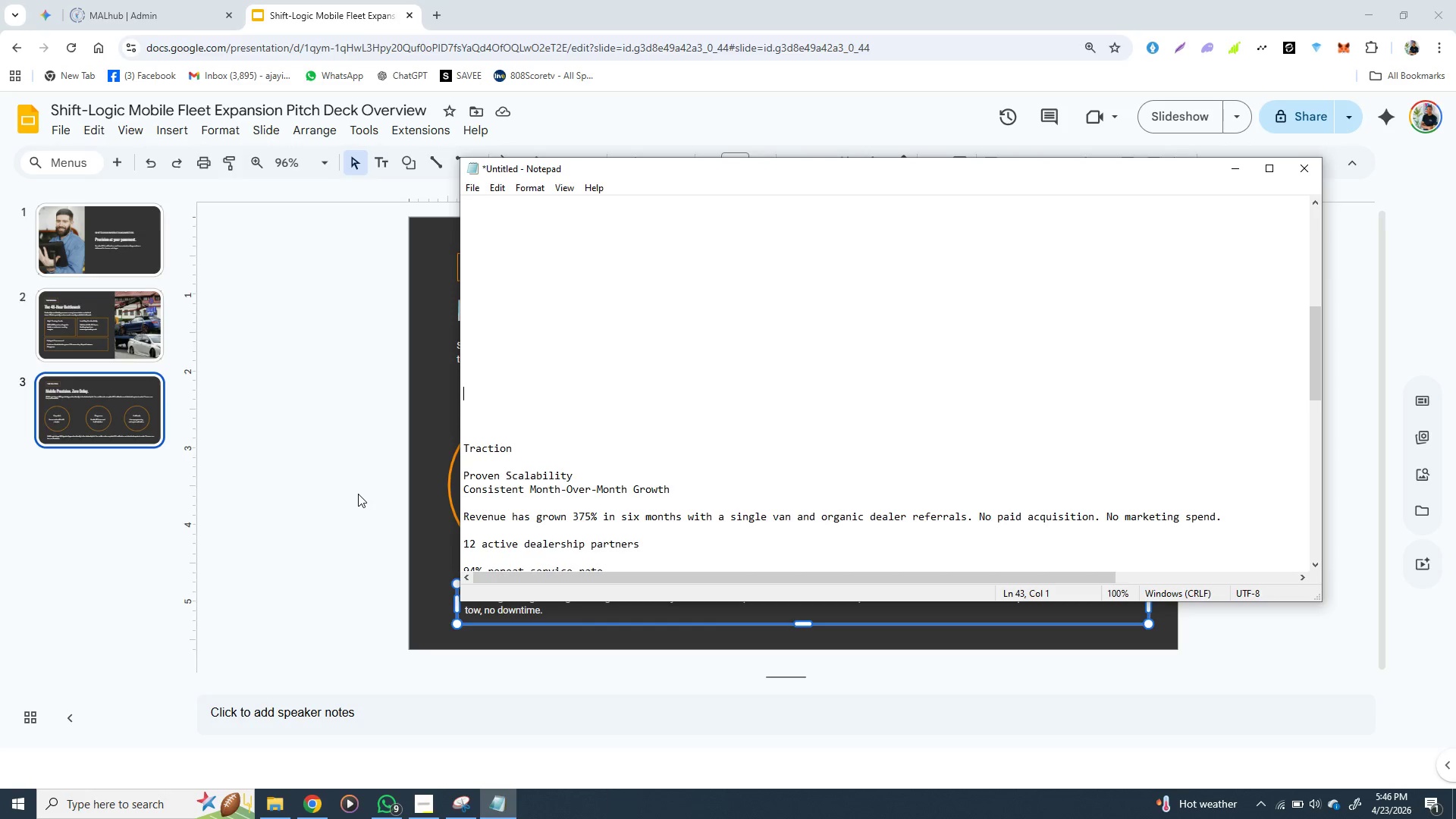 
left_click([358, 494])
 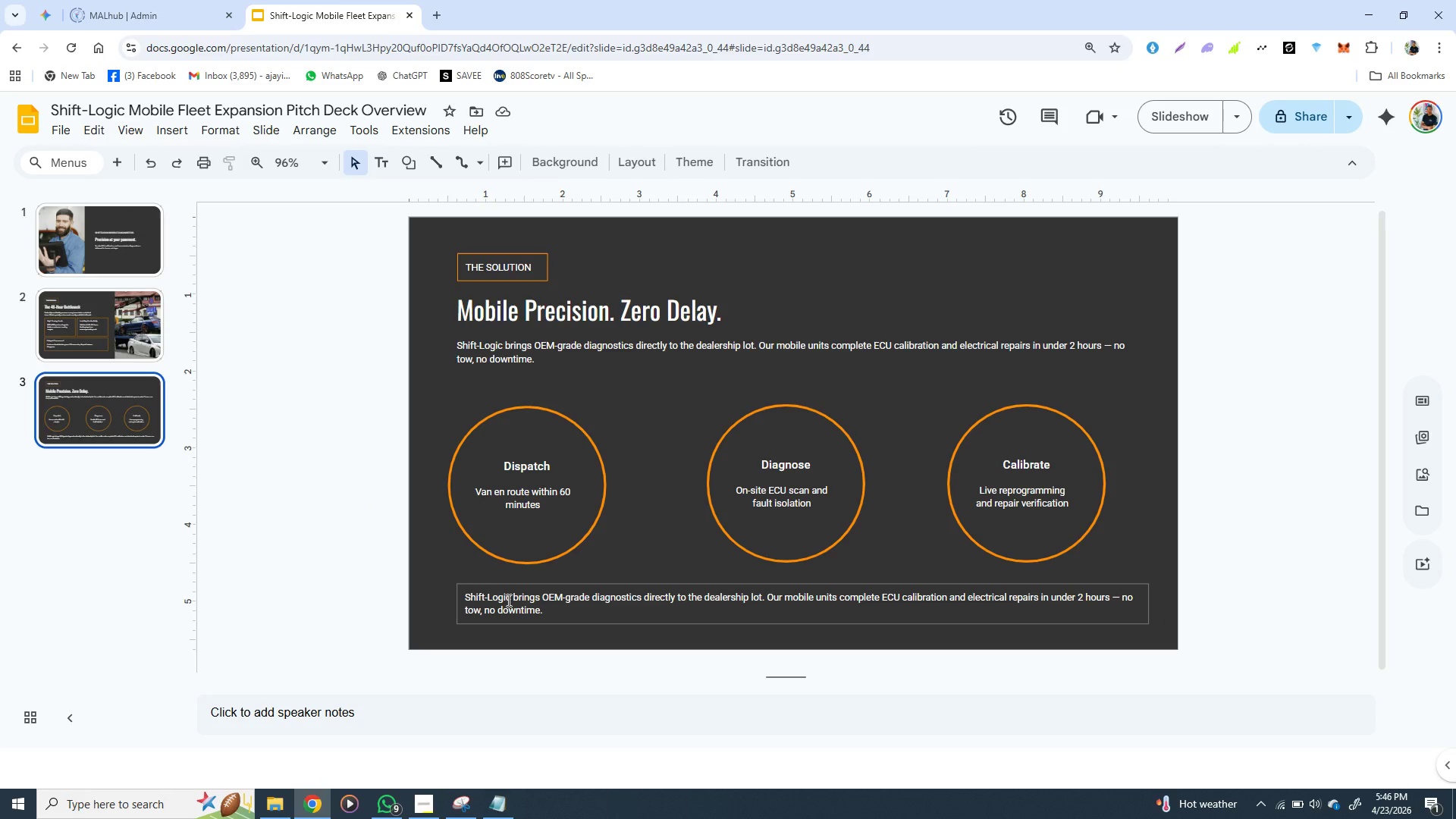 
double_click([507, 600])
 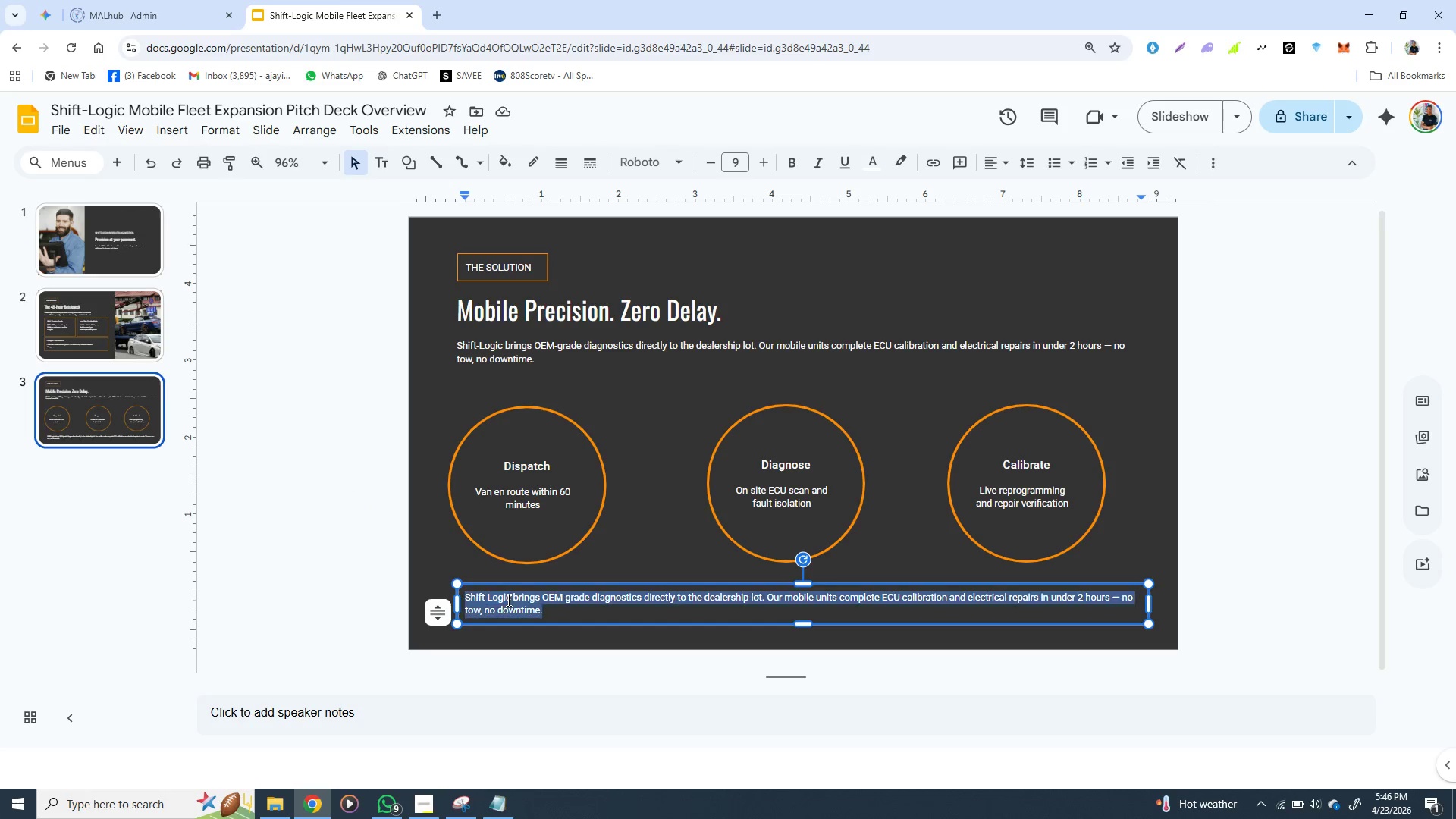 
triple_click([507, 600])
 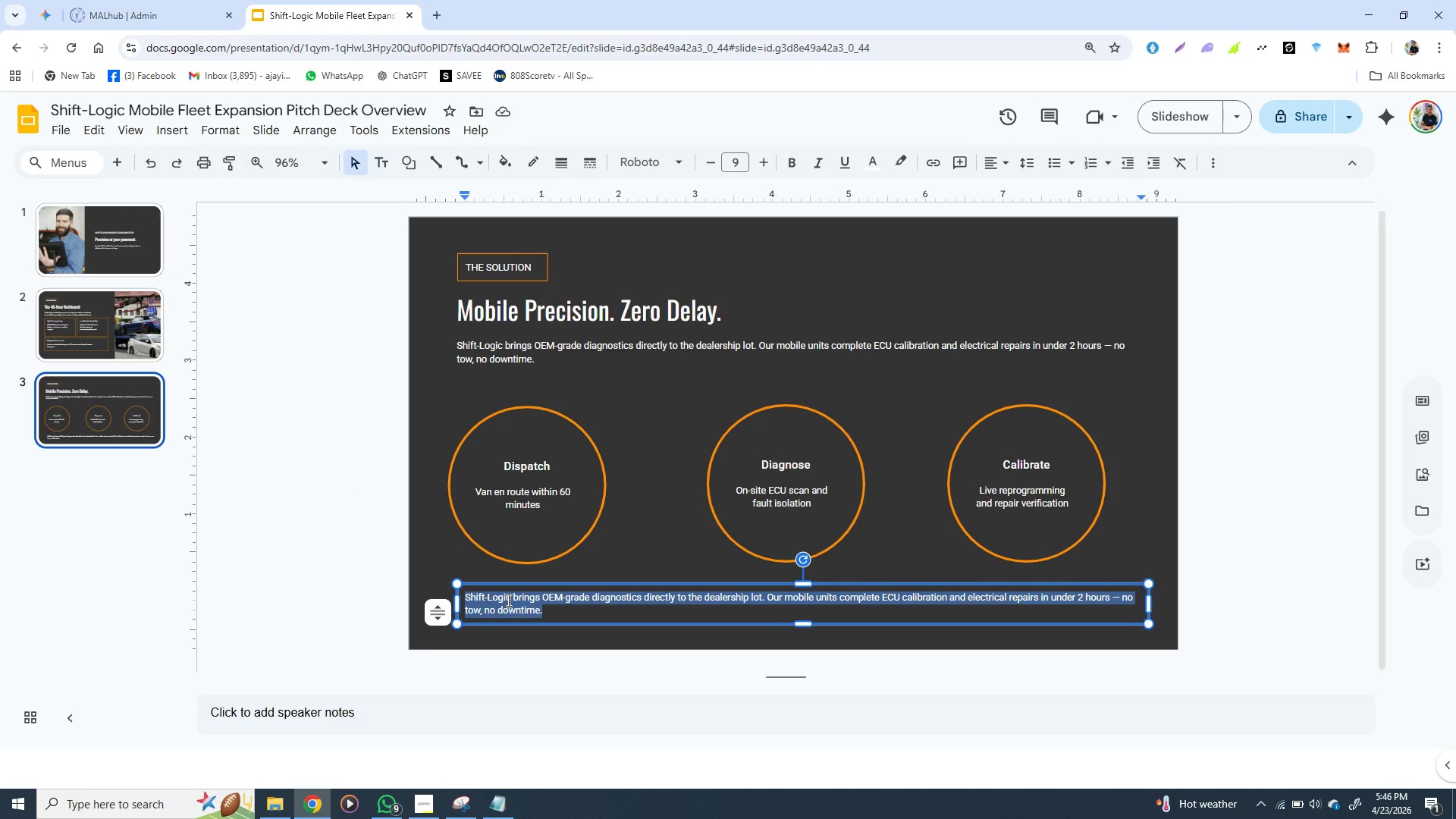 
key(Control+V)
 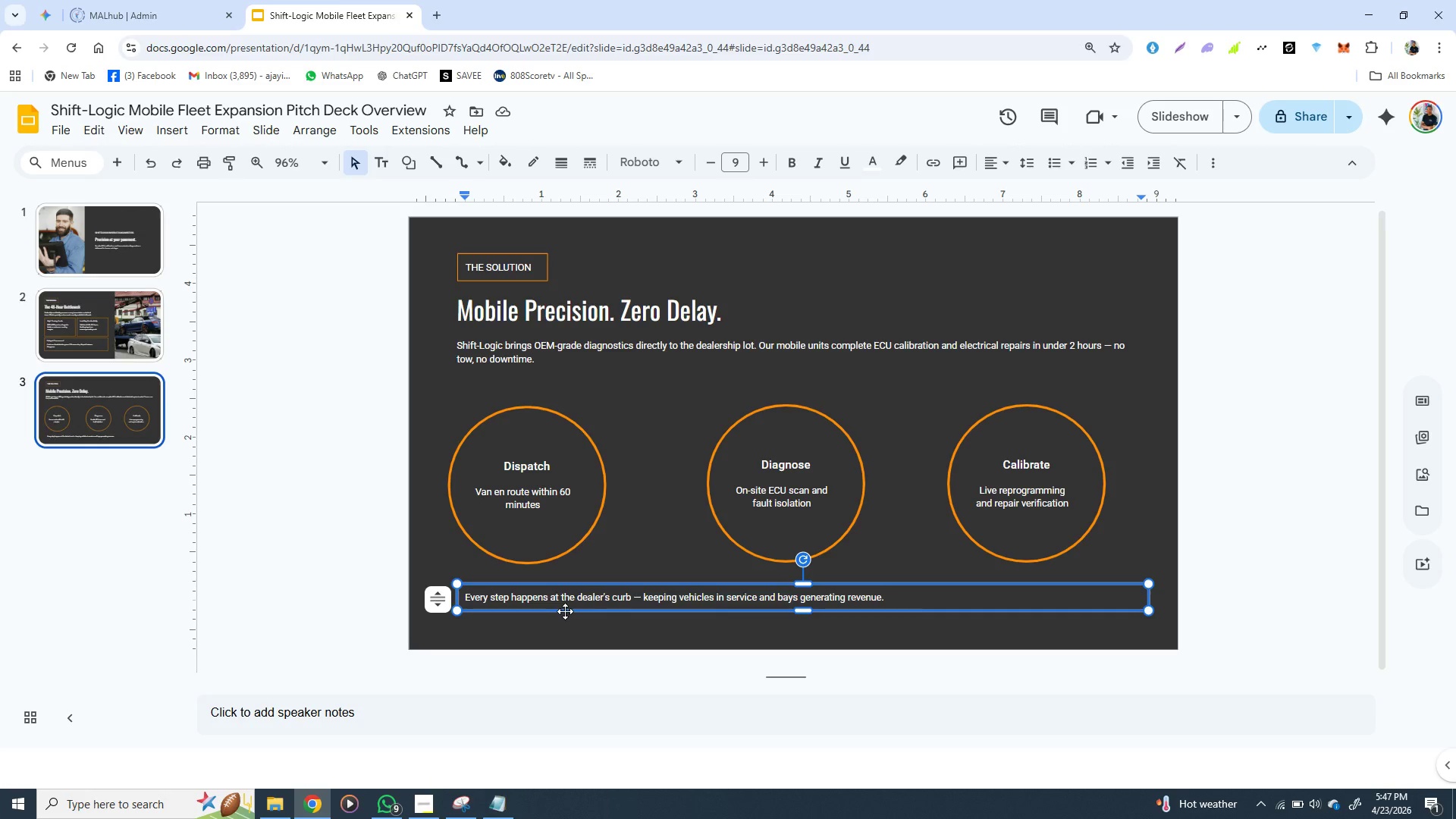 
wait(17.84)
 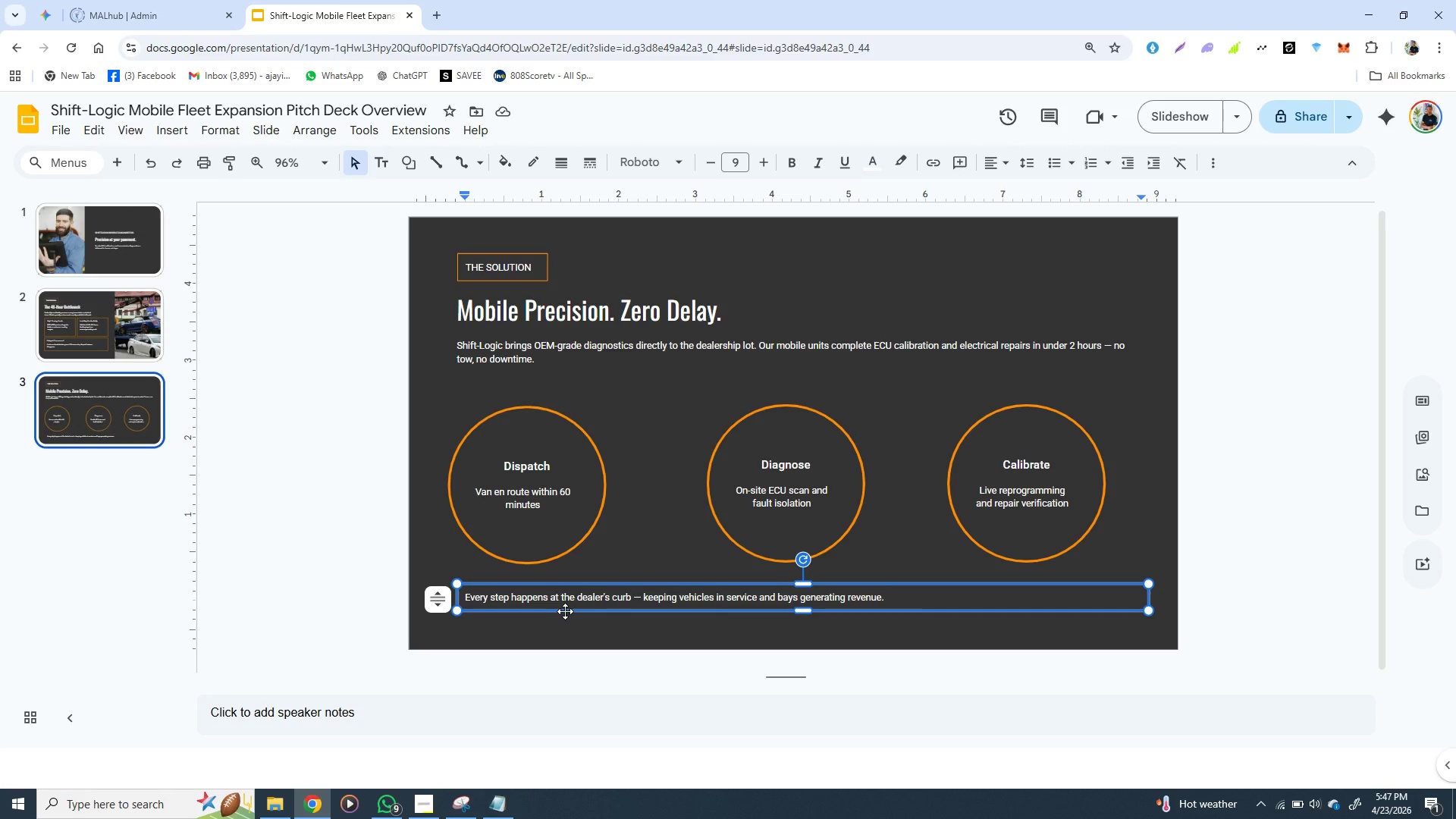 
left_click_drag(start_coordinate=[1149, 594], to_coordinate=[906, 610])
 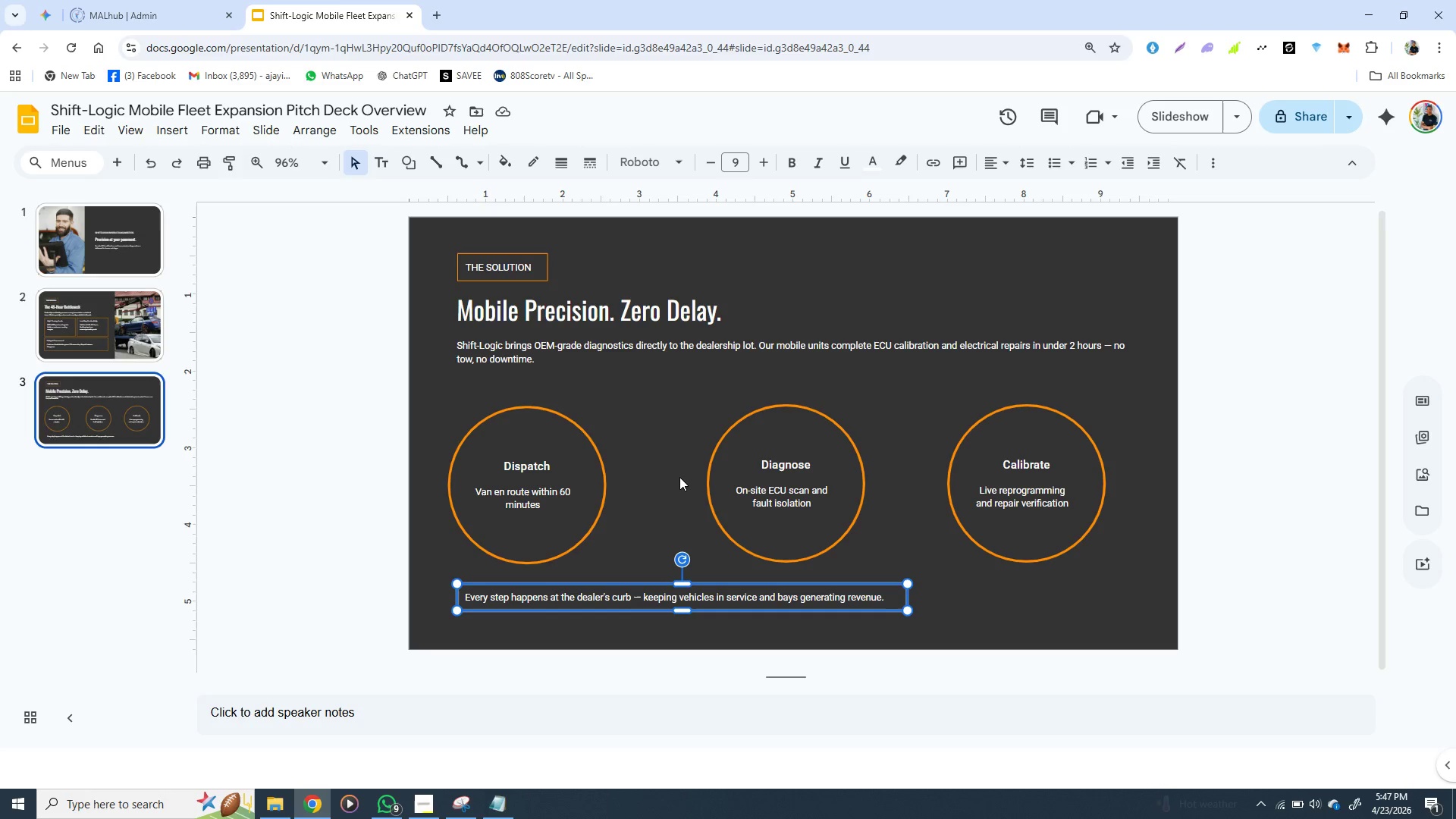 
wait(28.88)
 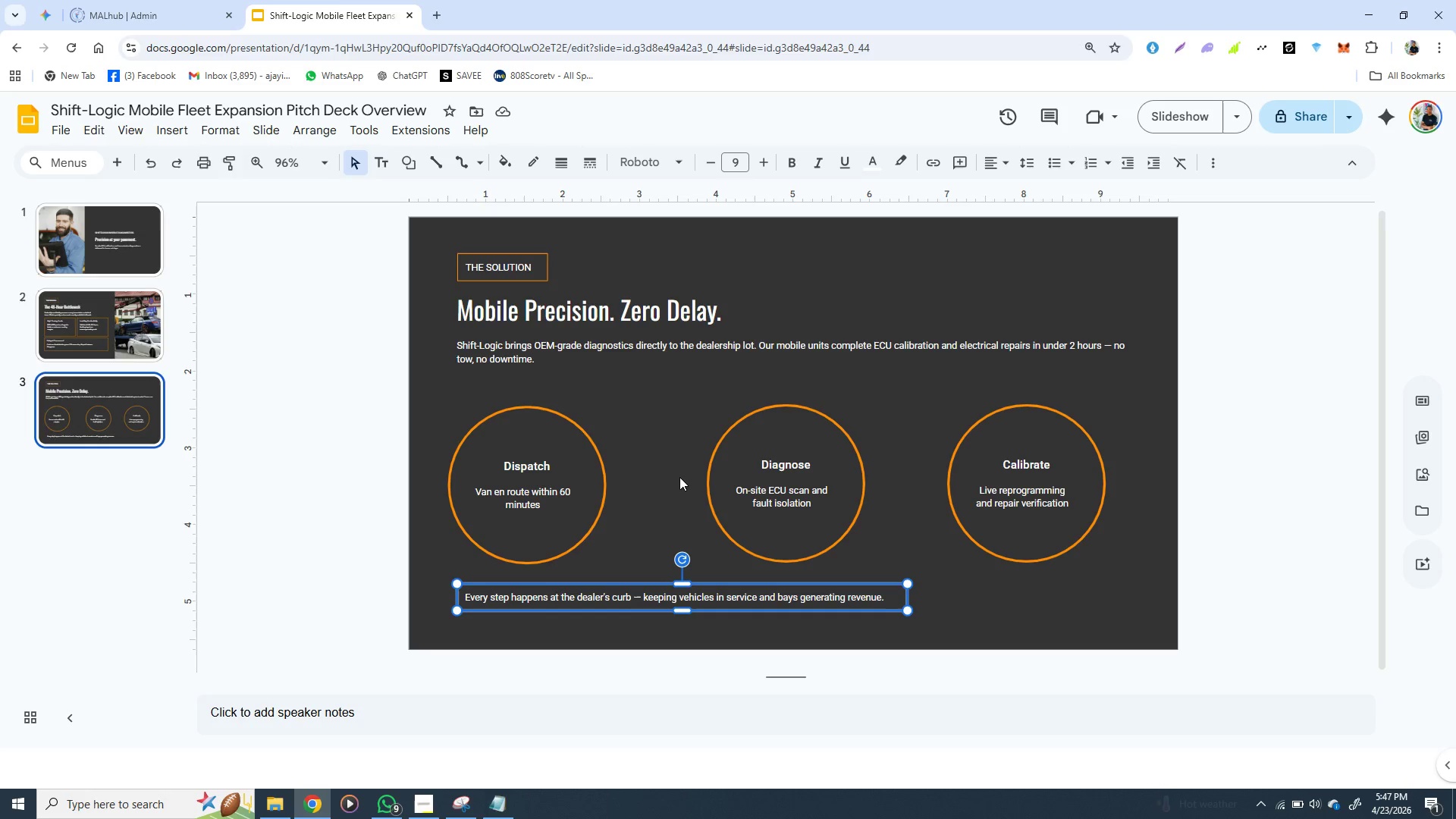 
left_click([676, 442])
 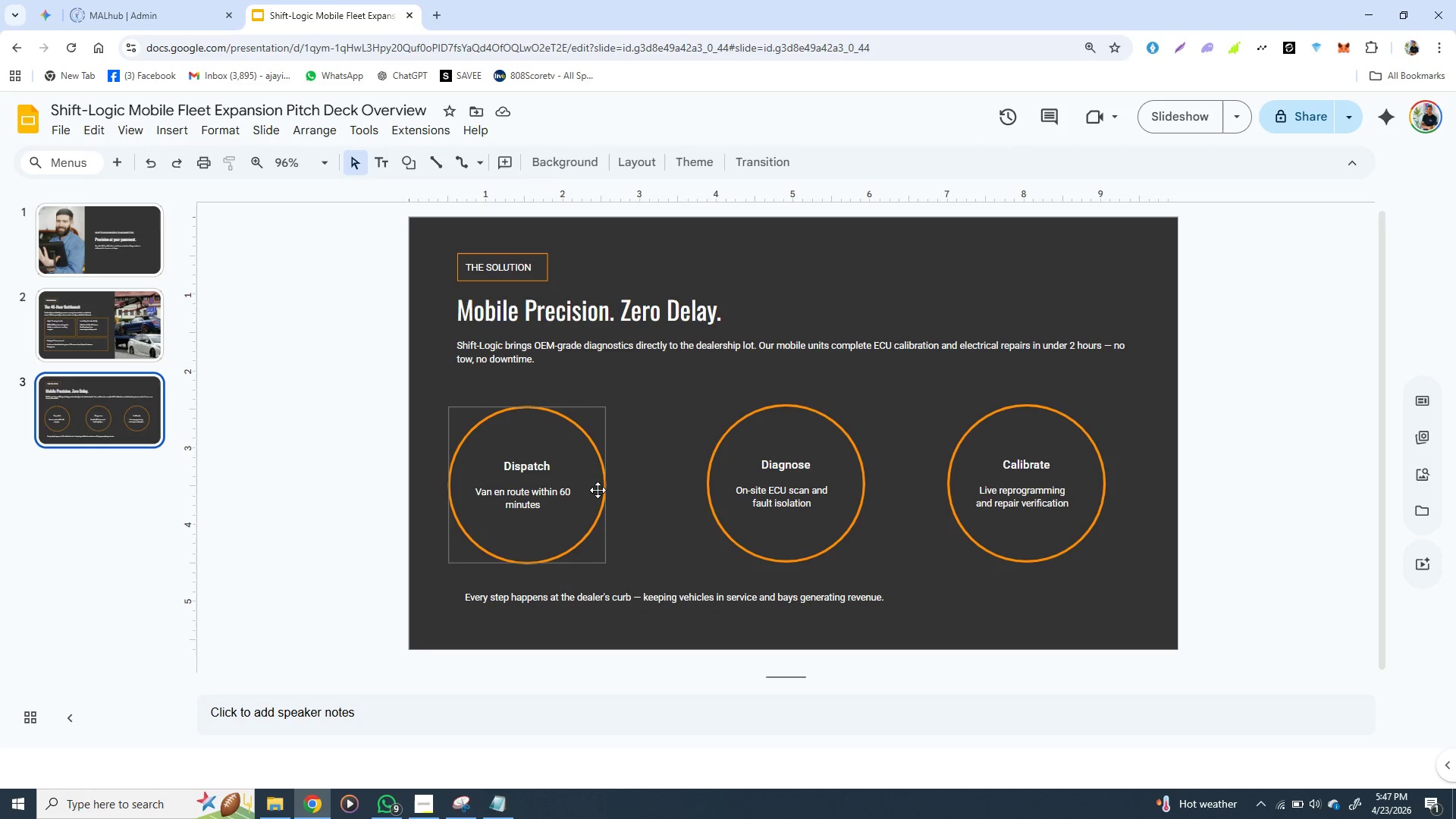 
left_click([590, 488])
 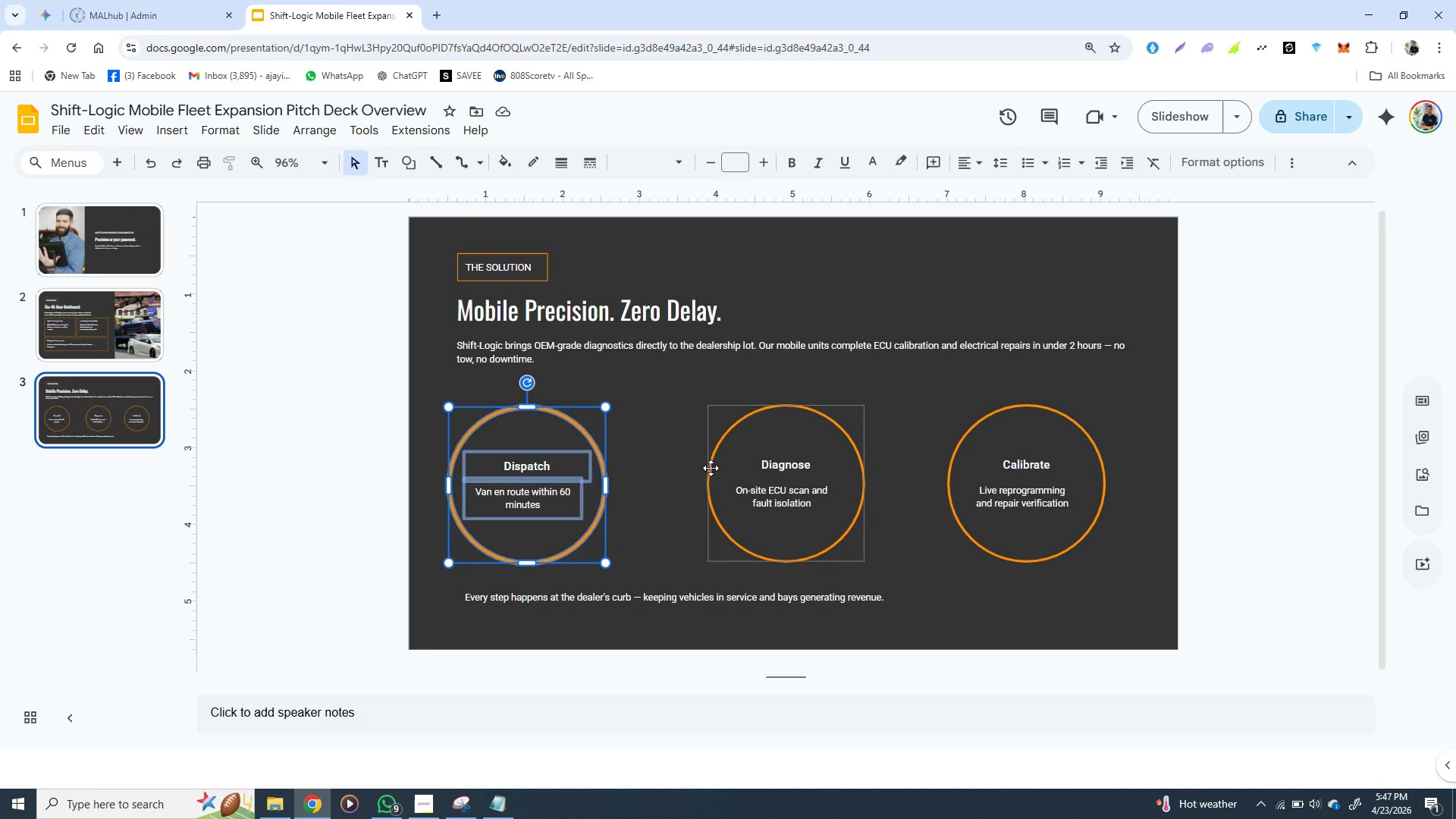 
hold_key(key=ShiftLeft, duration=1.53)
left_click([711, 468])
 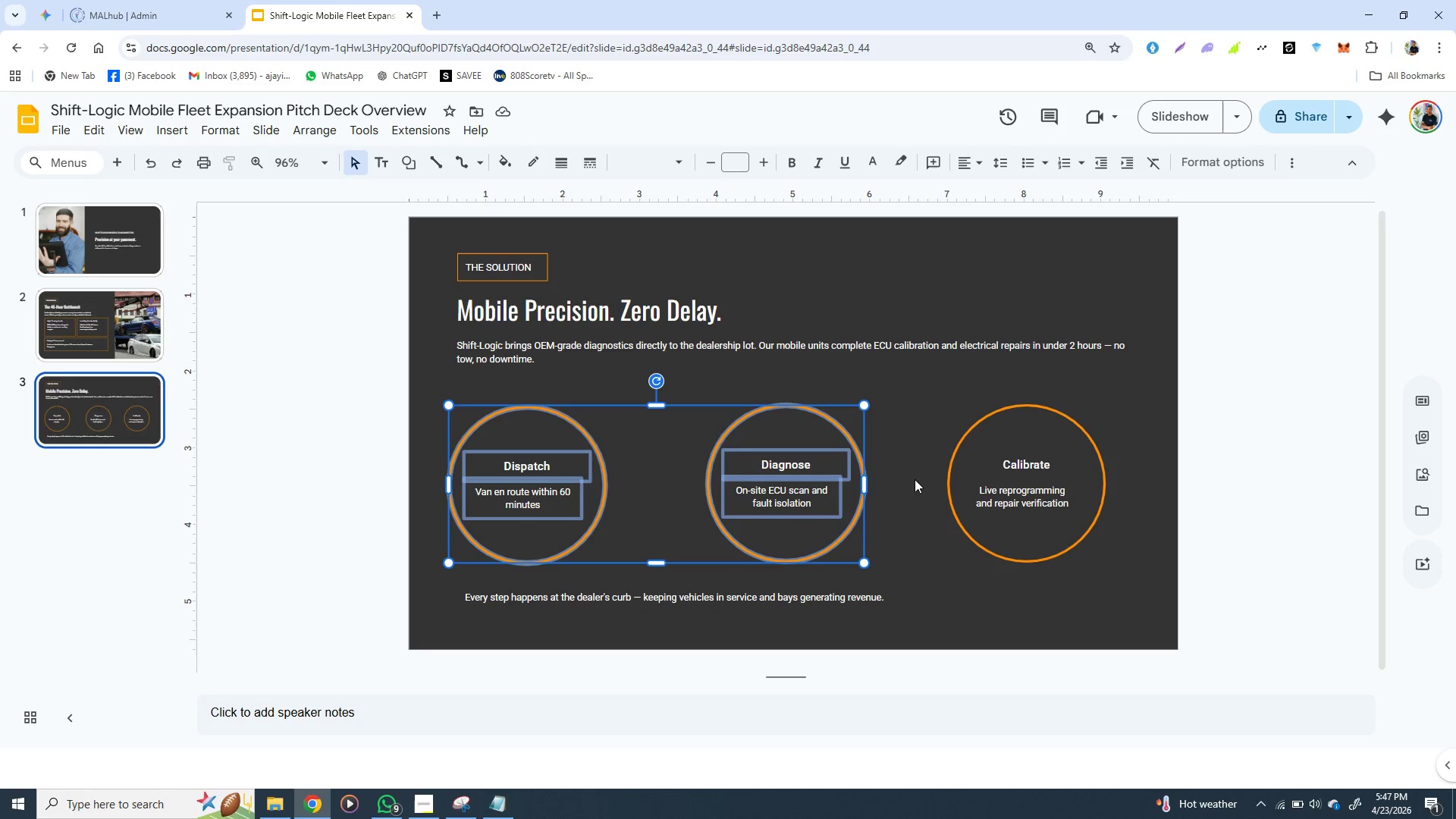 
hold_key(key=ShiftLeft, duration=0.81)
left_click([948, 479])
 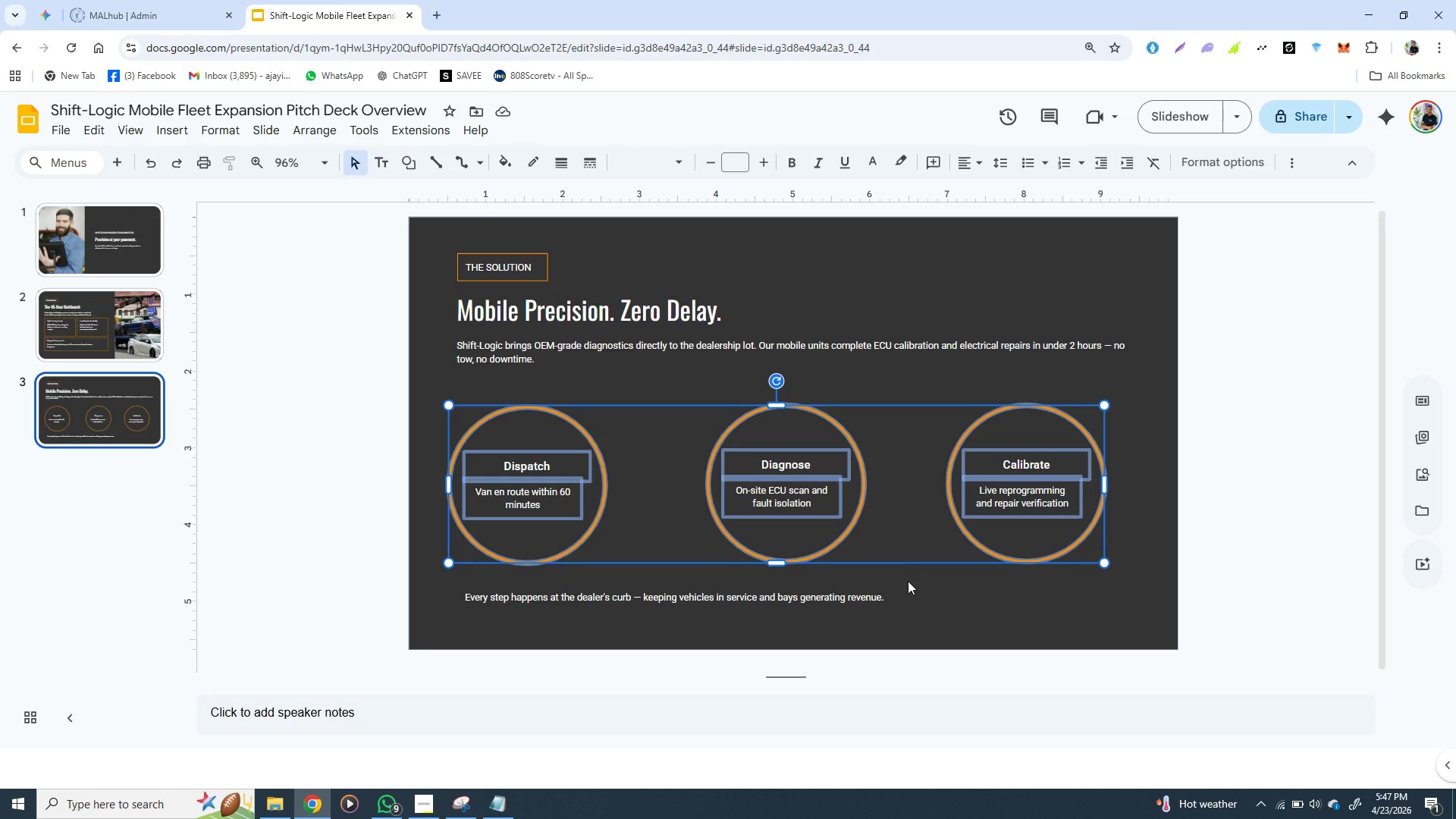 
left_click([914, 594])
 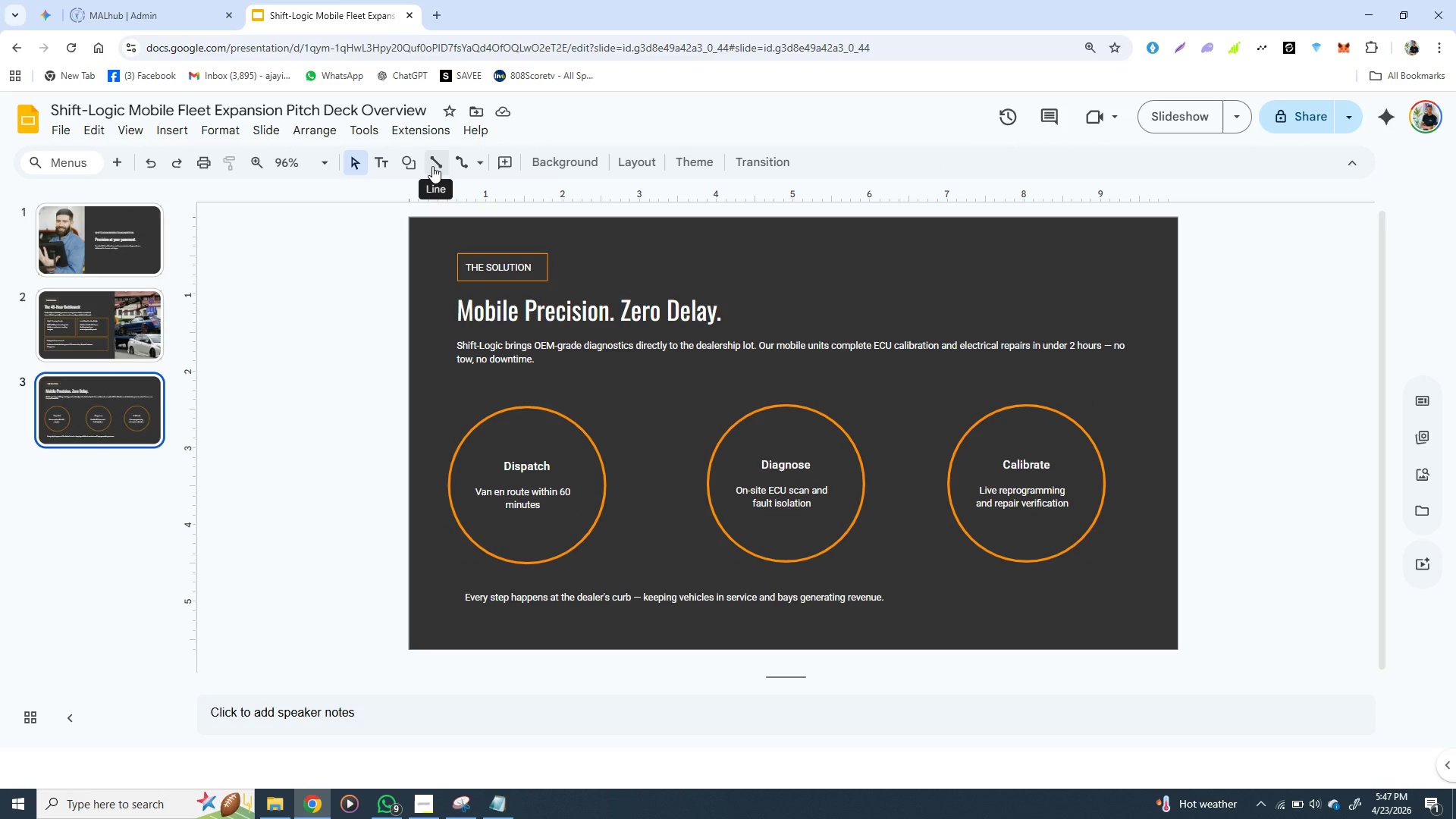 
wait(6.59)
 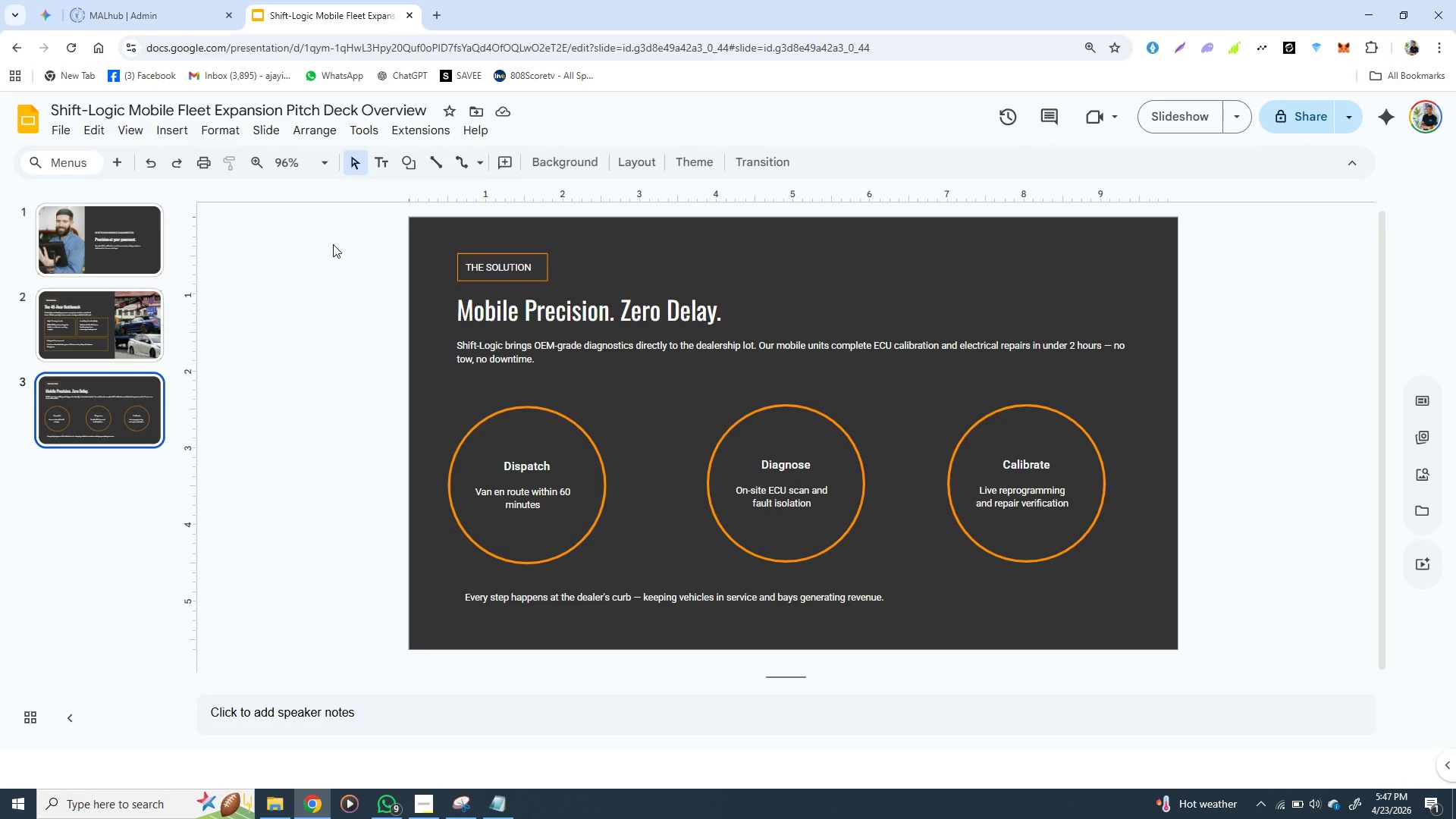 
left_click([406, 166])
 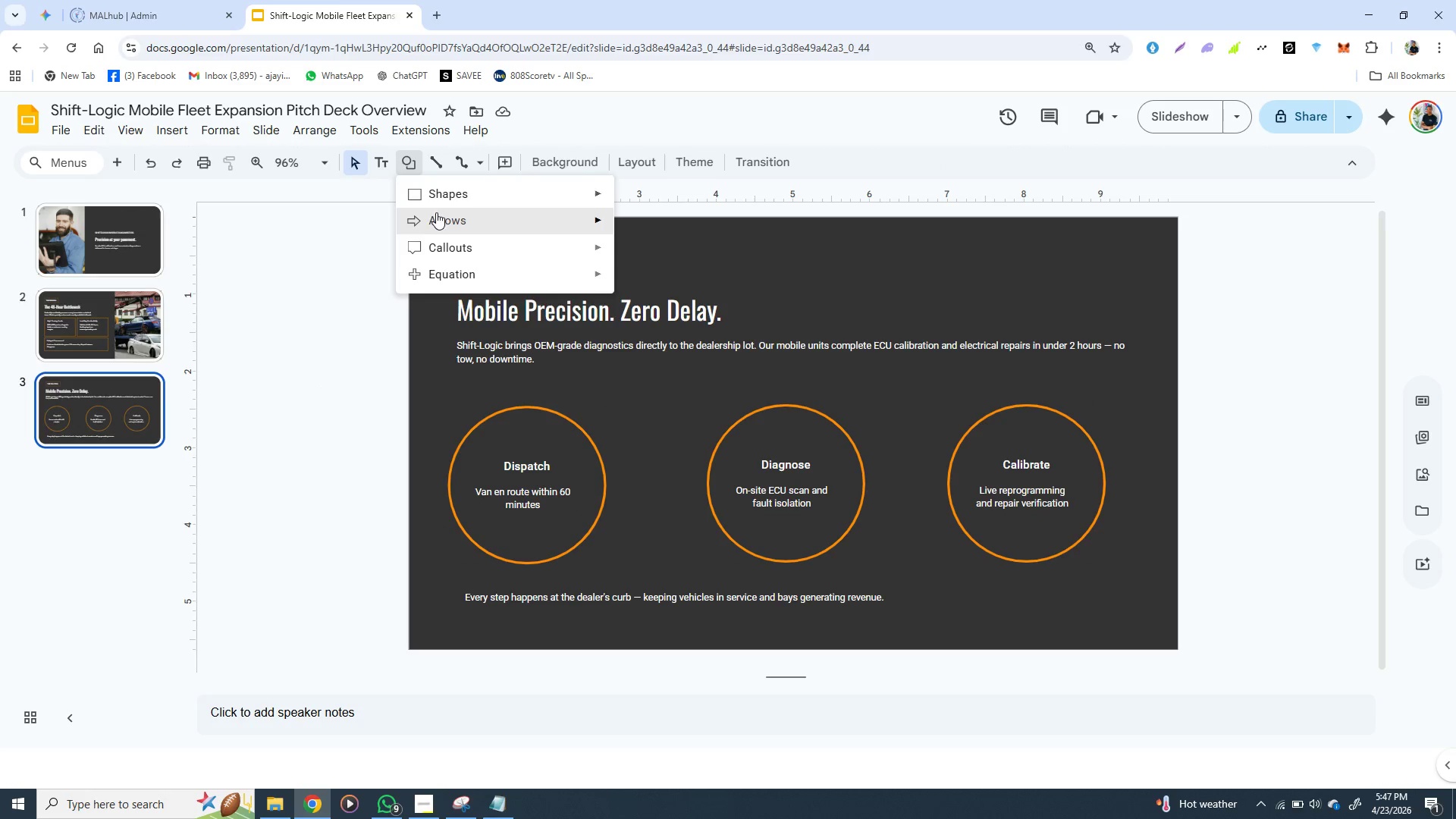 
left_click([438, 214])
 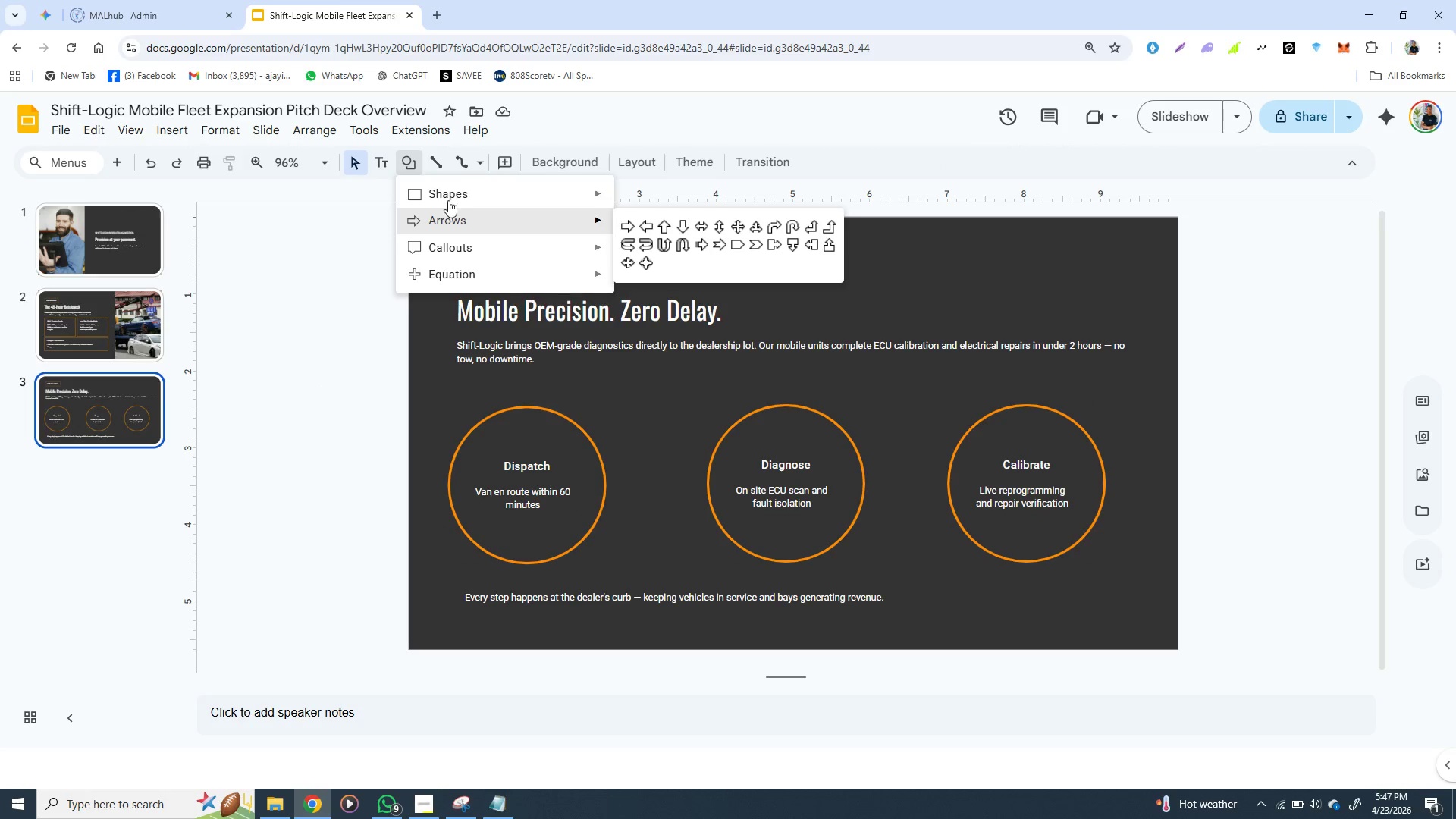 
left_click([451, 196])
 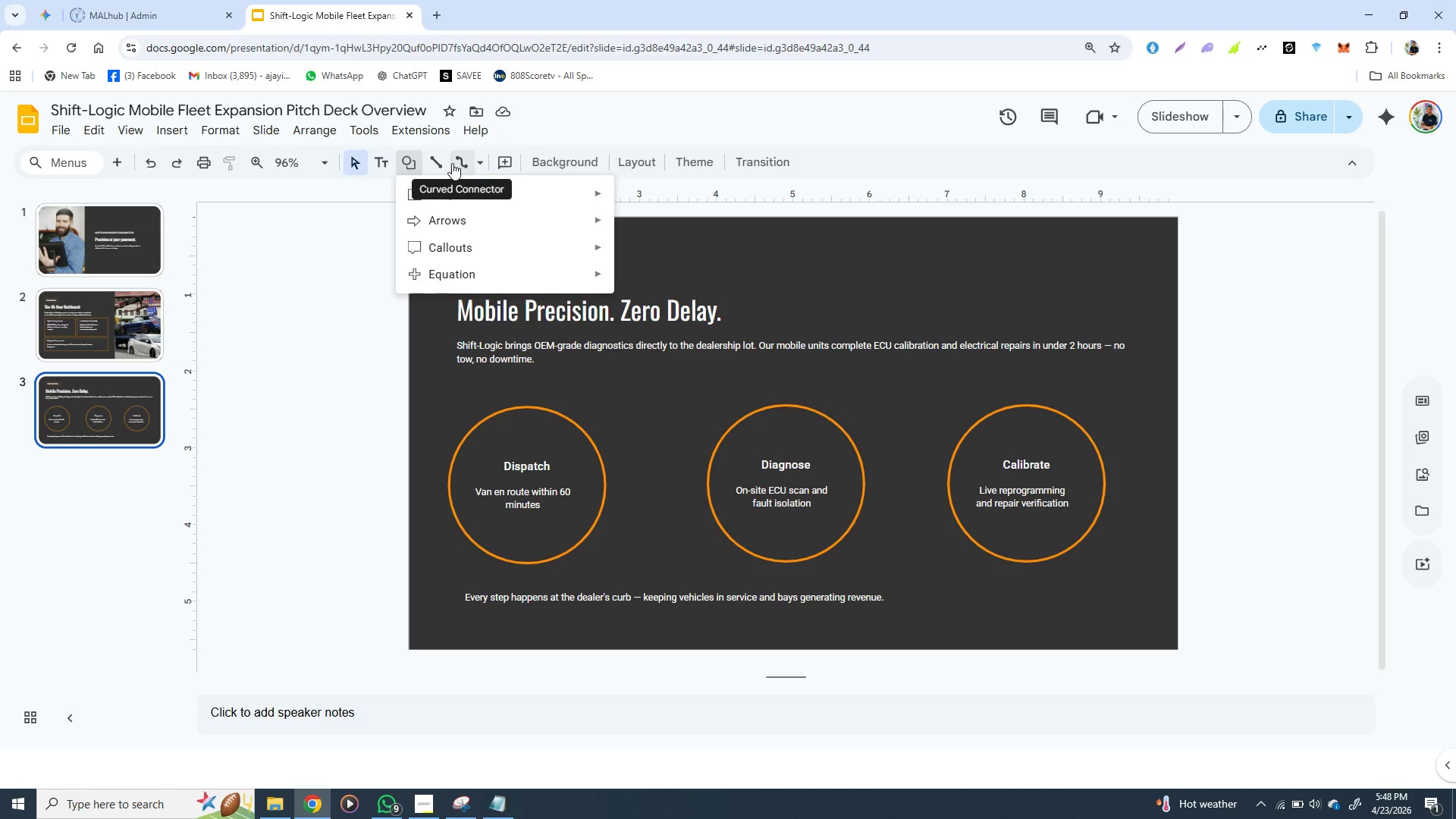 
left_click([443, 163])
 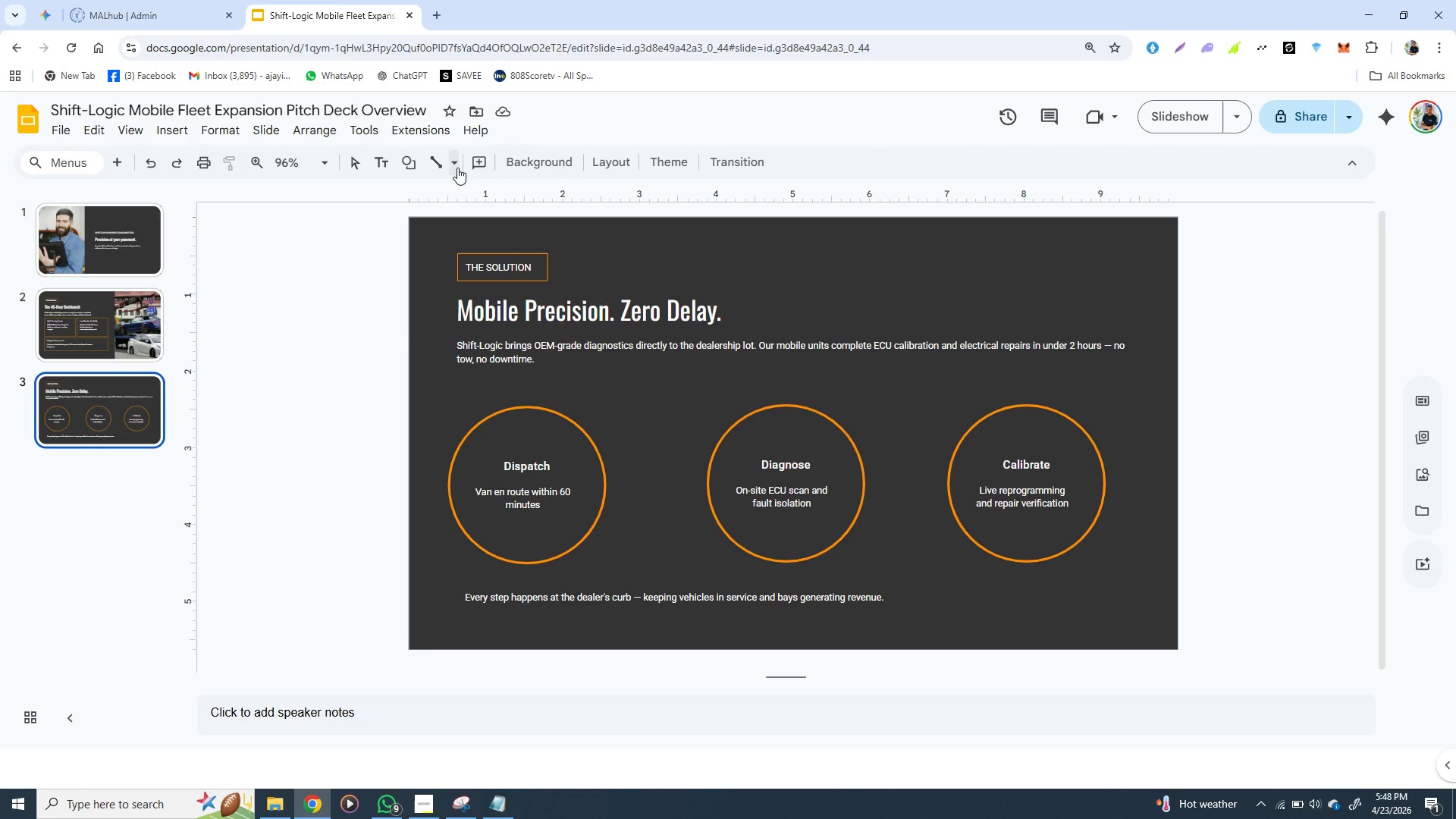 
left_click([457, 163])
 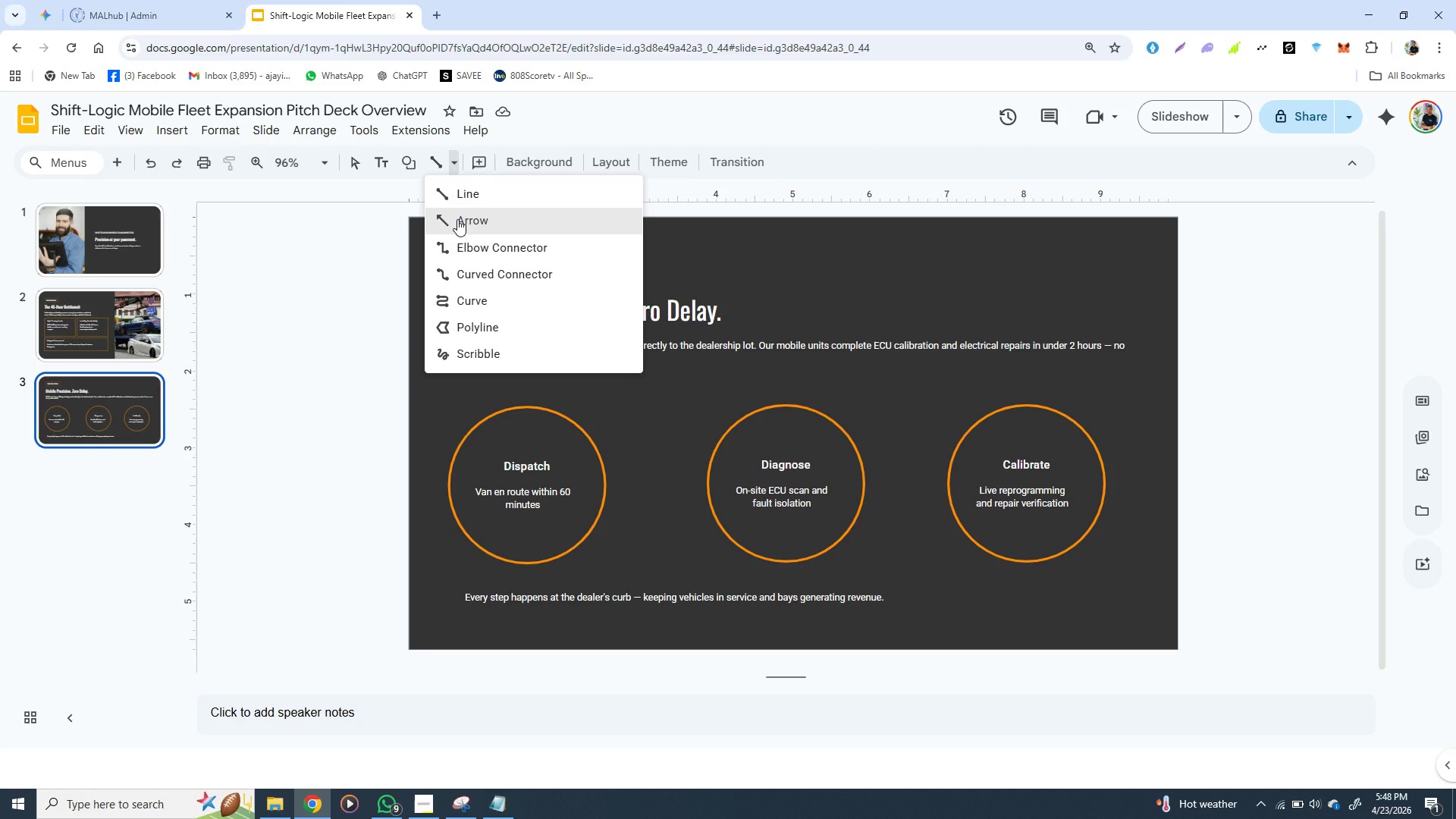 
left_click([457, 219])
 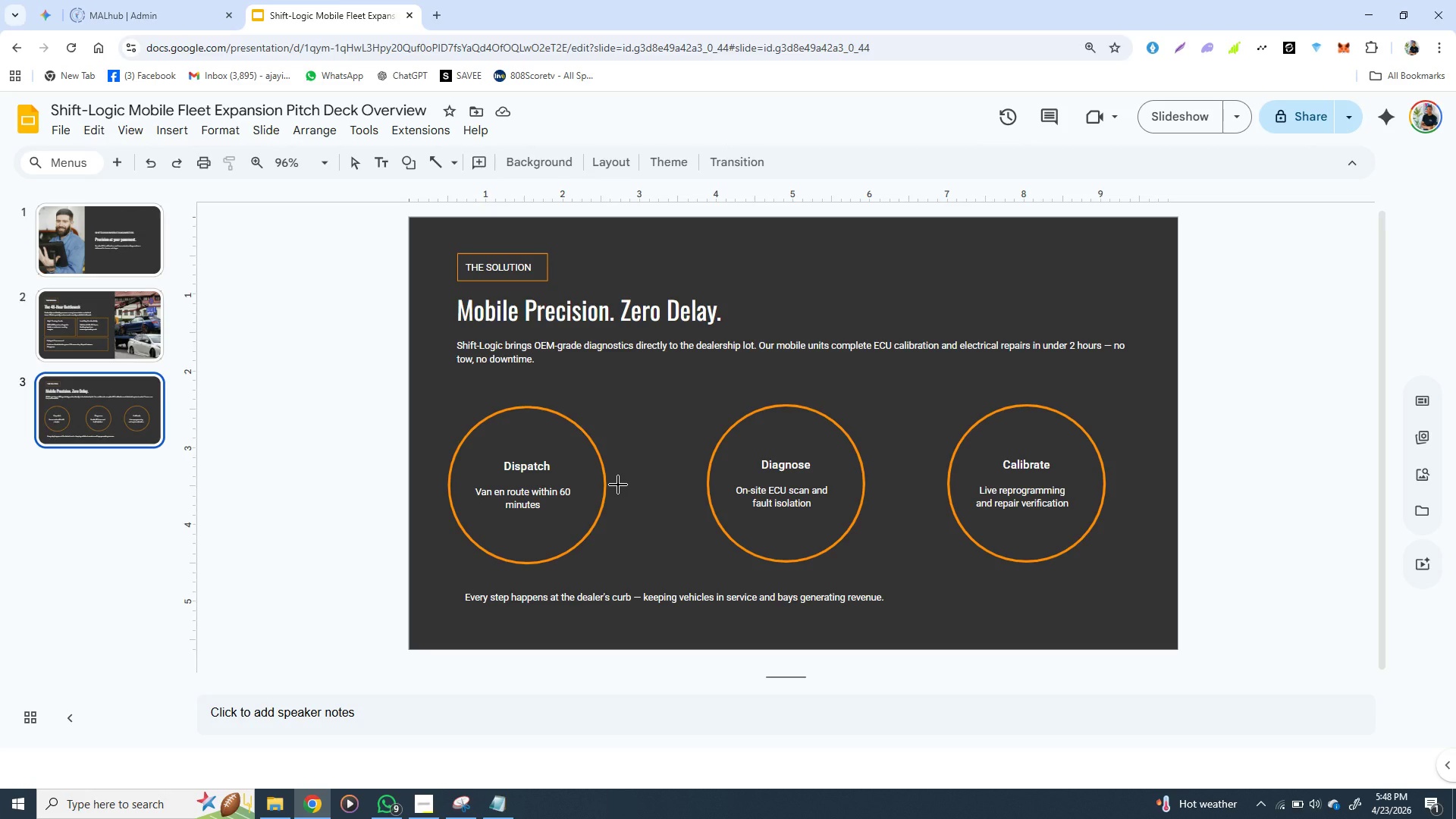 
wait(7.16)
 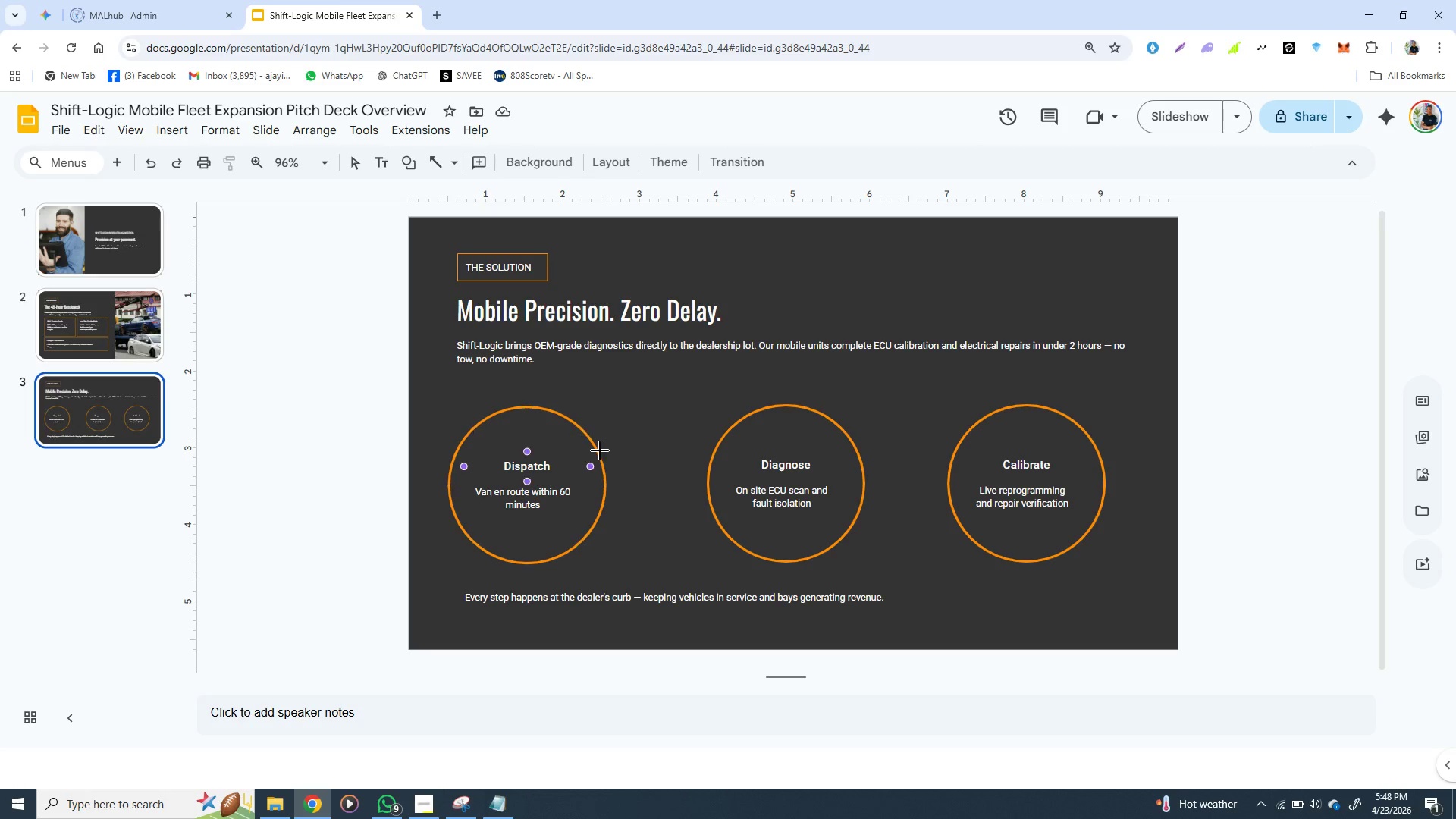 
hold_key(key=ShiftLeft, duration=1.53)
left_click_drag(start_coordinate=[617, 485], to_coordinate=[689, 486])
 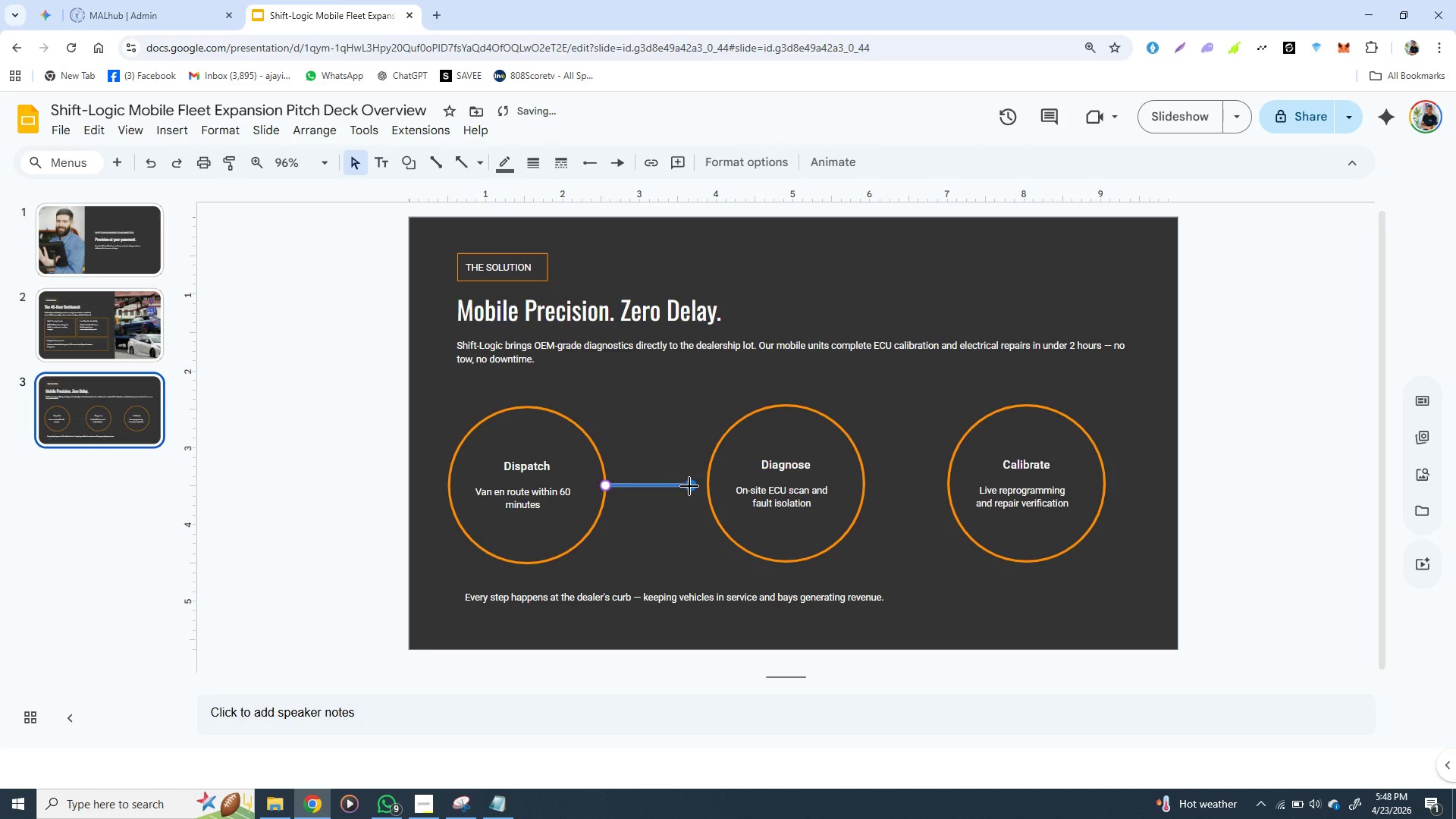 
hold_key(key=ShiftLeft, duration=1.5)
 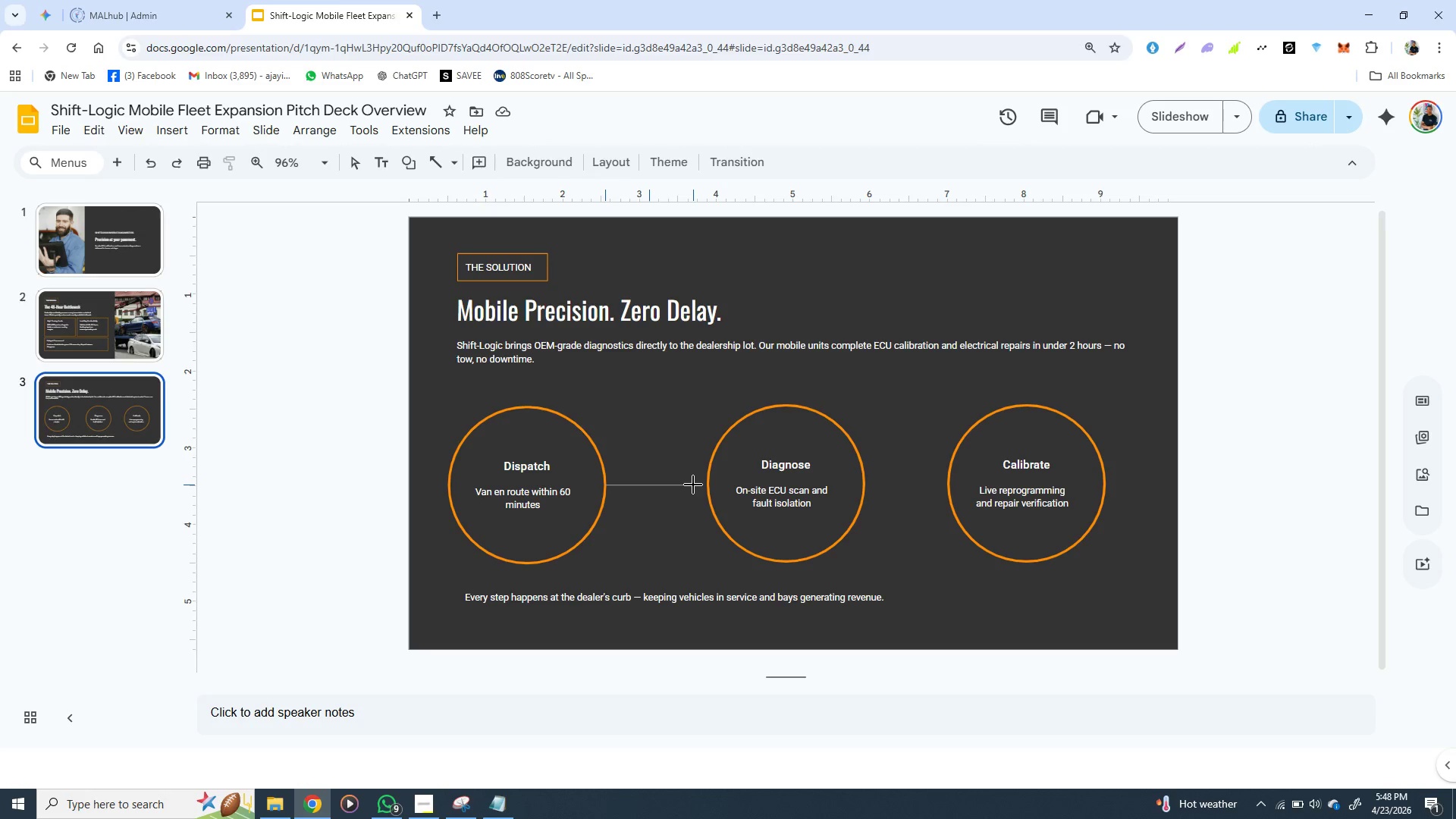 
hold_key(key=ShiftLeft, duration=1.51)
 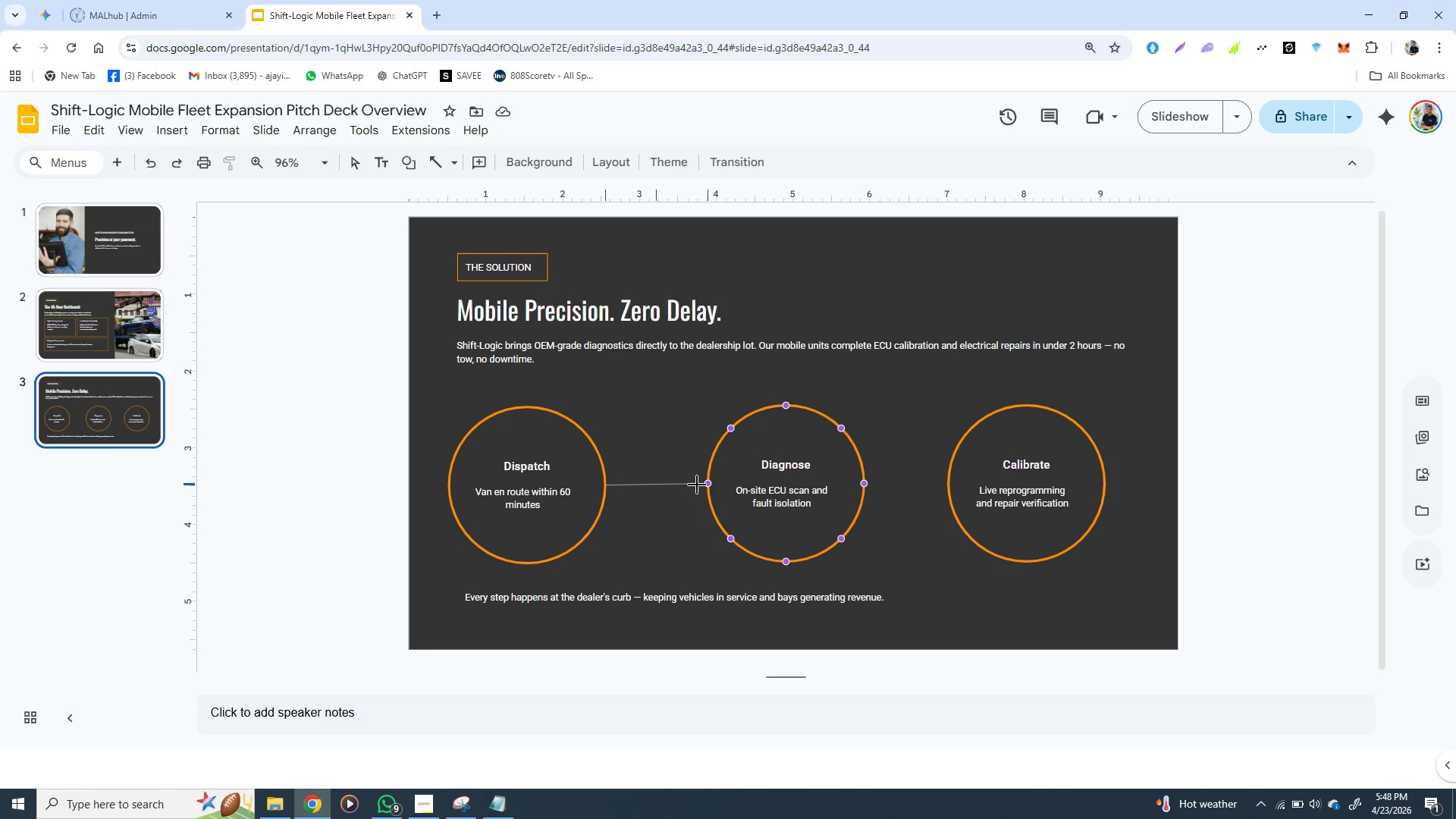 
hold_key(key=ShiftLeft, duration=1.5)
 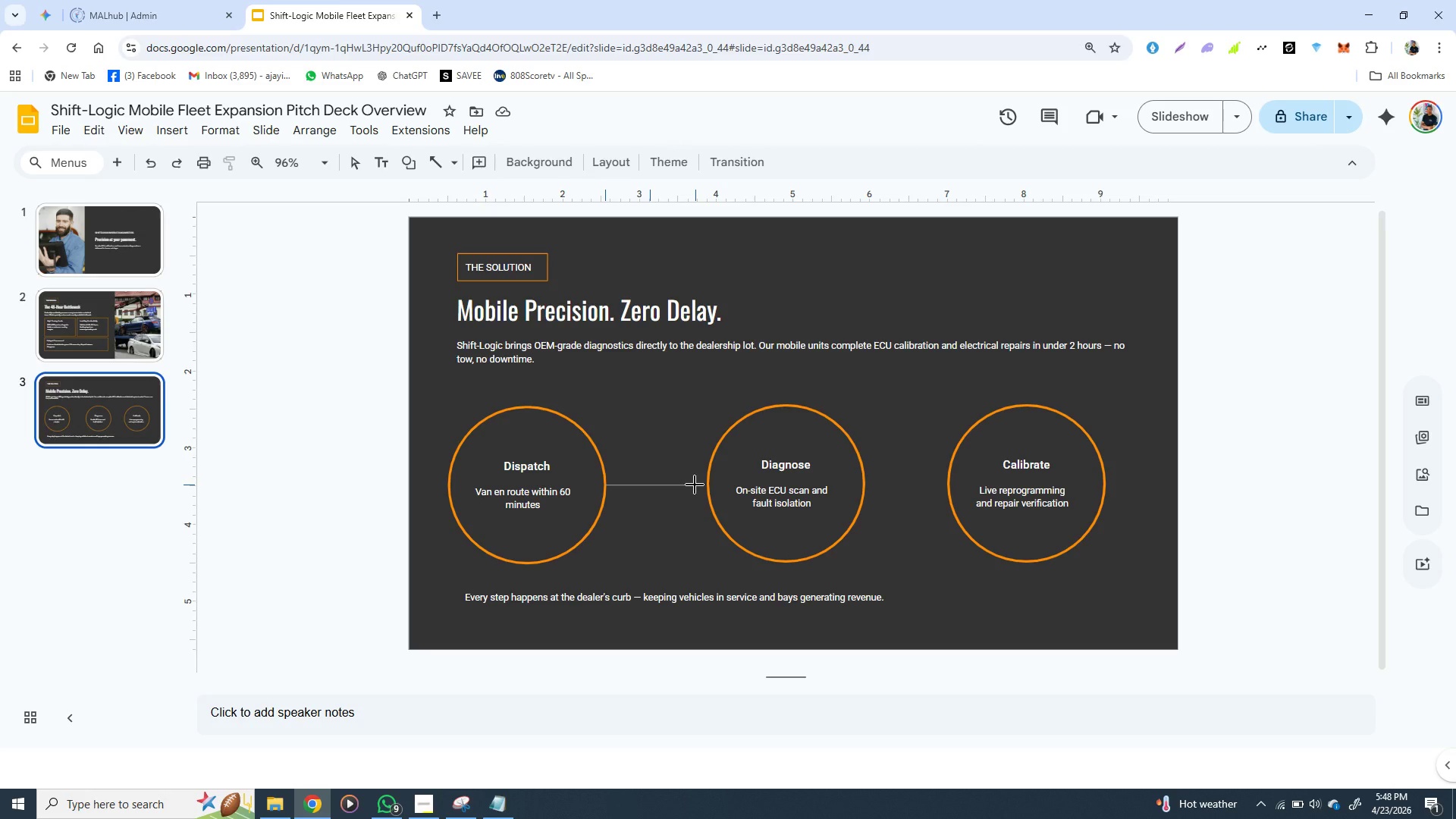 
hold_key(key=ShiftLeft, duration=1.5)
 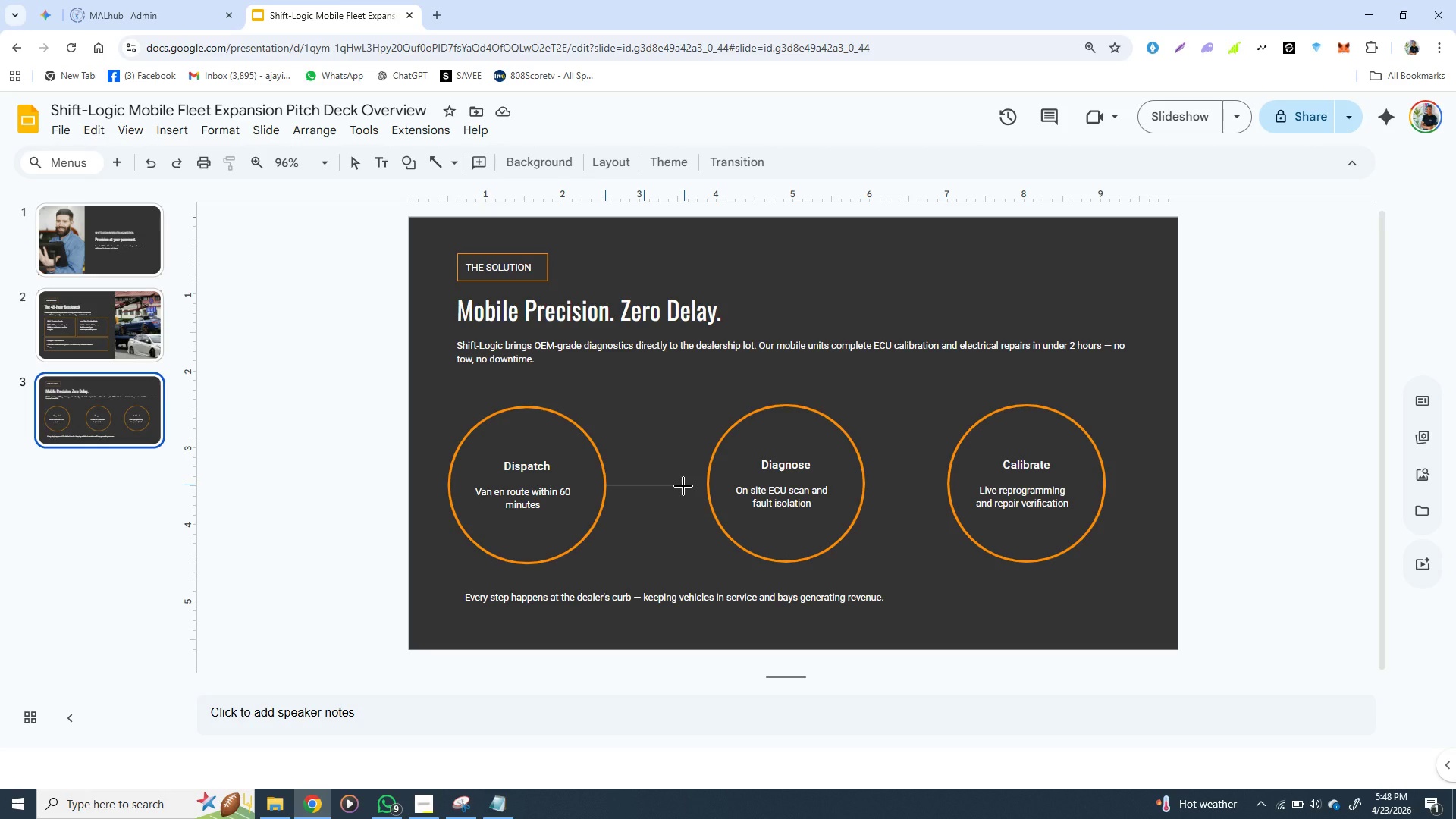 
hold_key(key=ShiftLeft, duration=1.5)
 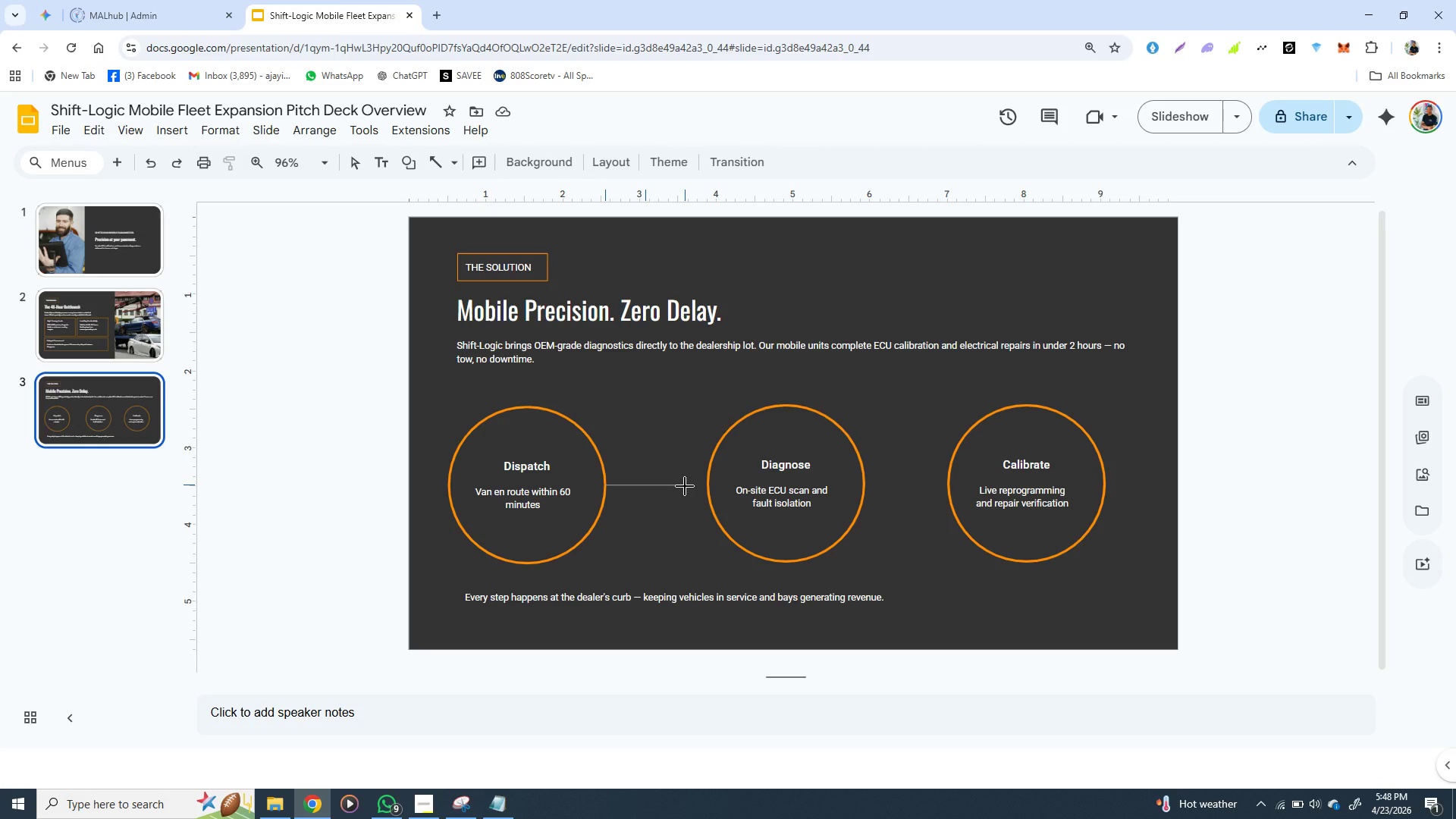 
hold_key(key=ShiftLeft, duration=1.52)
 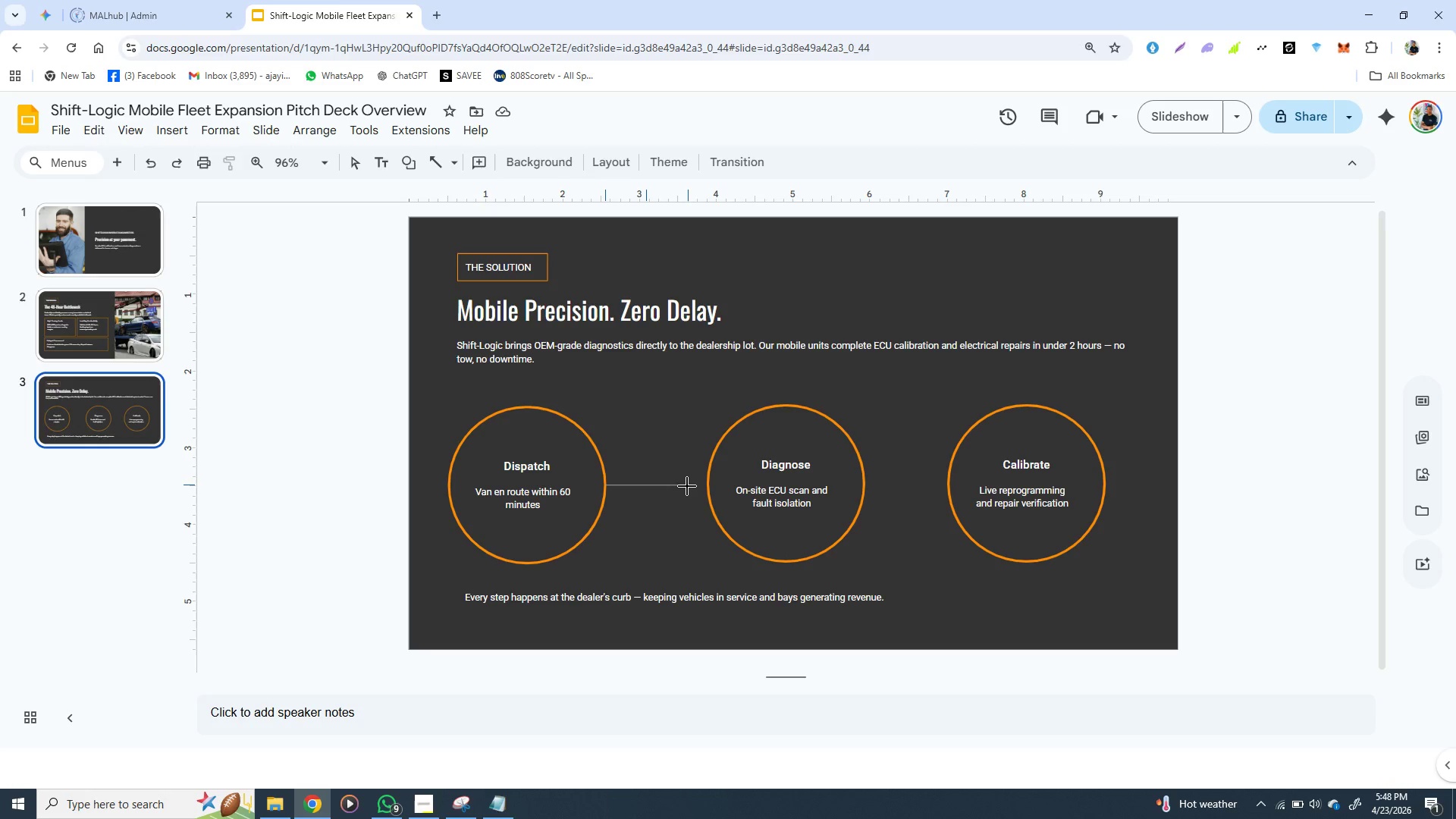 
hold_key(key=ShiftLeft, duration=1.5)
 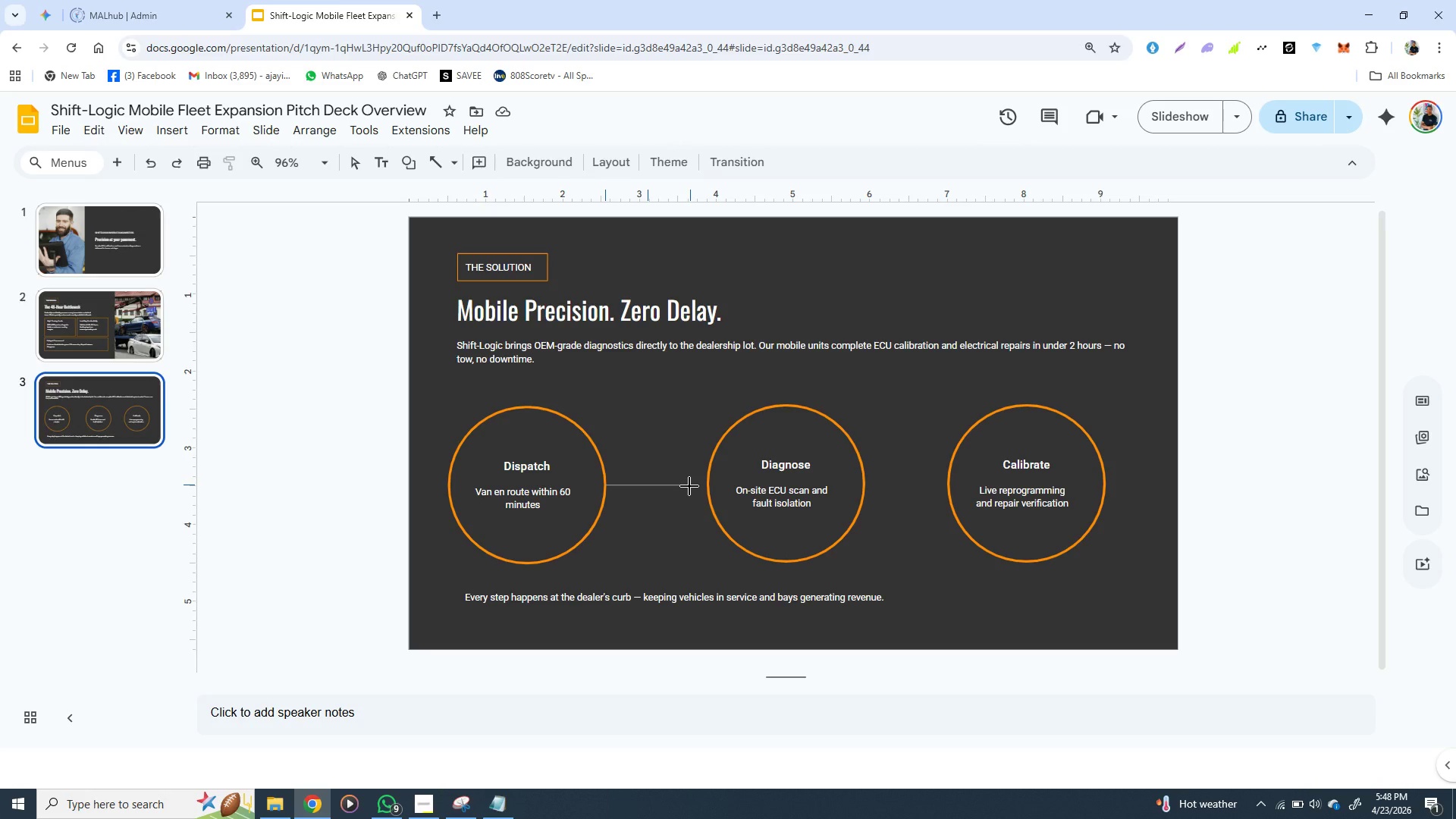 
hold_key(key=ShiftLeft, duration=1.16)
 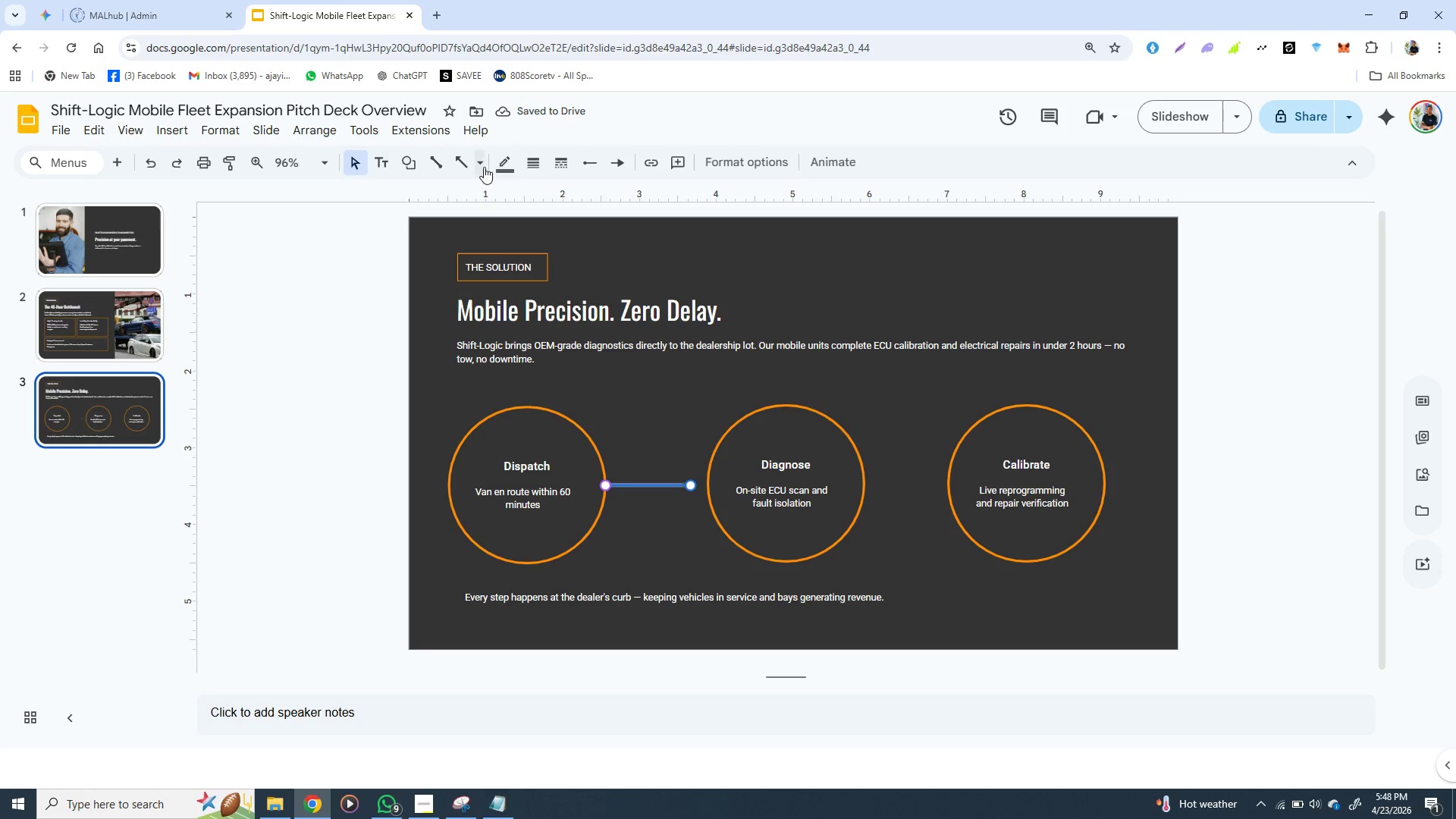 
mouse_move([492, 162])
 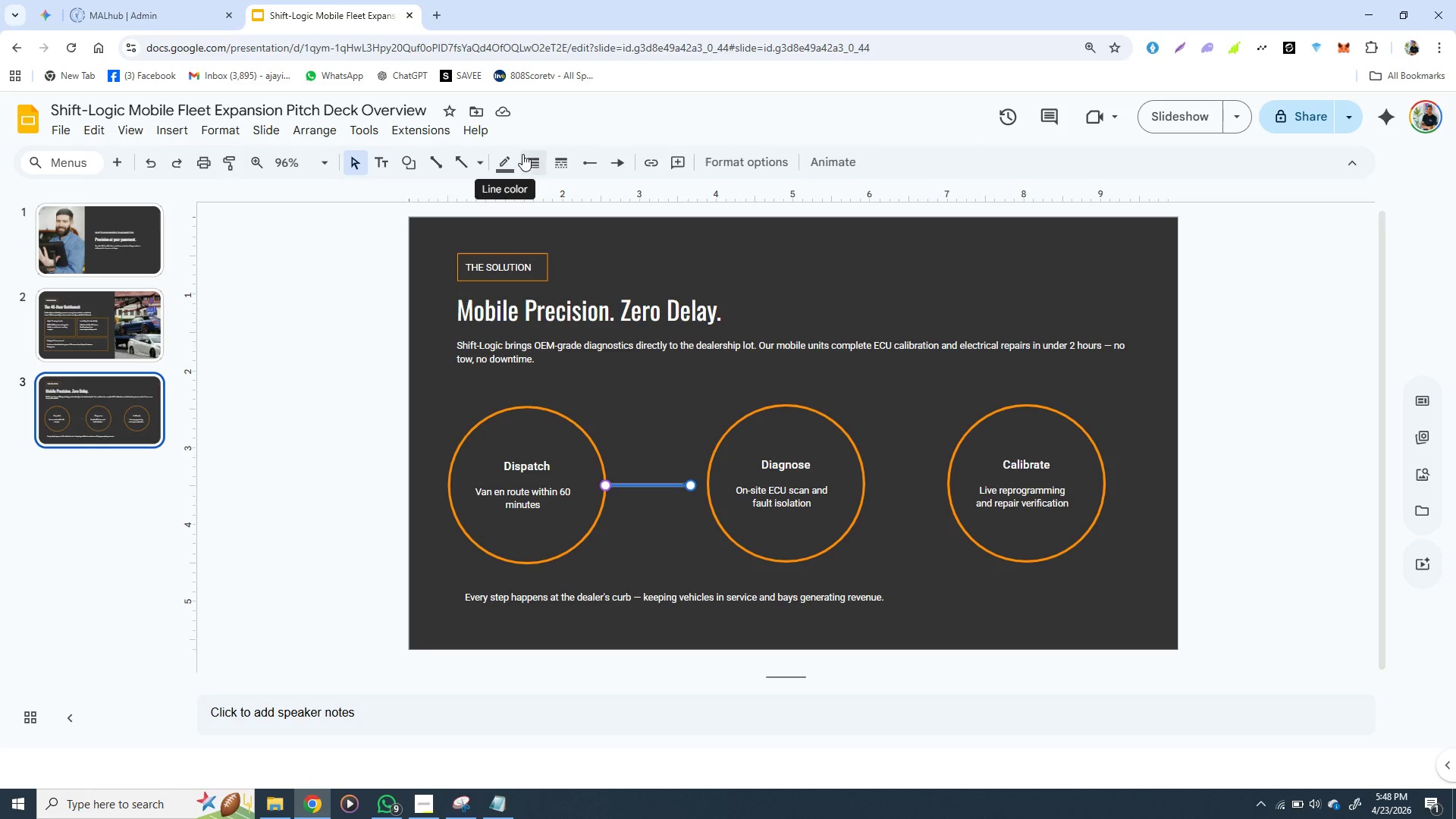 
left_click([529, 155])
 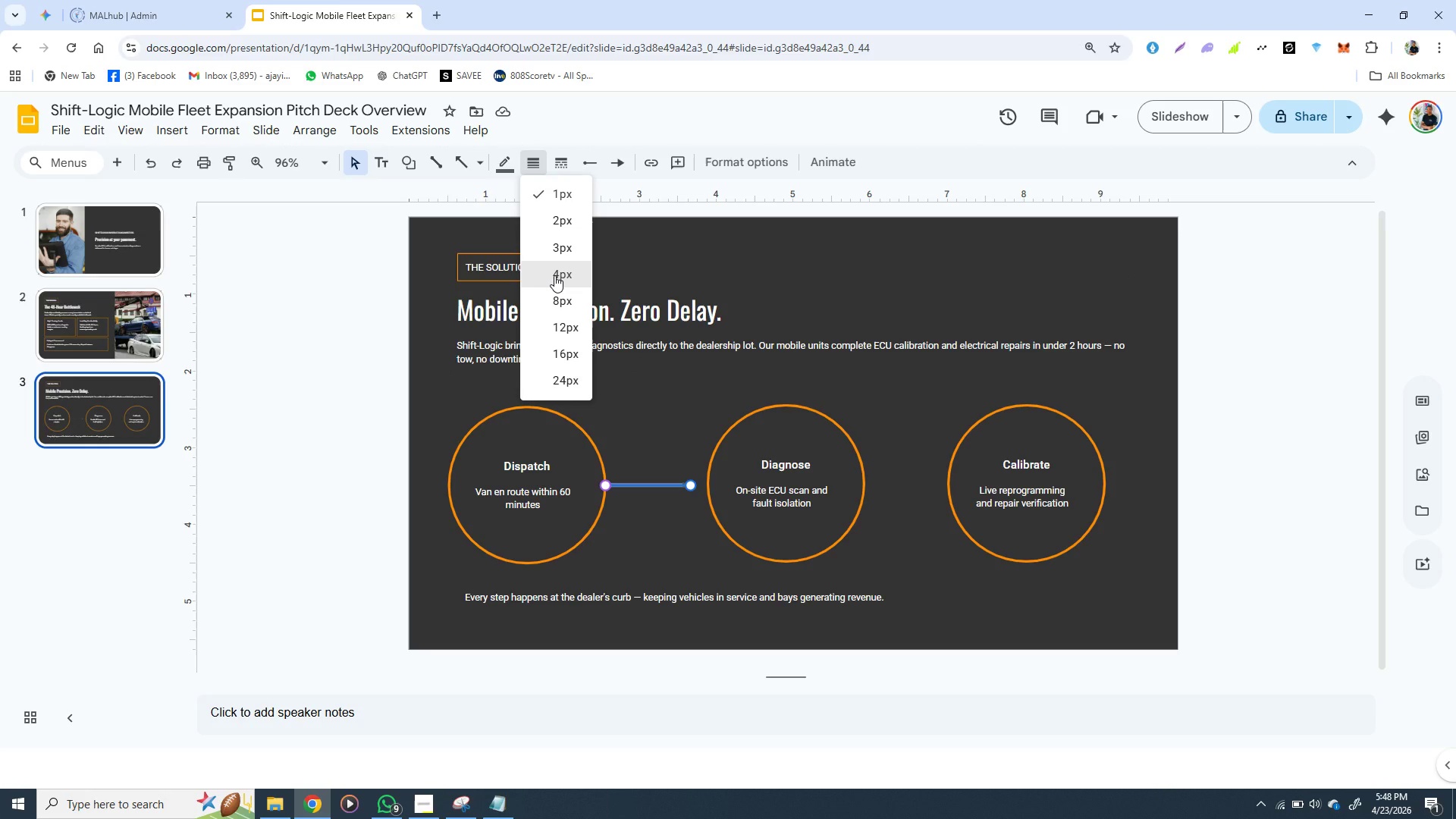 
left_click([554, 275])
 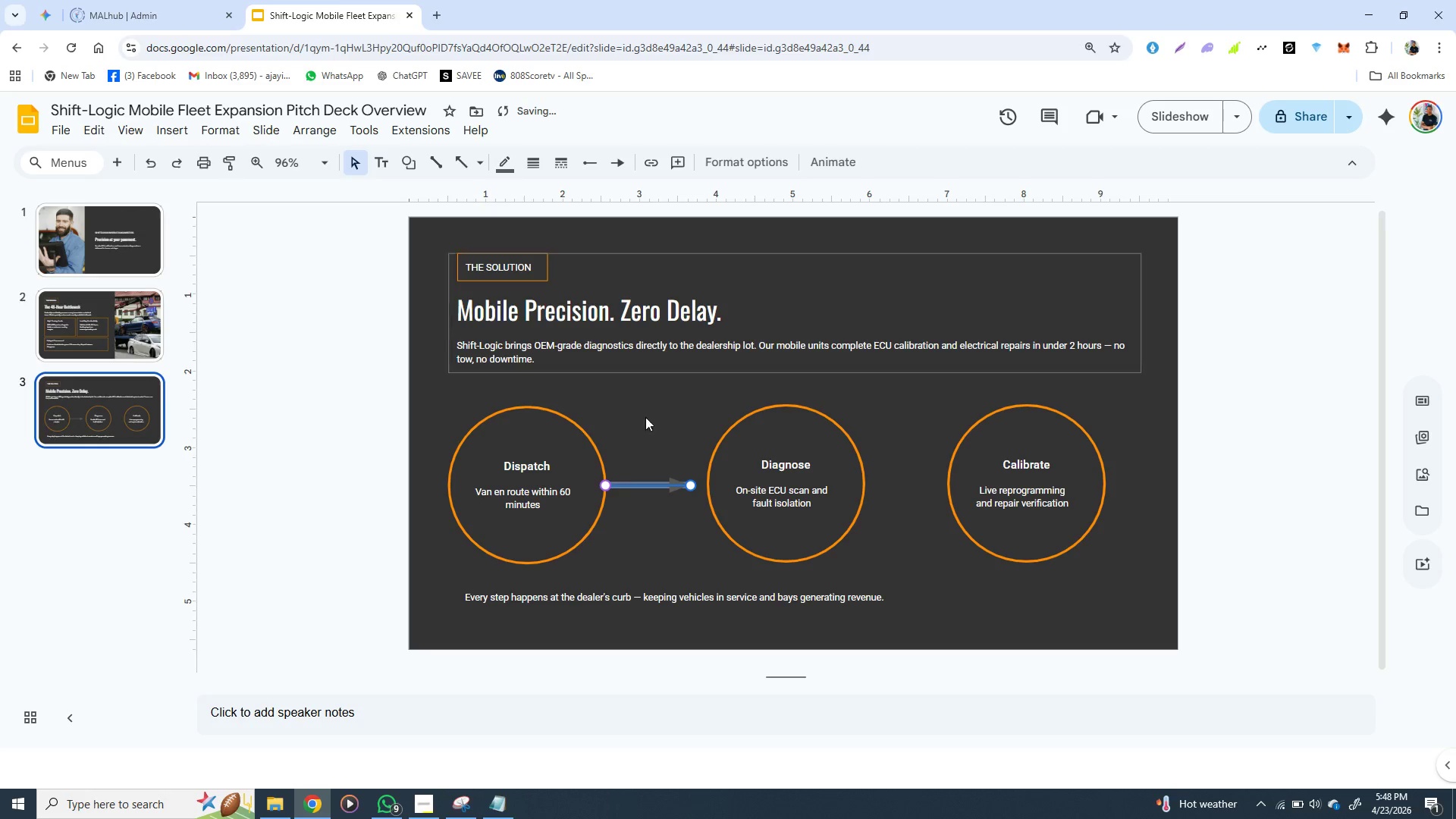 
left_click([653, 427])
 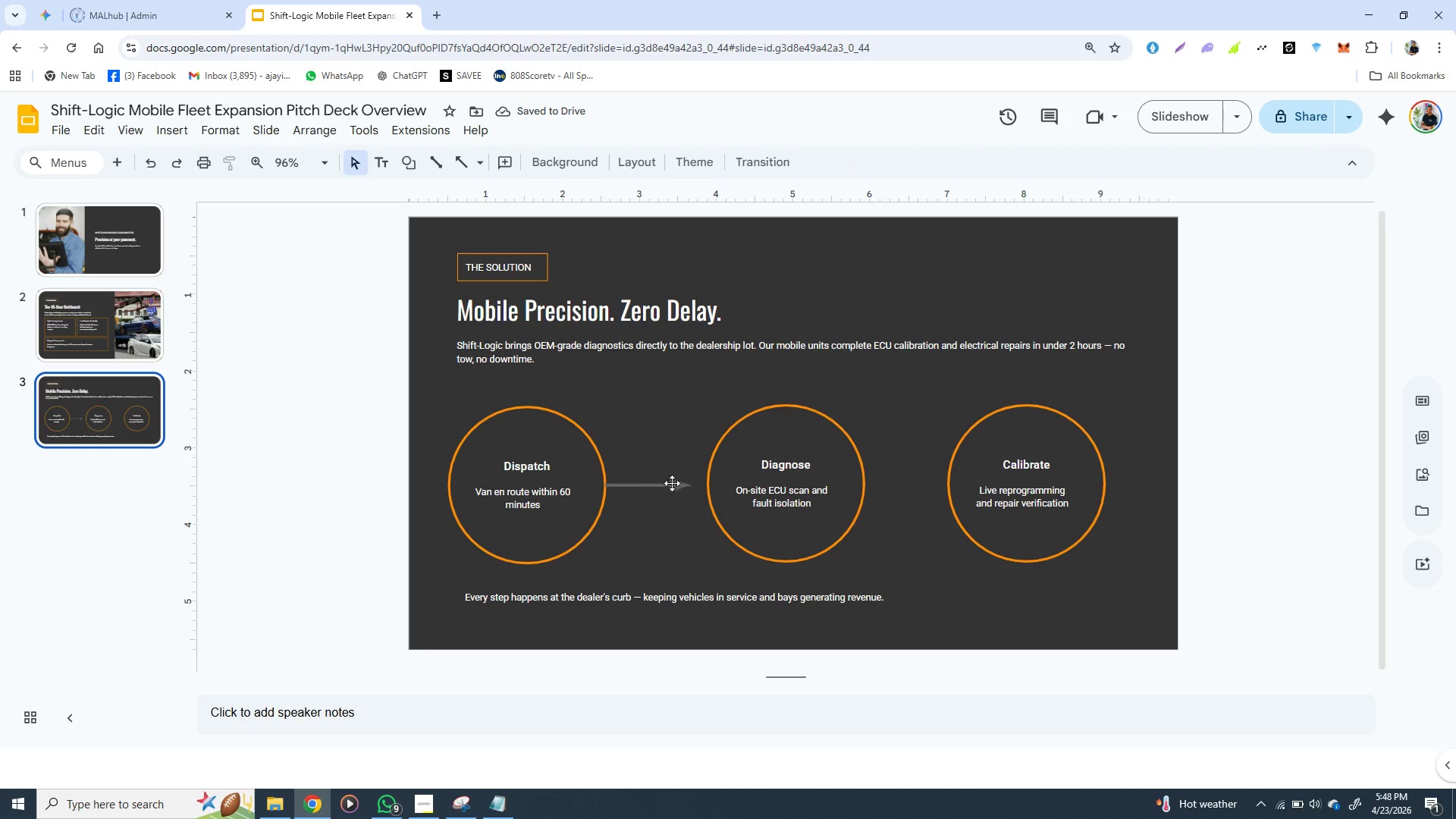 
left_click([674, 486])
 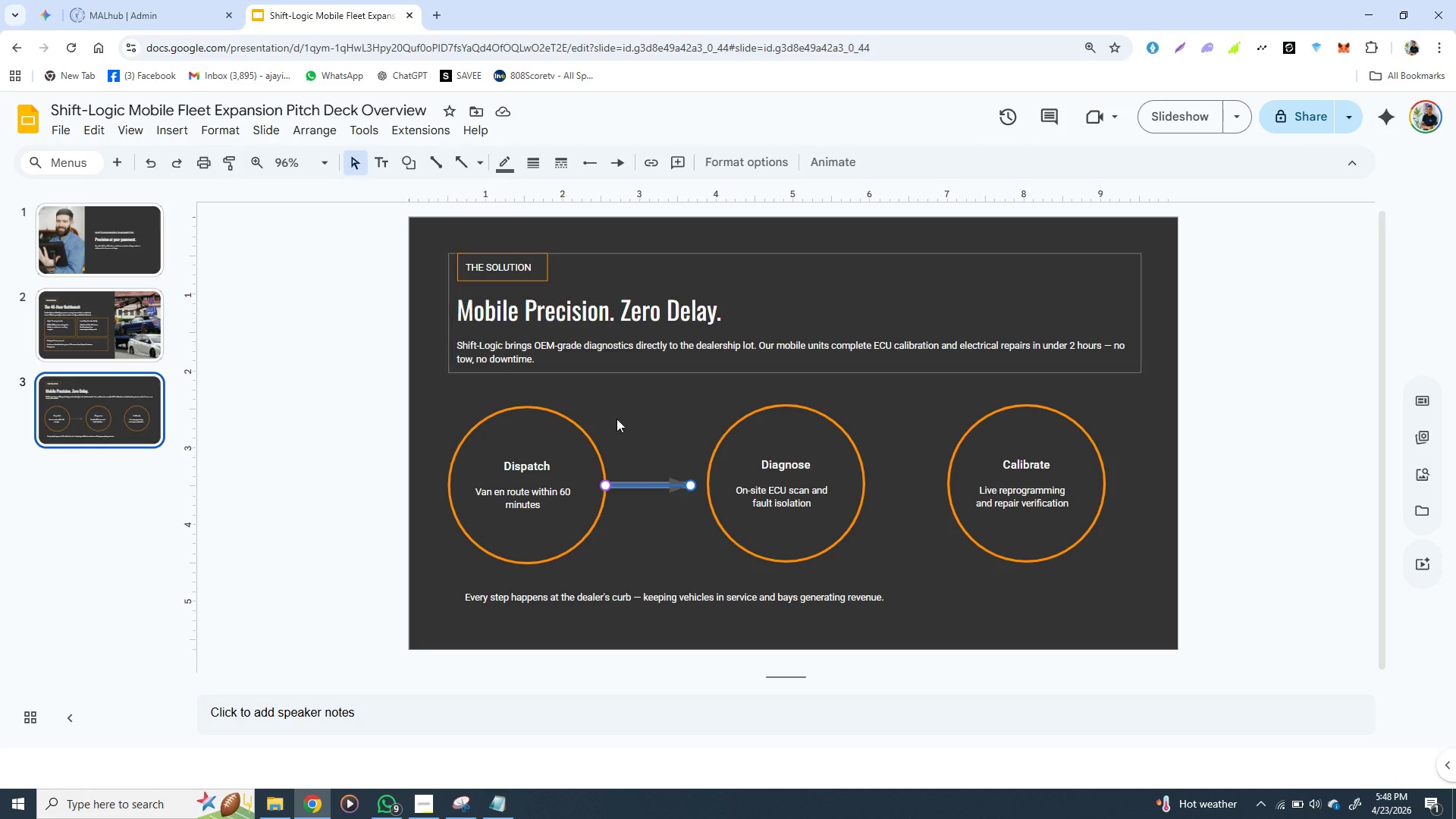 
mouse_move([517, 169])
 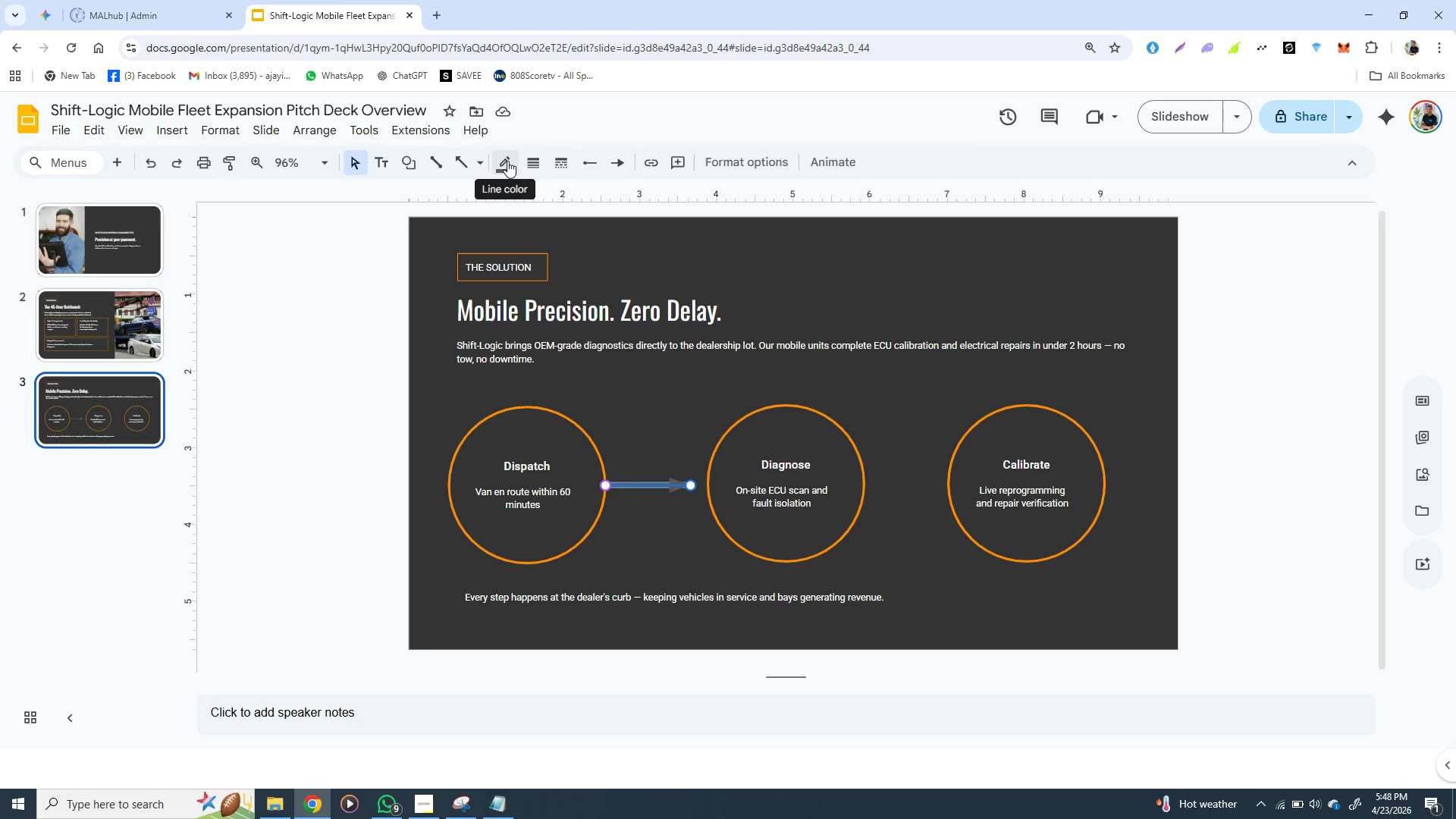 
left_click([511, 161])
 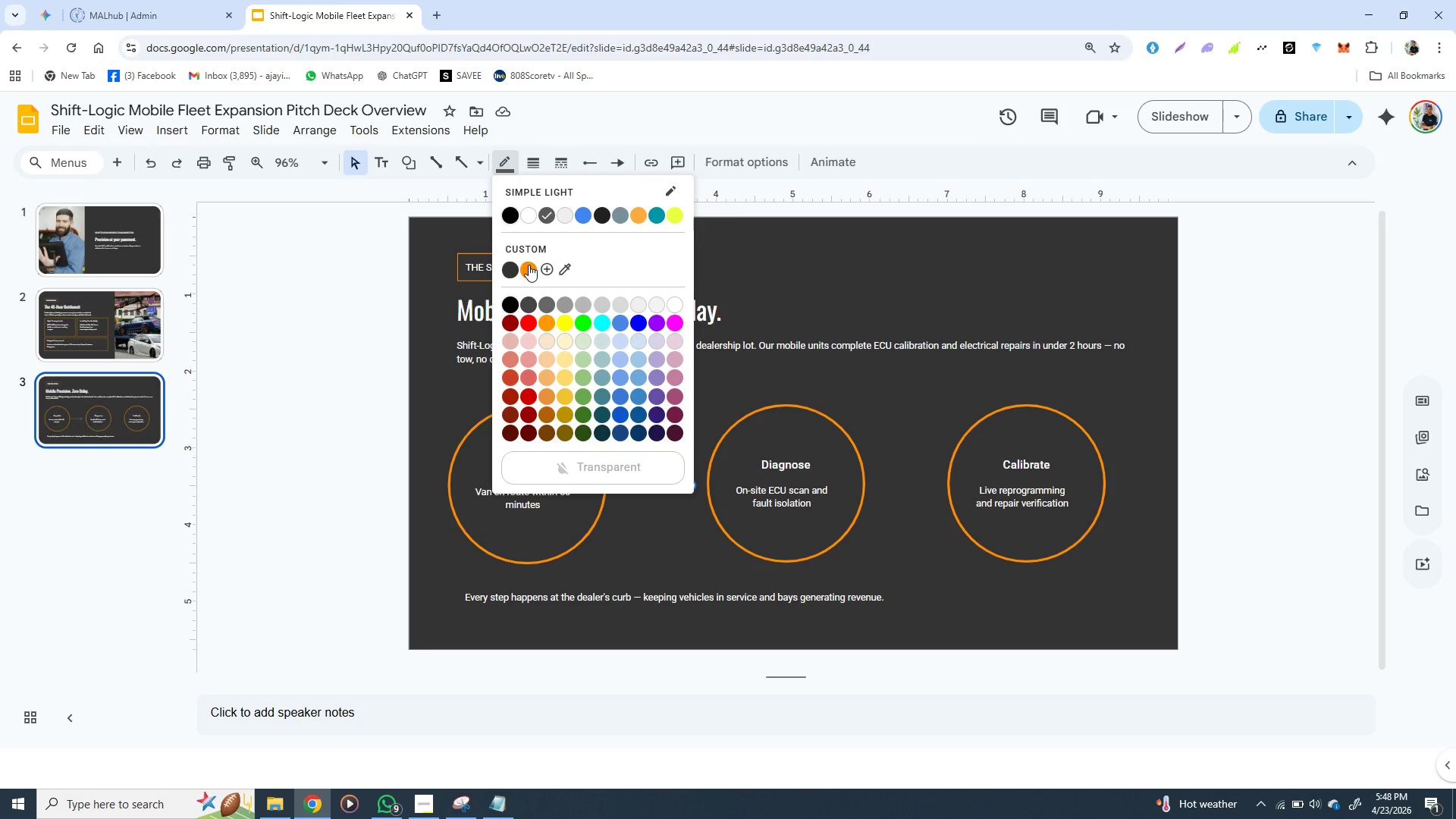 
left_click([529, 265])
 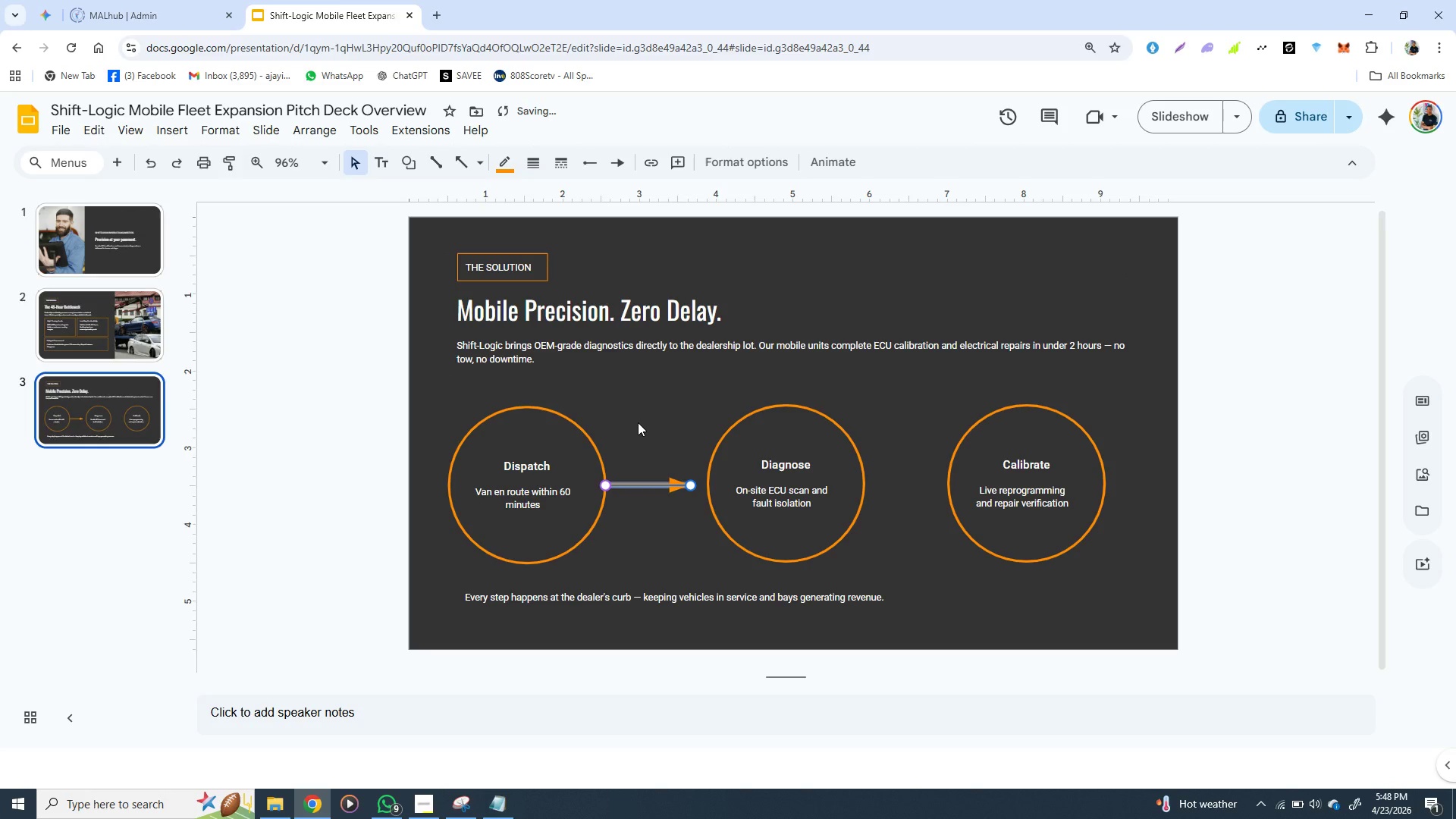 
left_click([638, 422])
 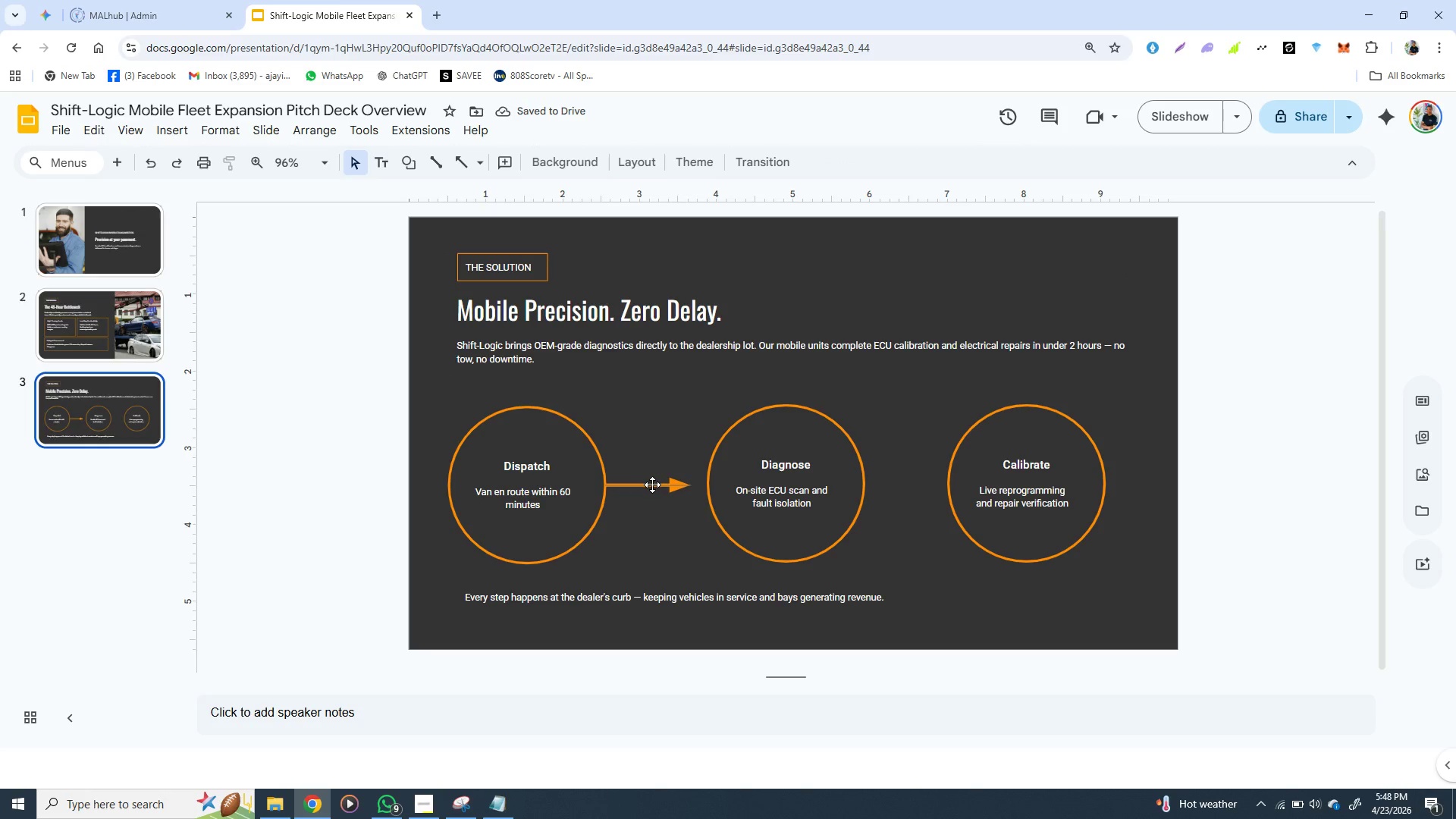 
left_click([652, 485])
 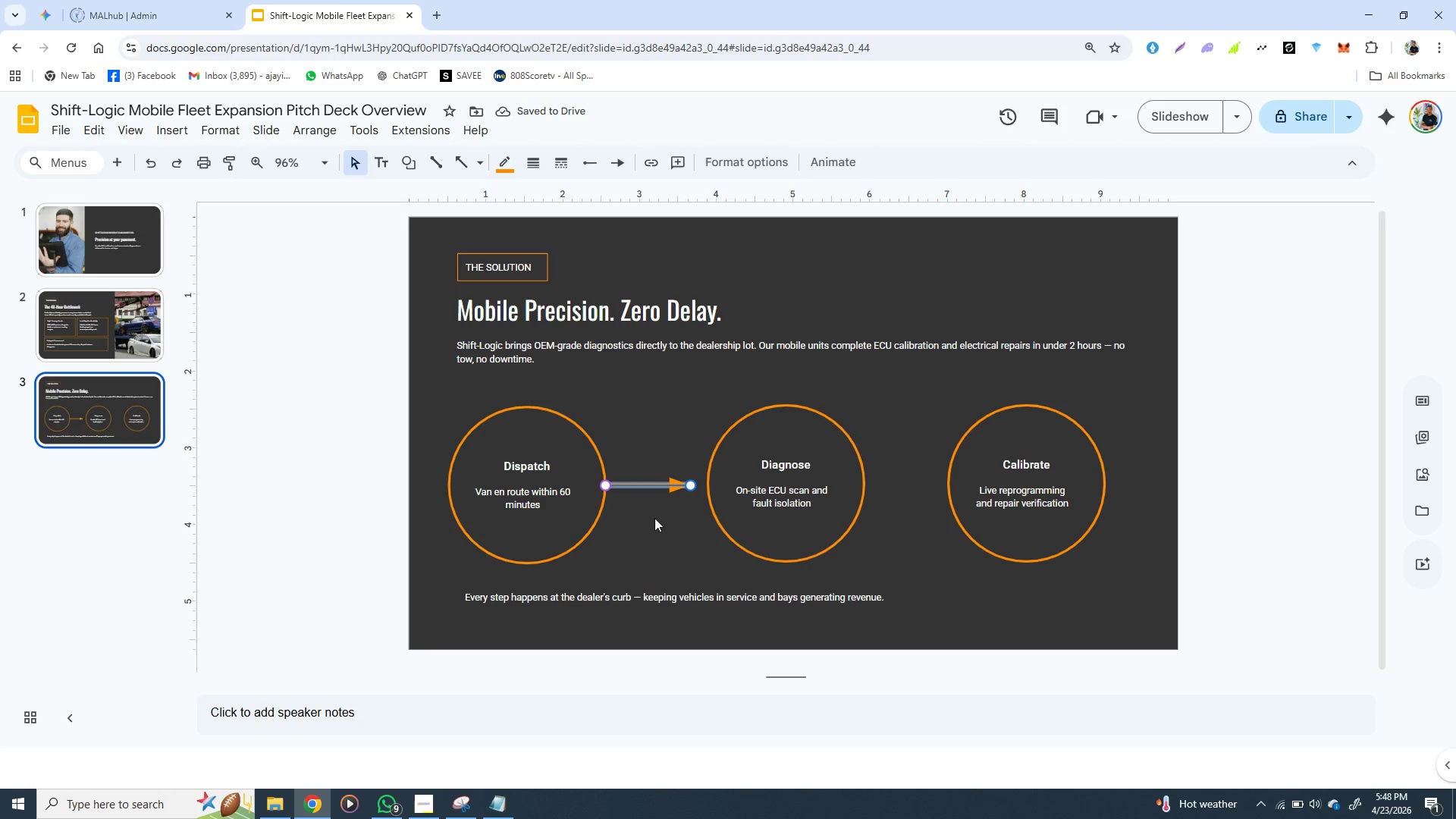 
left_click([655, 521])
 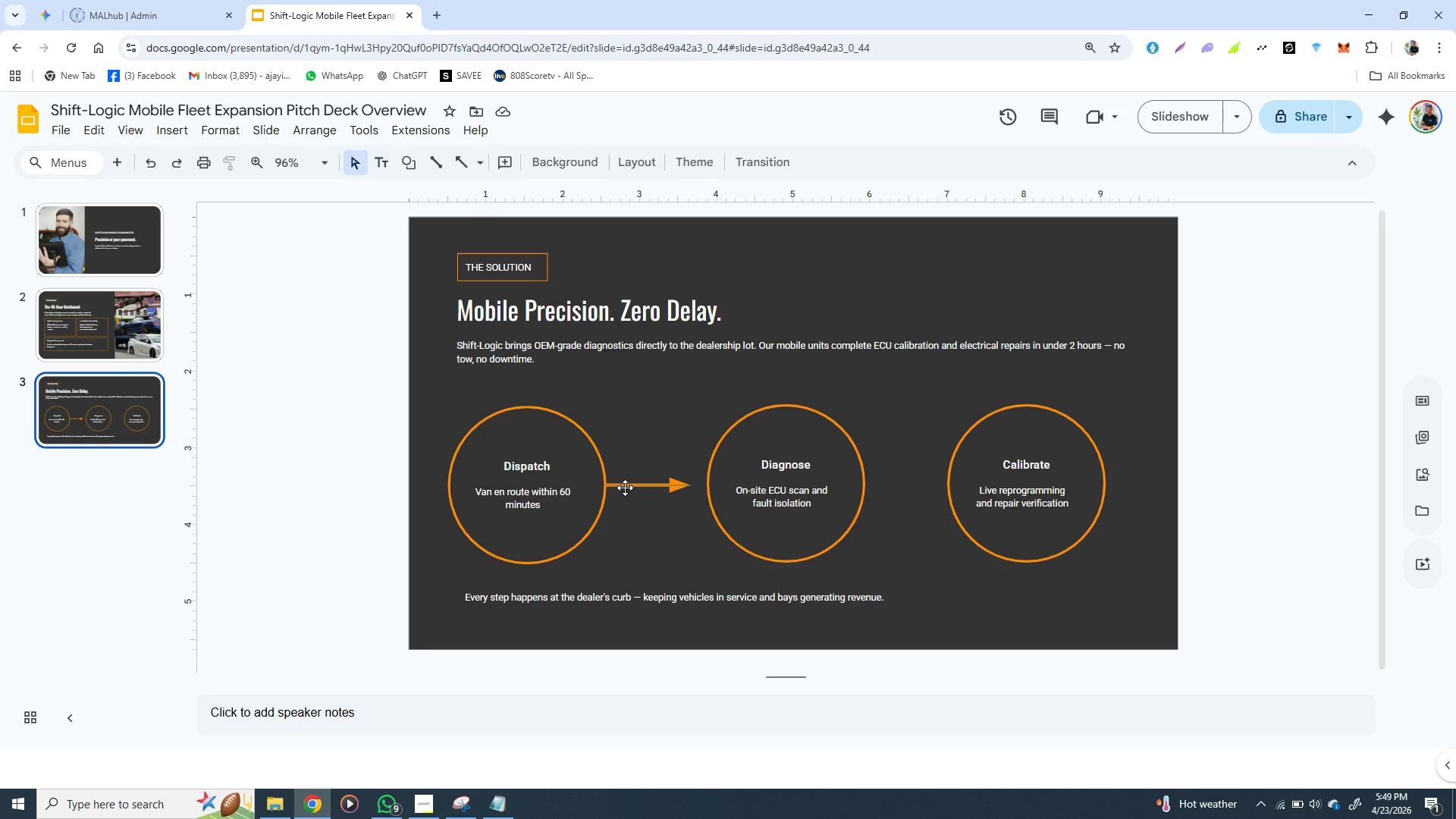 
wait(10.95)
 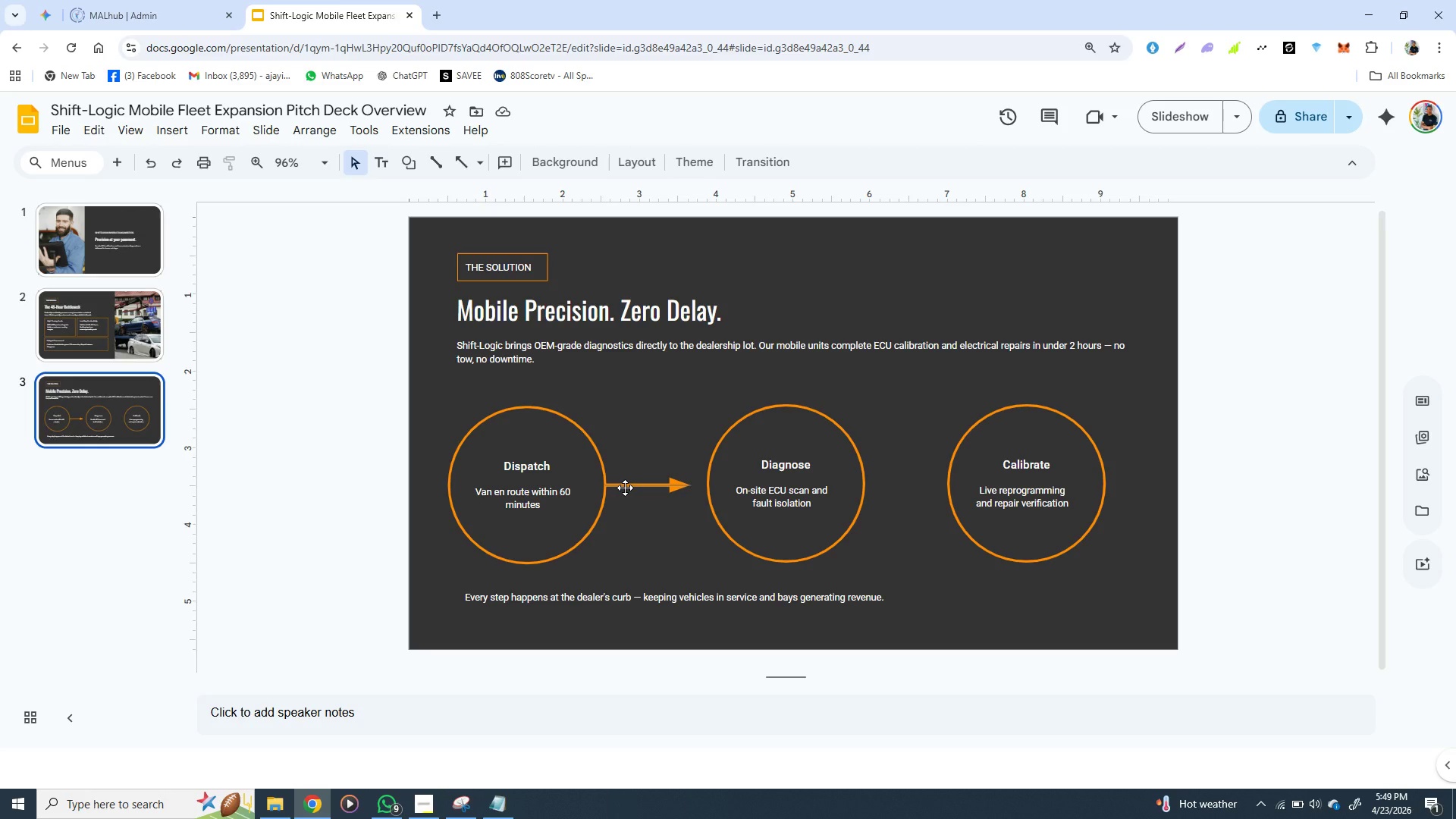 
left_click([633, 484])
 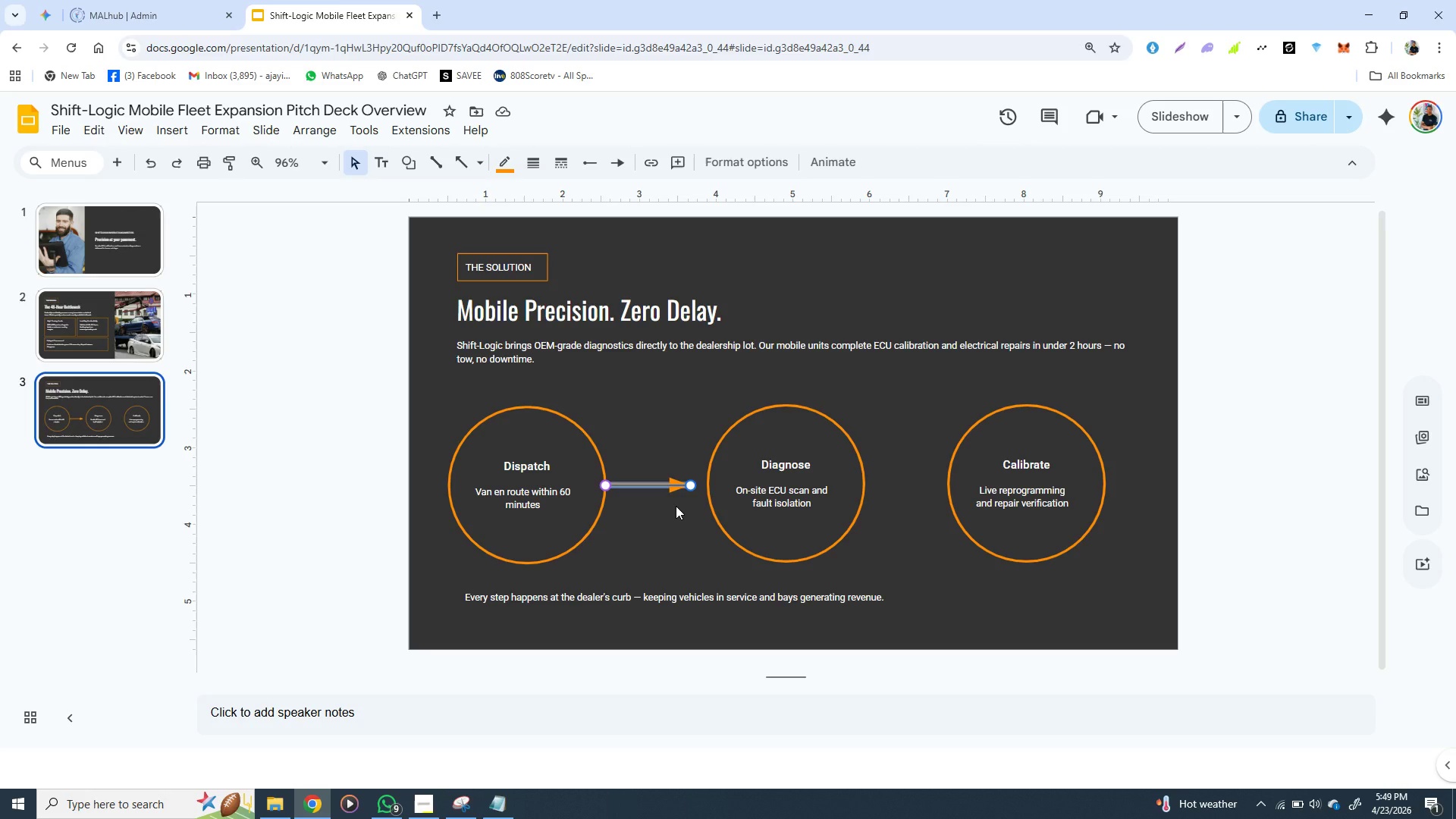 
wait(5.48)
 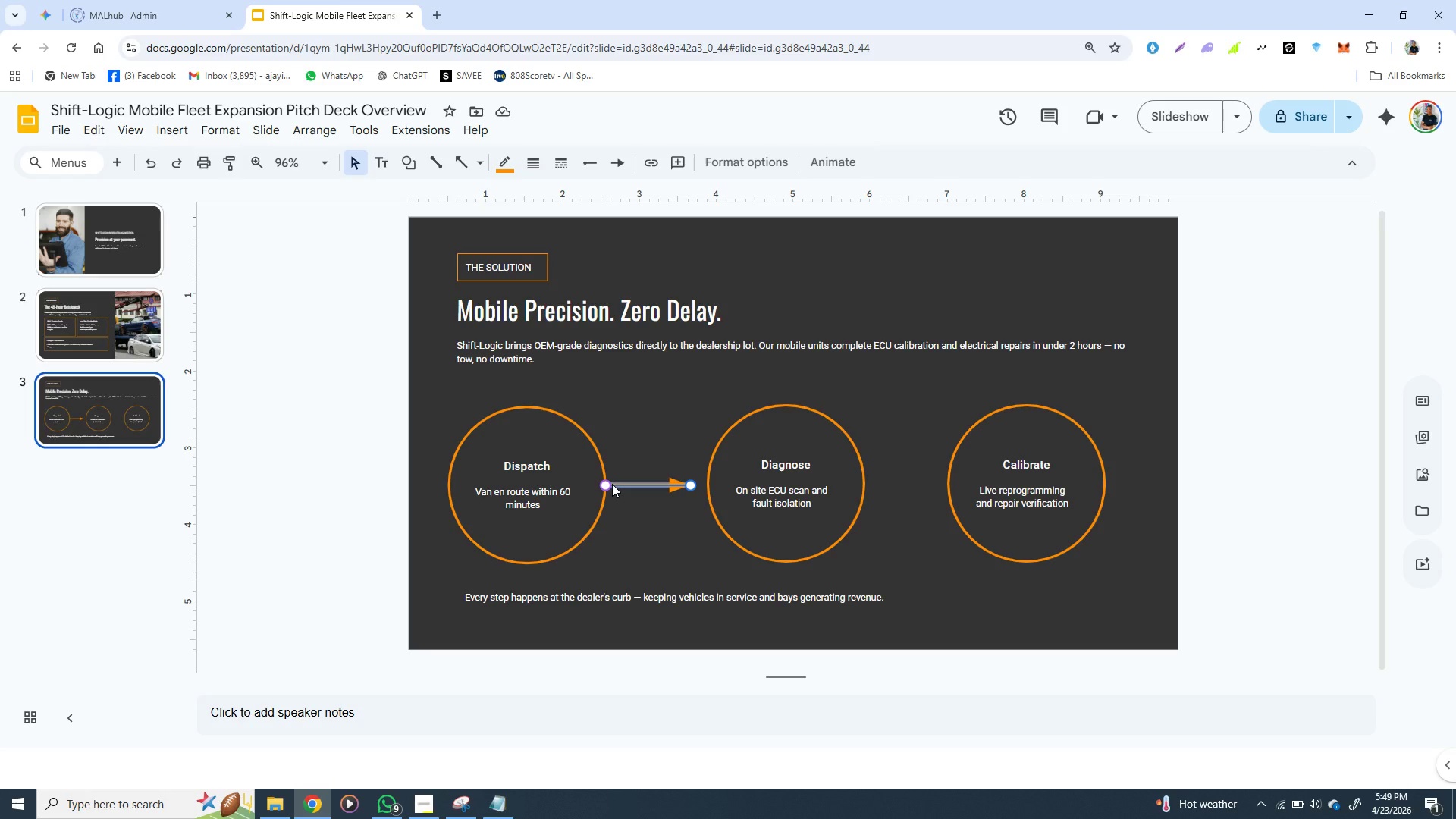 
key(Control+D)
 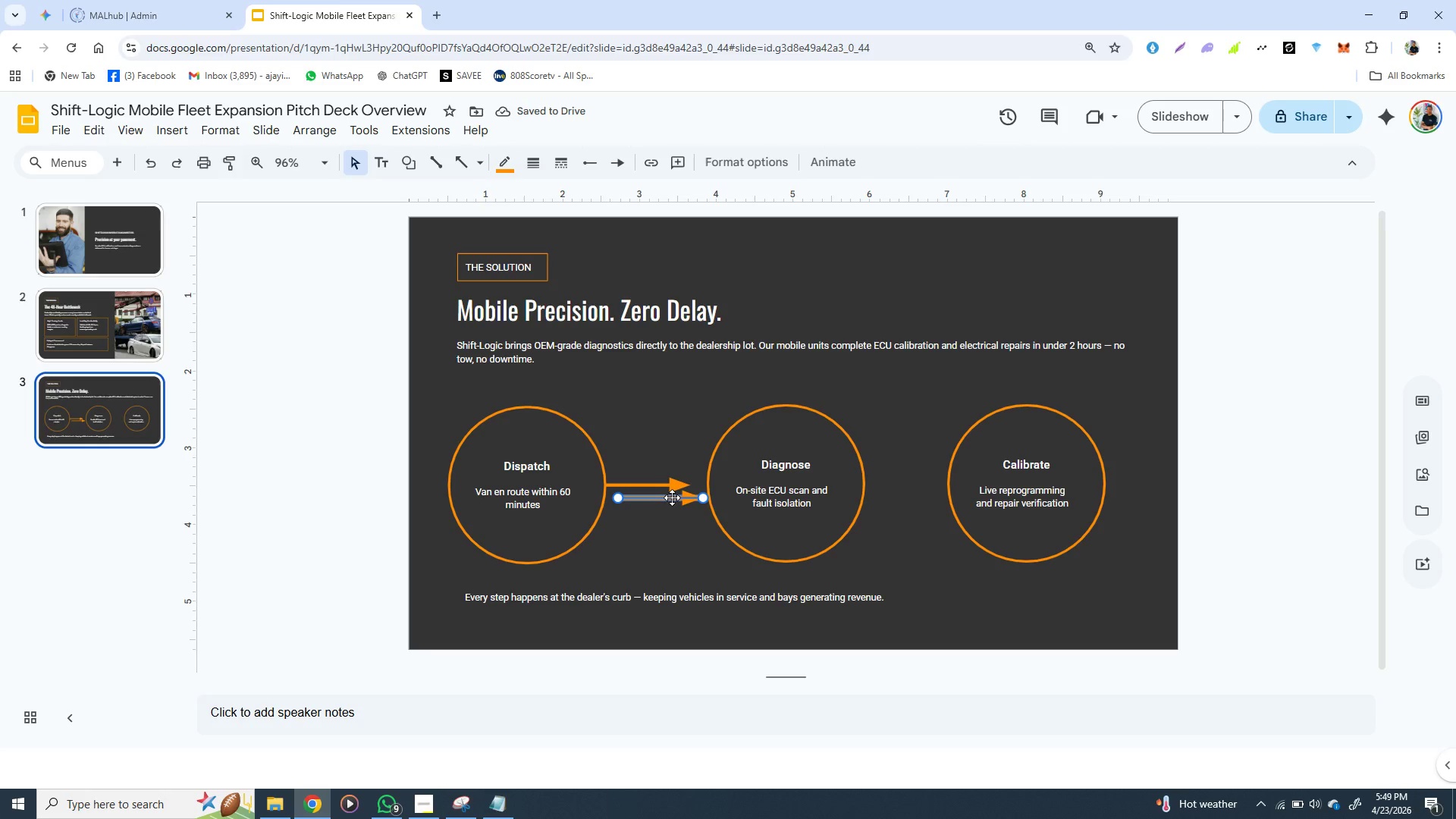 
left_click_drag(start_coordinate=[672, 497], to_coordinate=[920, 478])
 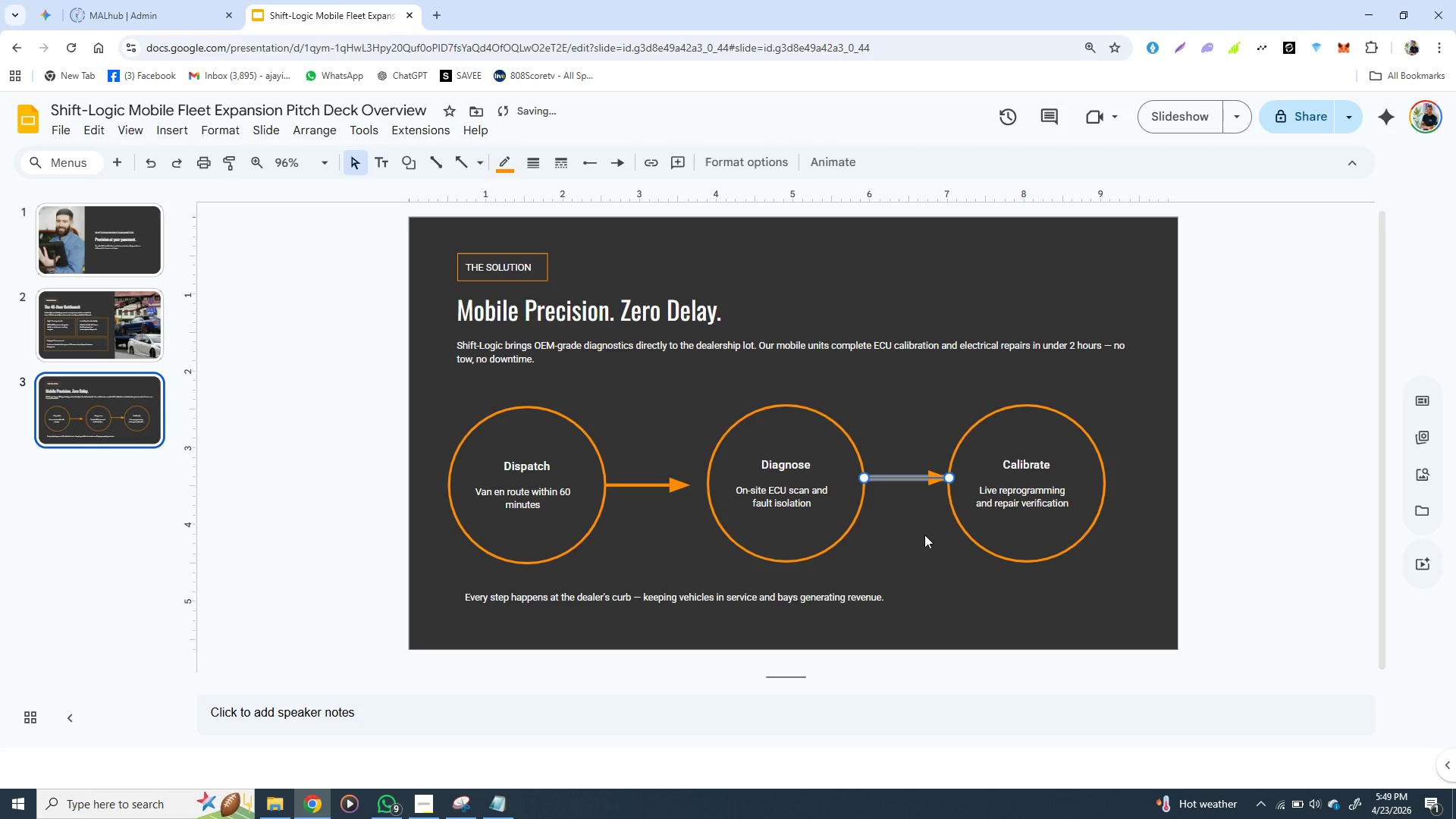 
left_click([924, 535])
 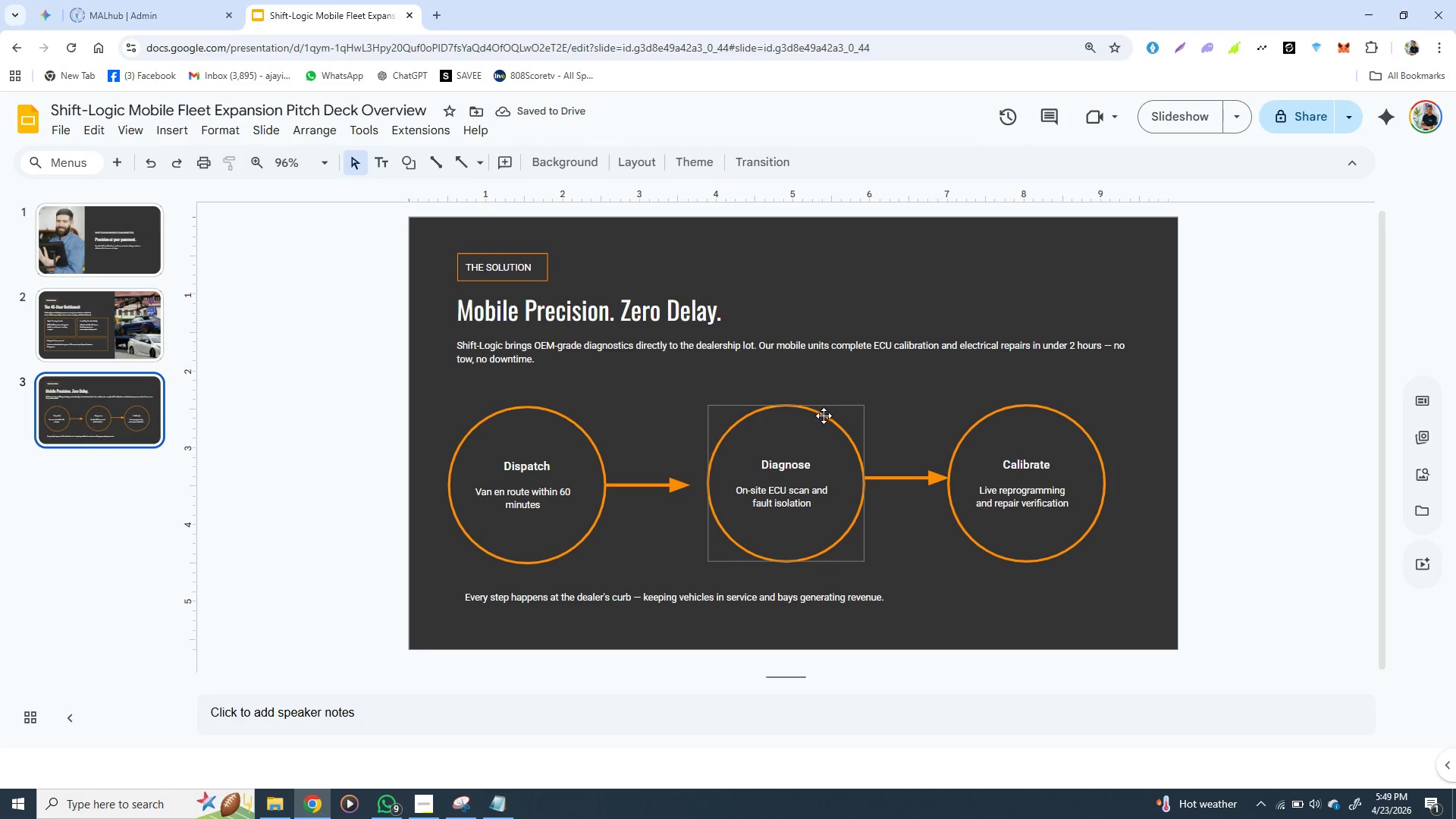 
left_click([824, 416])
 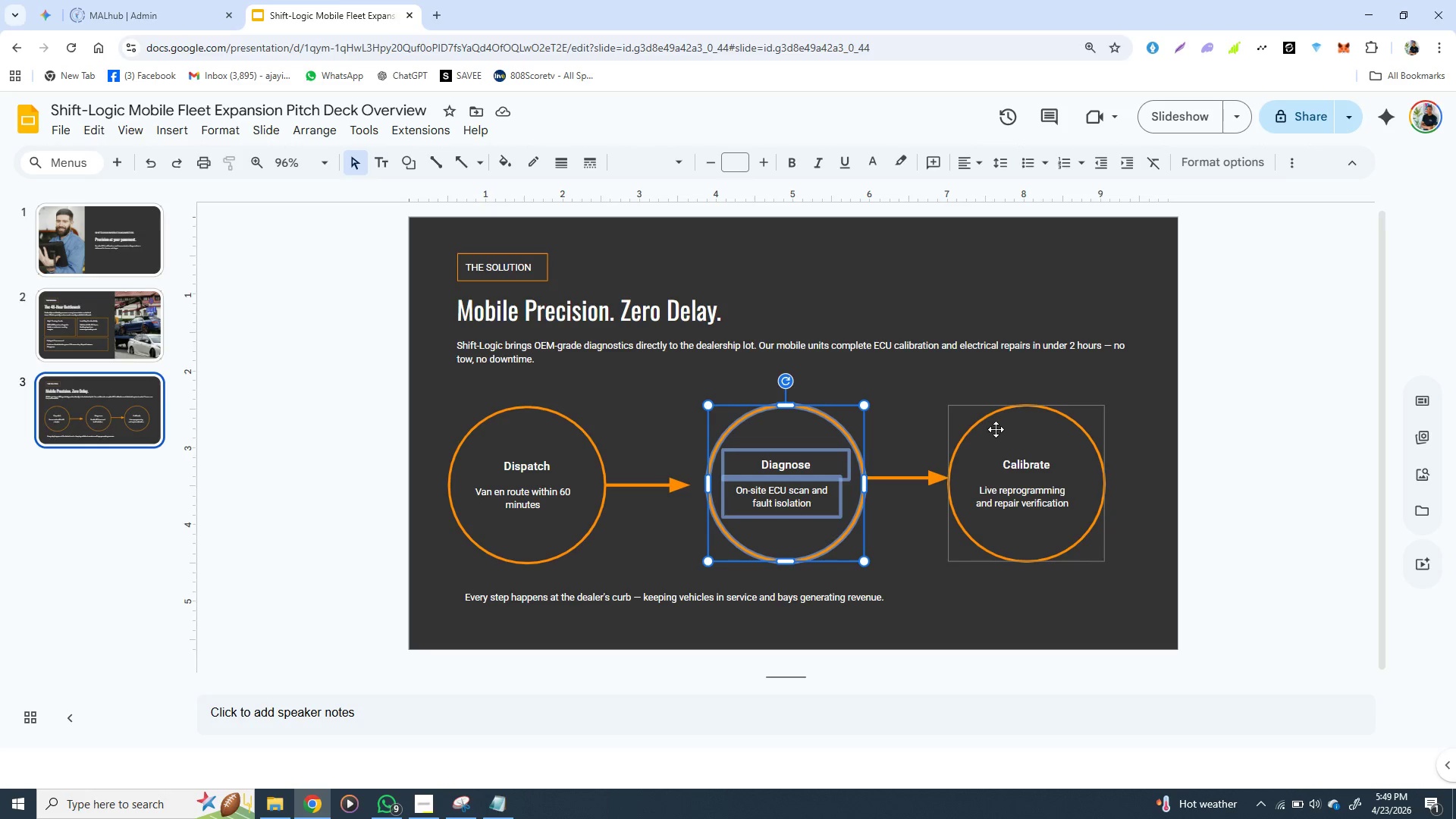 
left_click([997, 422])
 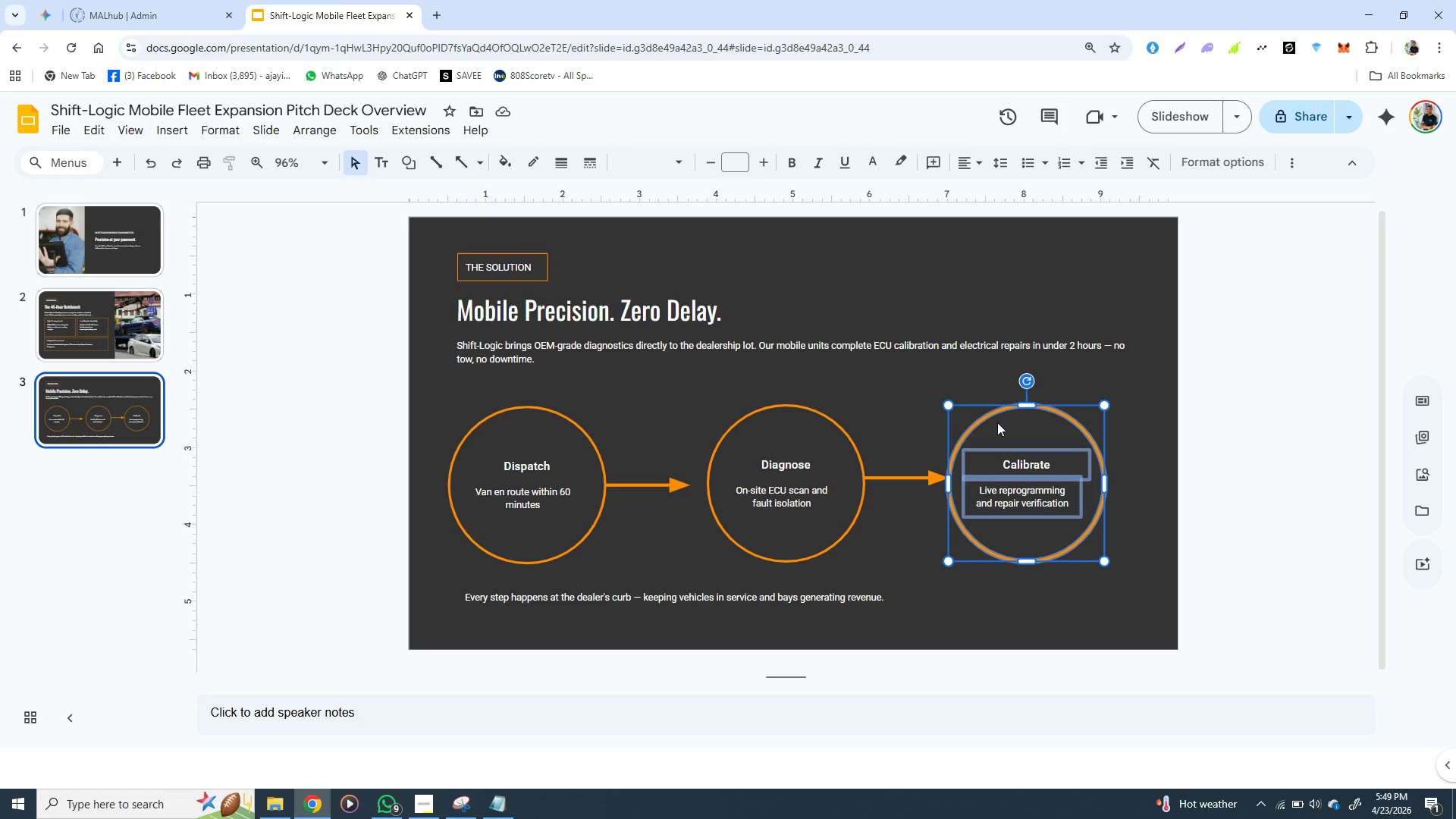 
hold_key(key=ArrowRight, duration=0.88)
 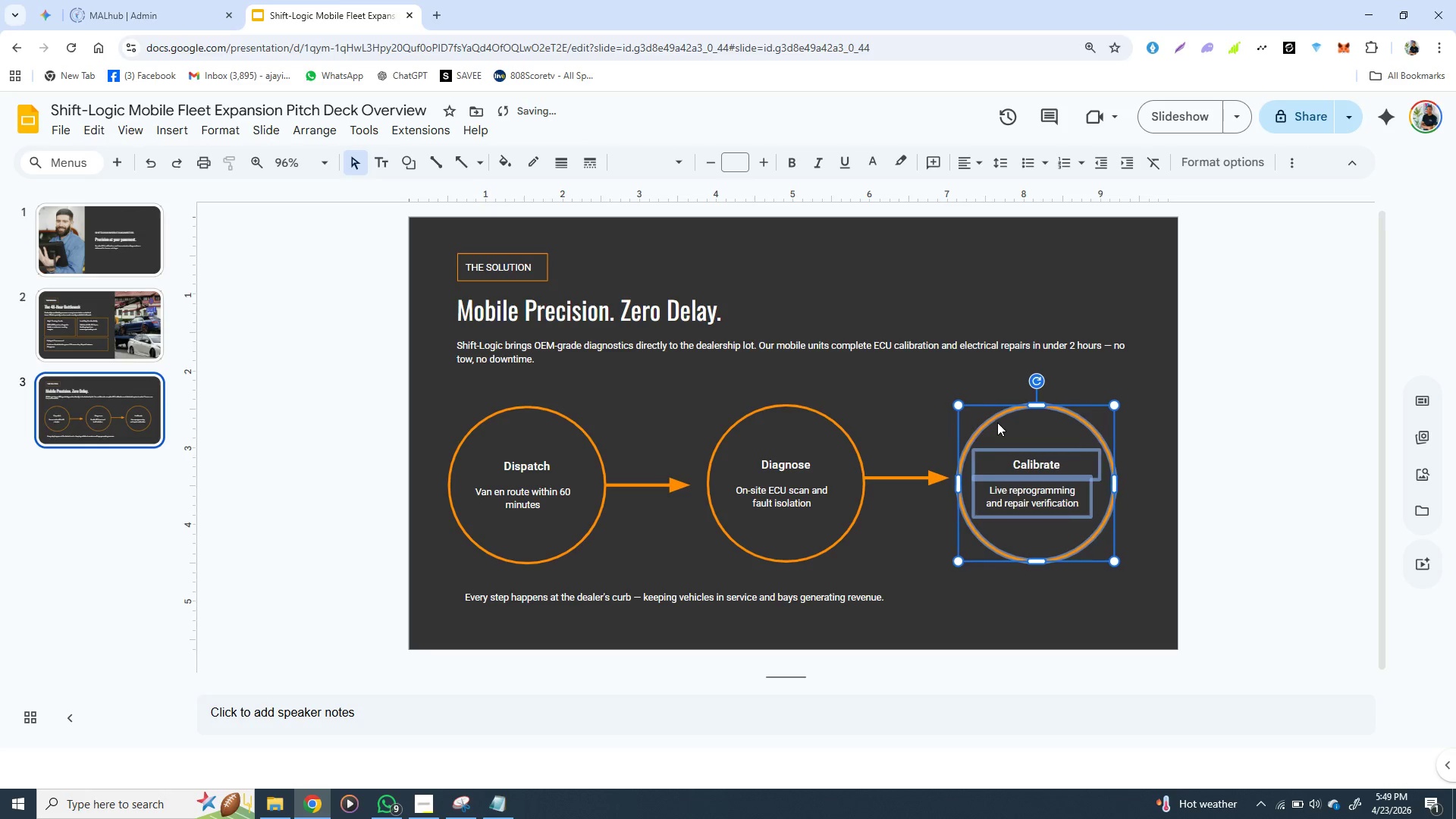 
key(ArrowRight)
 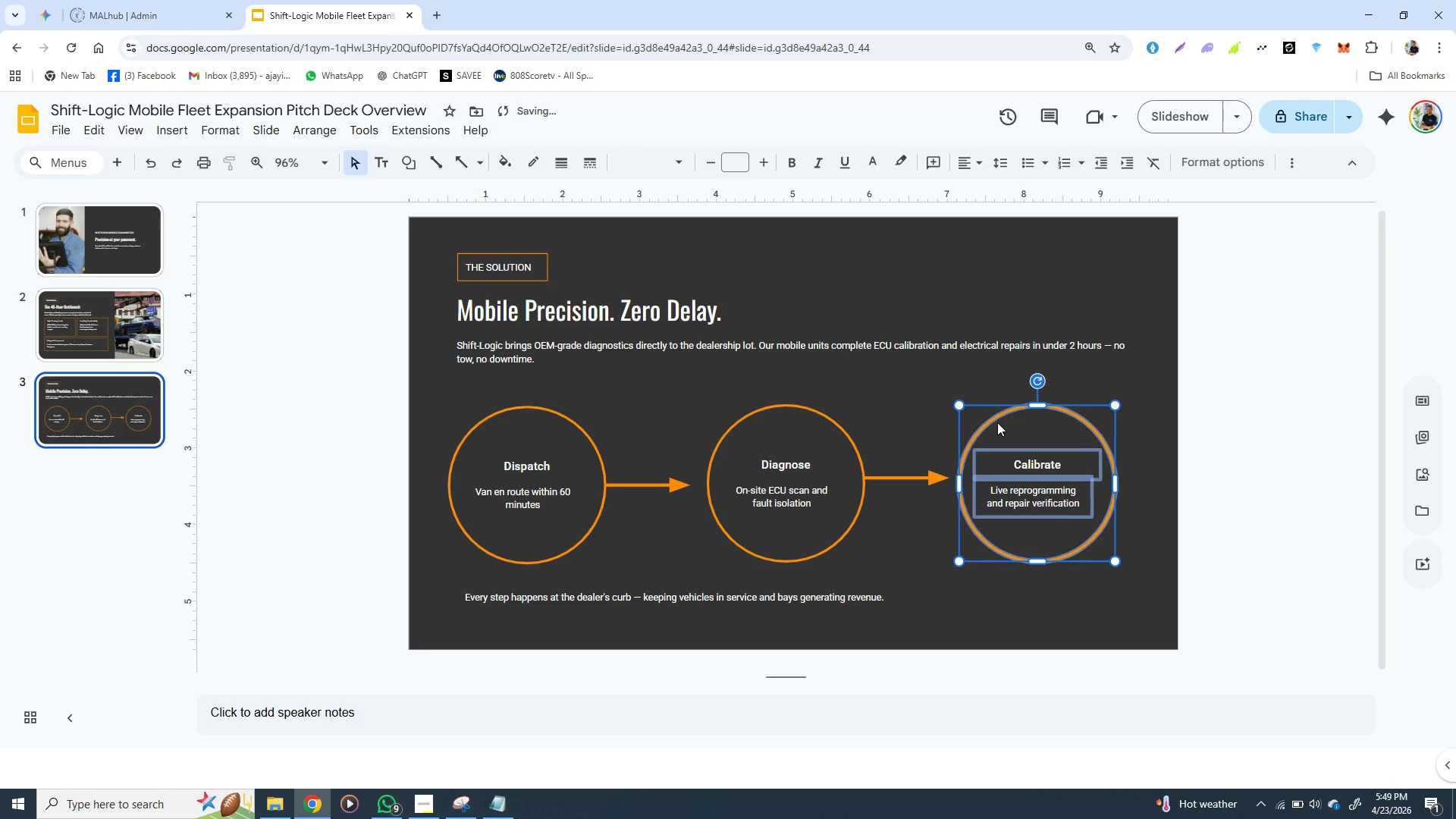 
key(ArrowRight)
 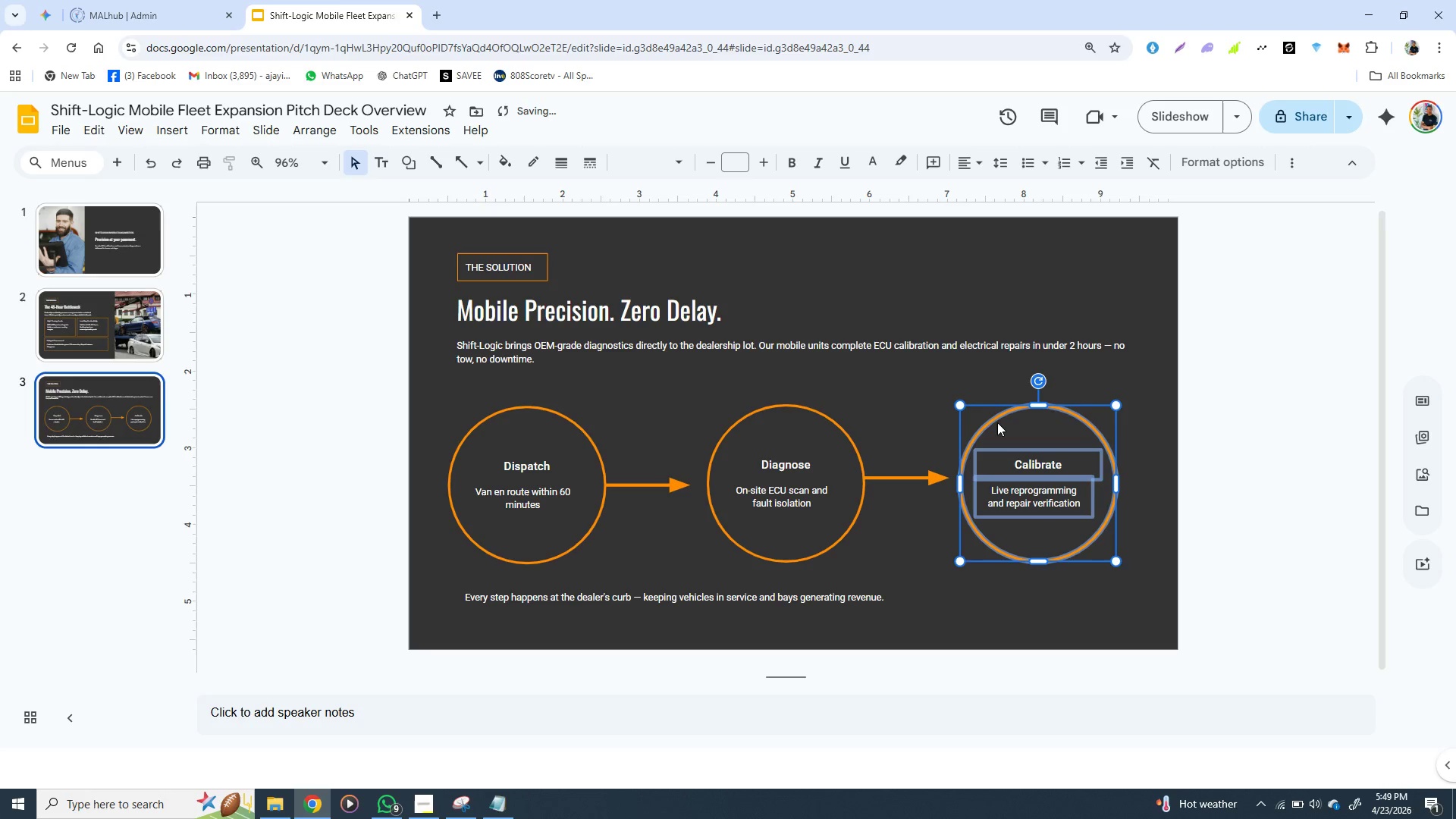 
key(ArrowRight)
 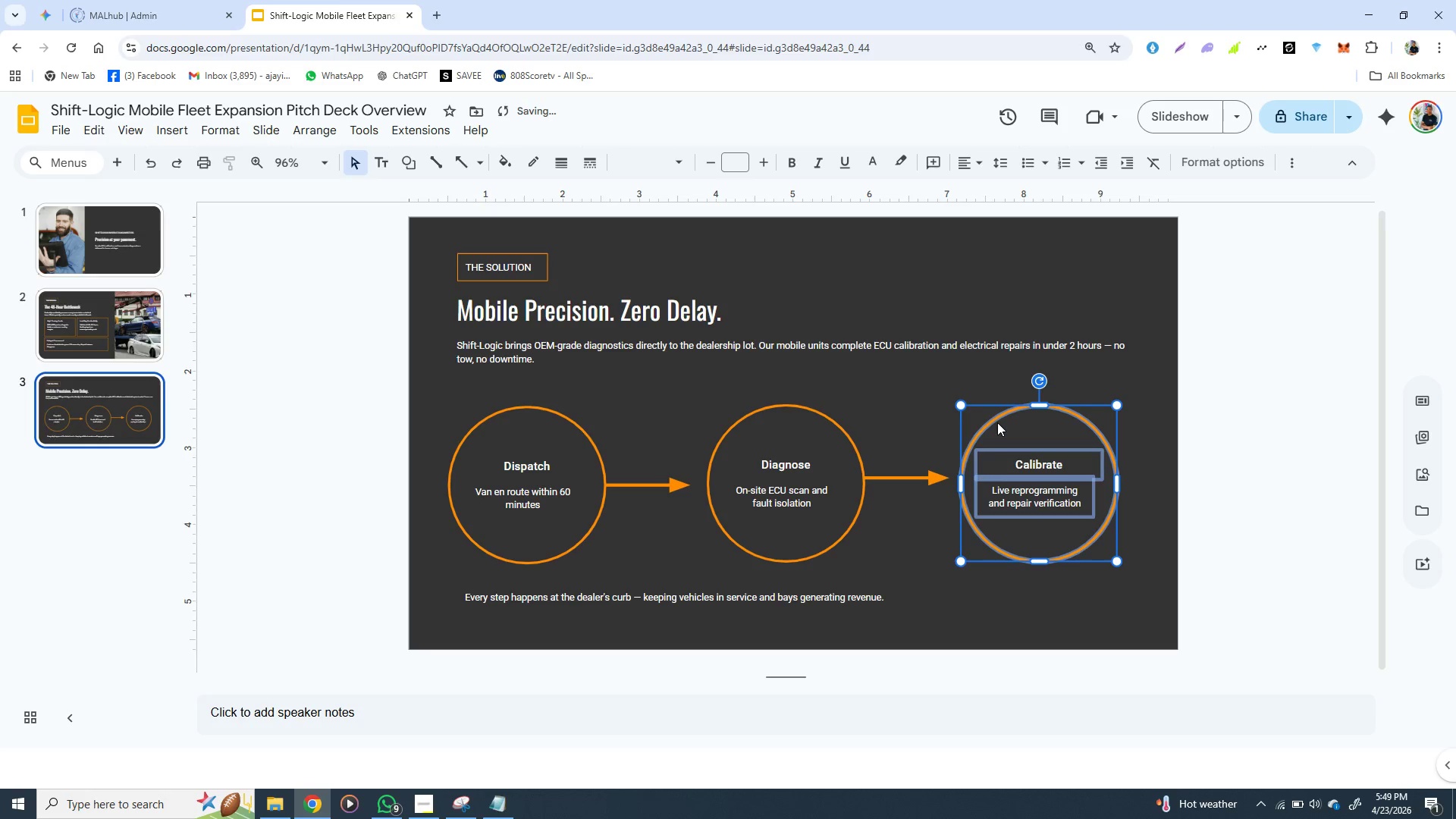 
key(ArrowRight)
 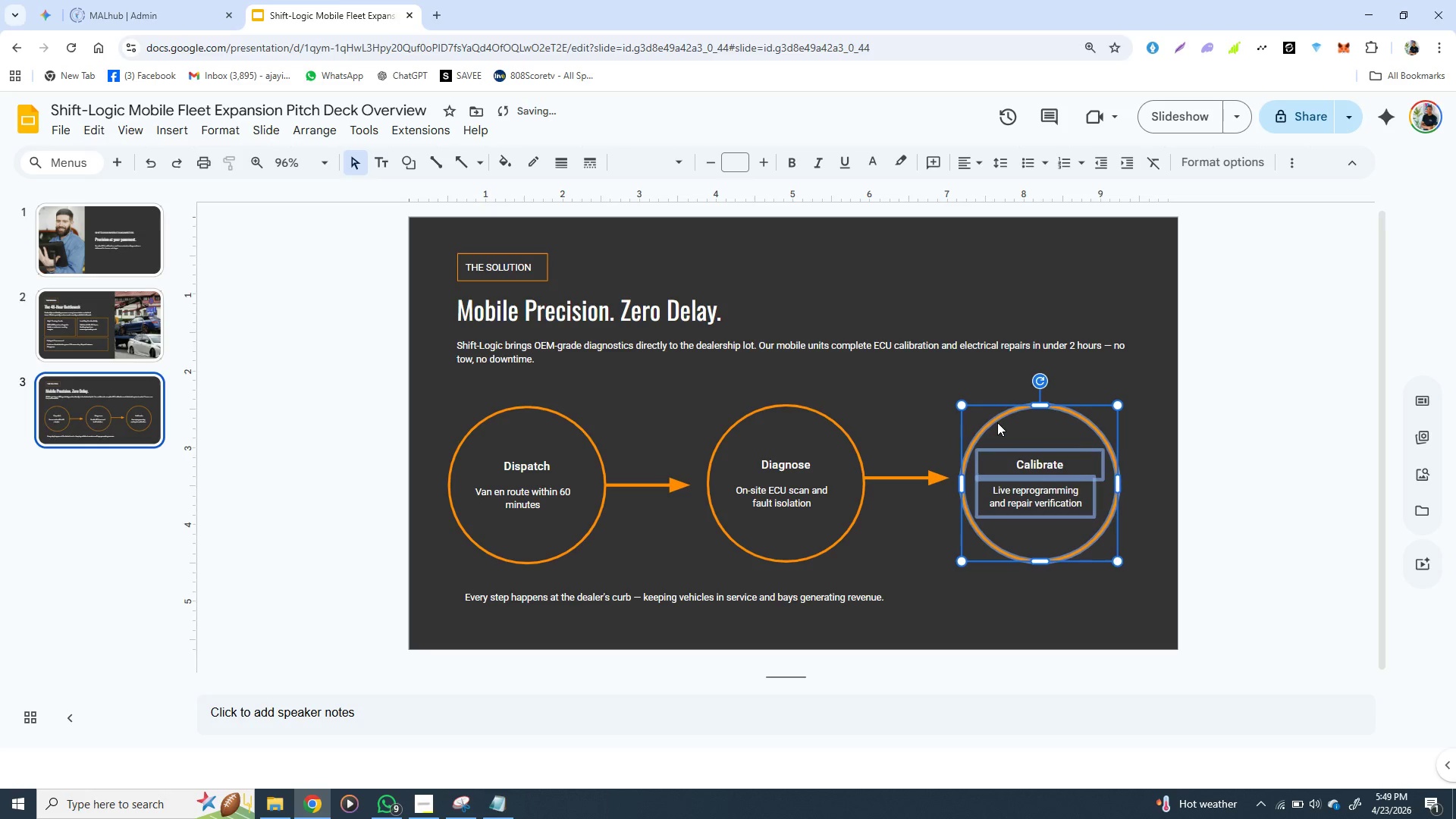 
key(ArrowRight)
 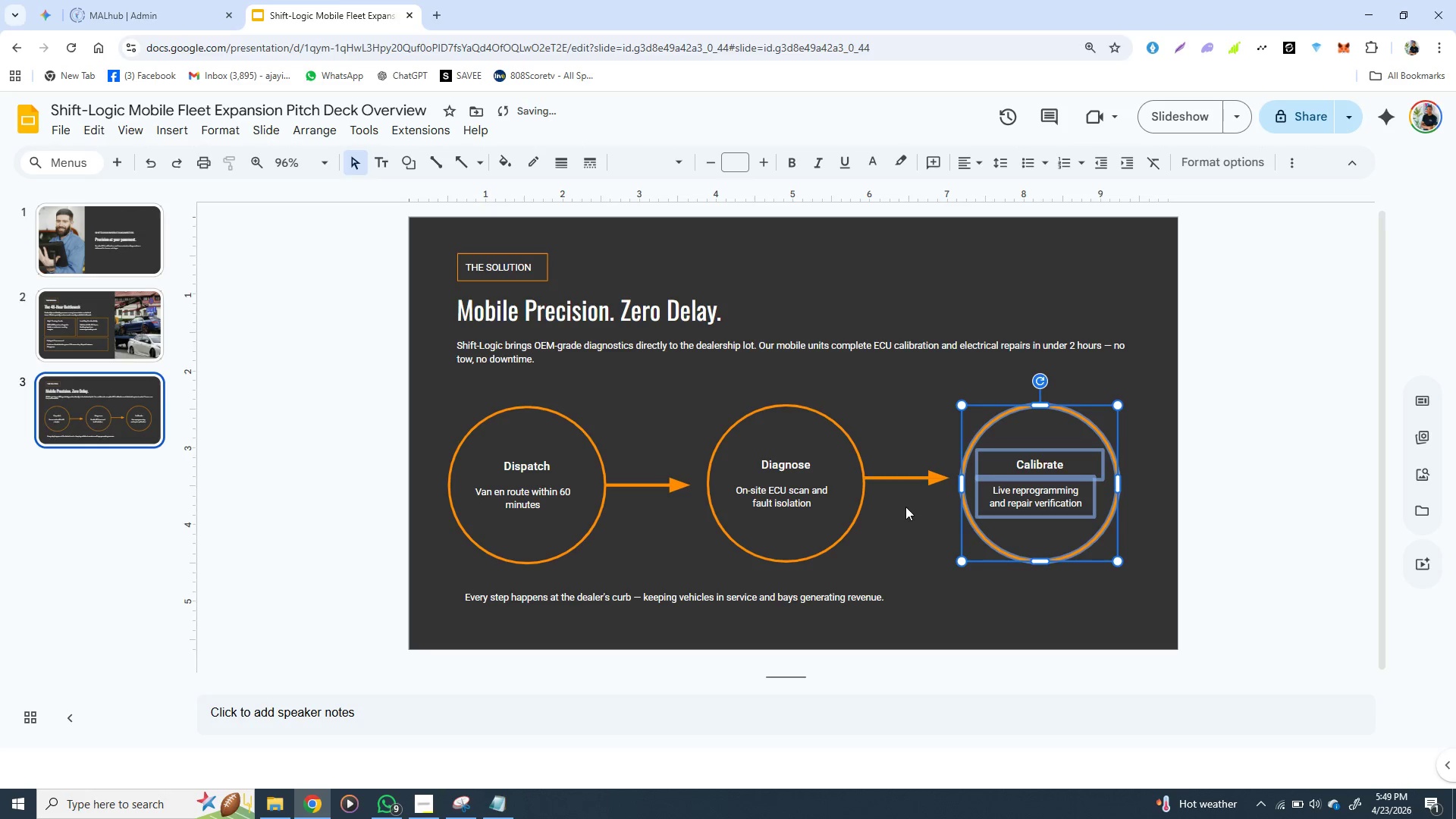 
left_click([903, 530])
 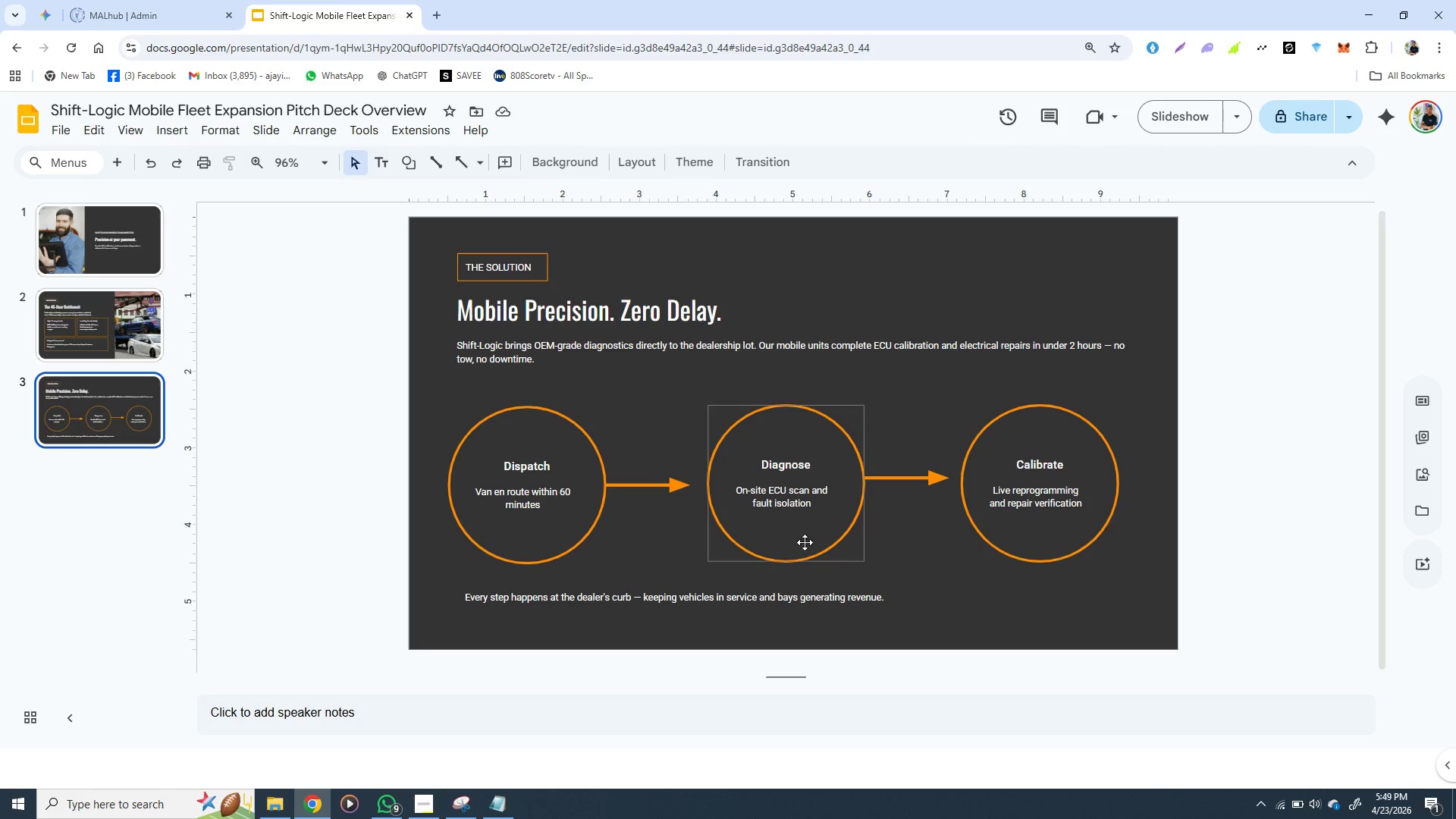 
wait(7.16)
 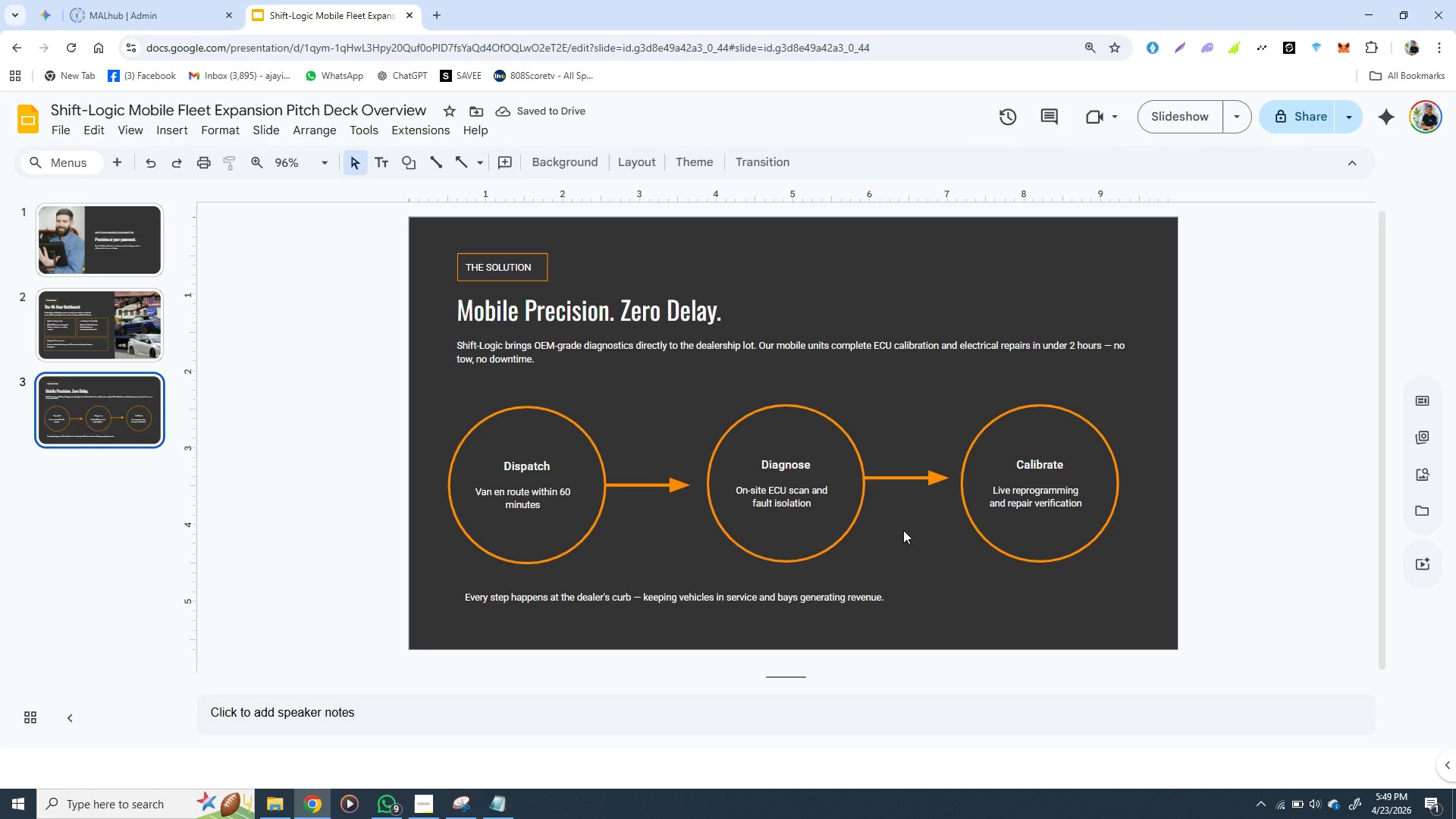 
left_click([563, 500])
 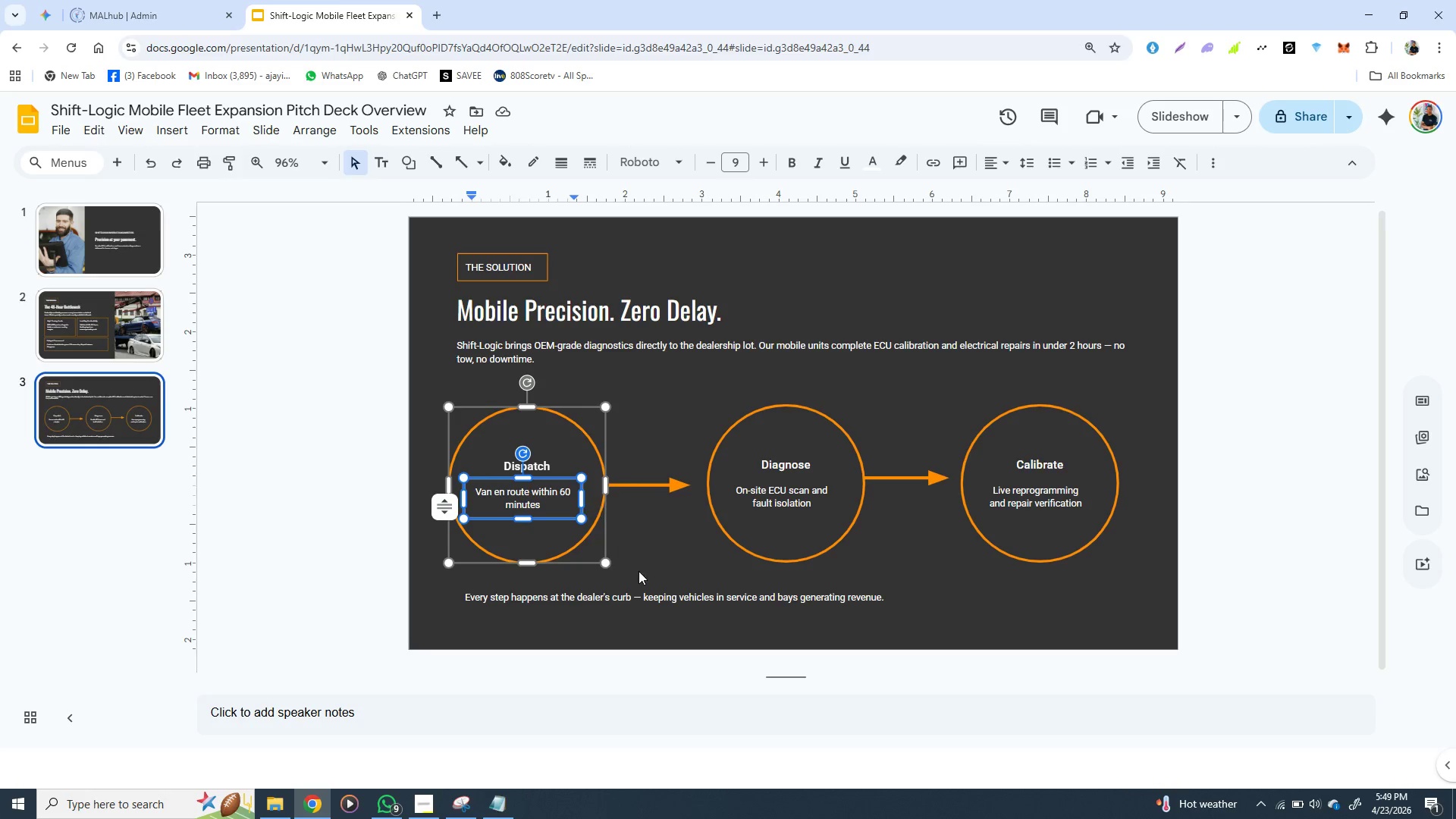 
left_click([641, 573])
 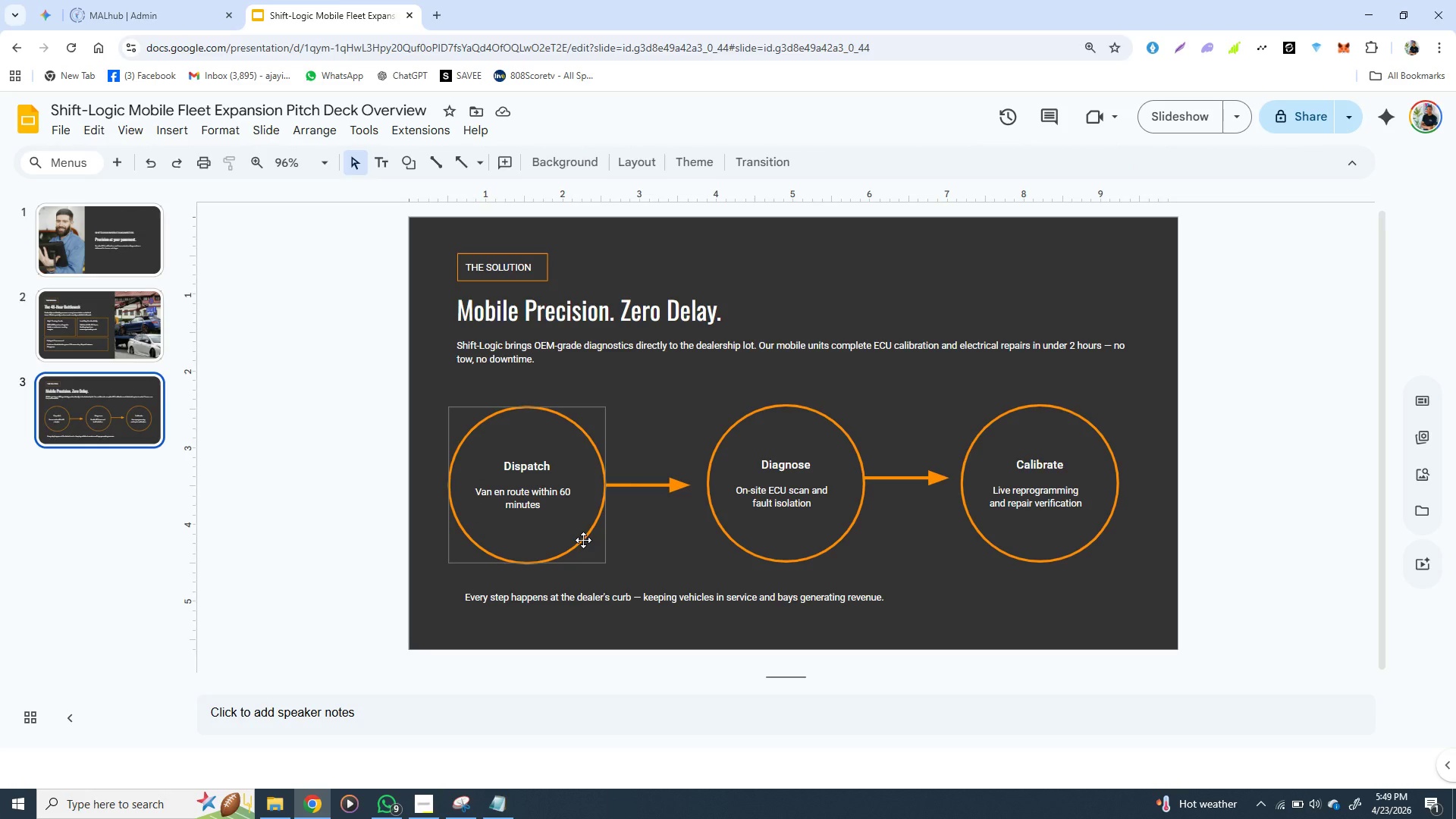 
left_click([583, 540])
 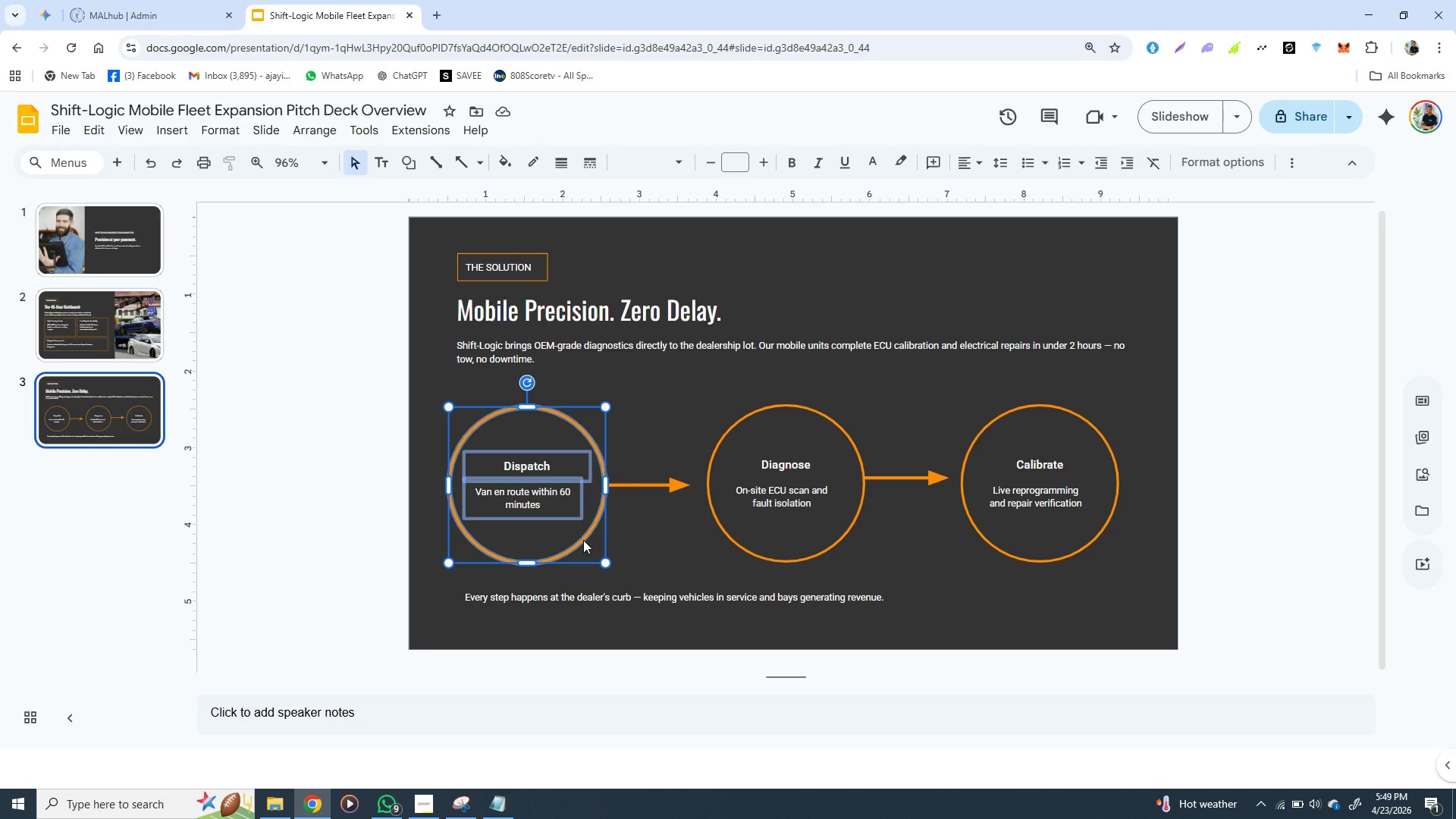 
hold_key(key=ShiftLeft, duration=1.52)
 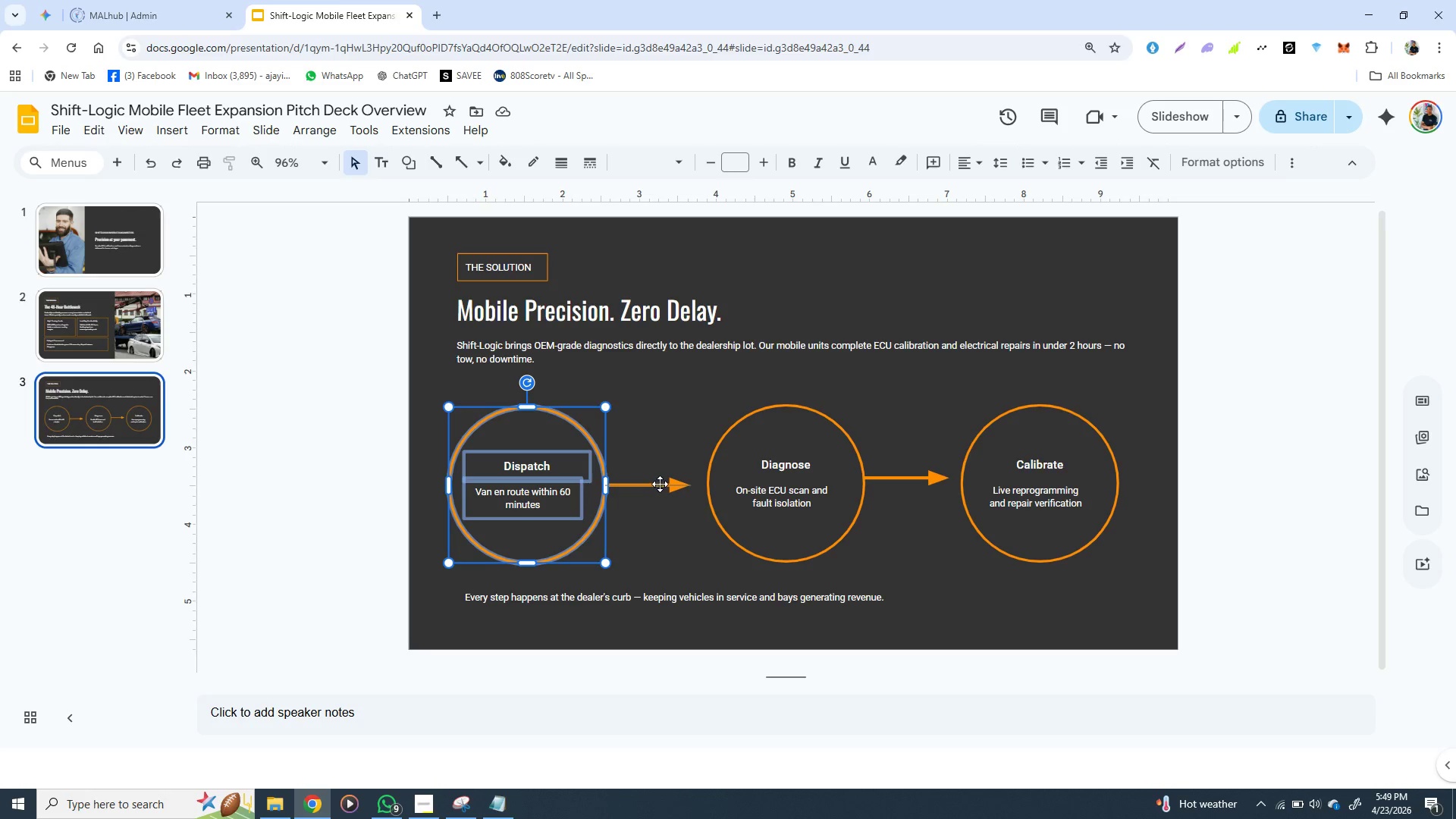 
hold_key(key=ShiftLeft, duration=1.5)
left_click([660, 484])
 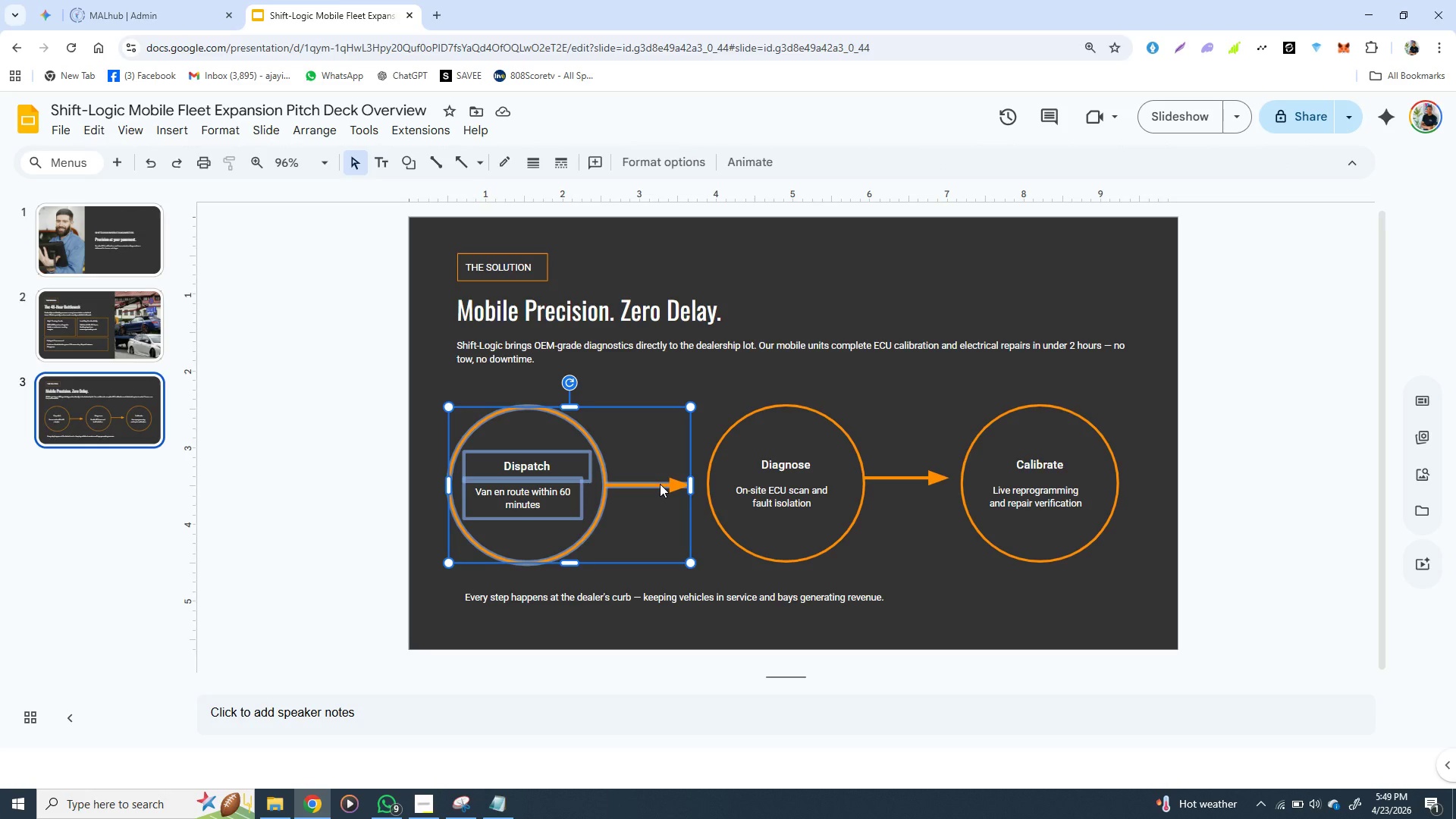 
right_click([660, 484])
 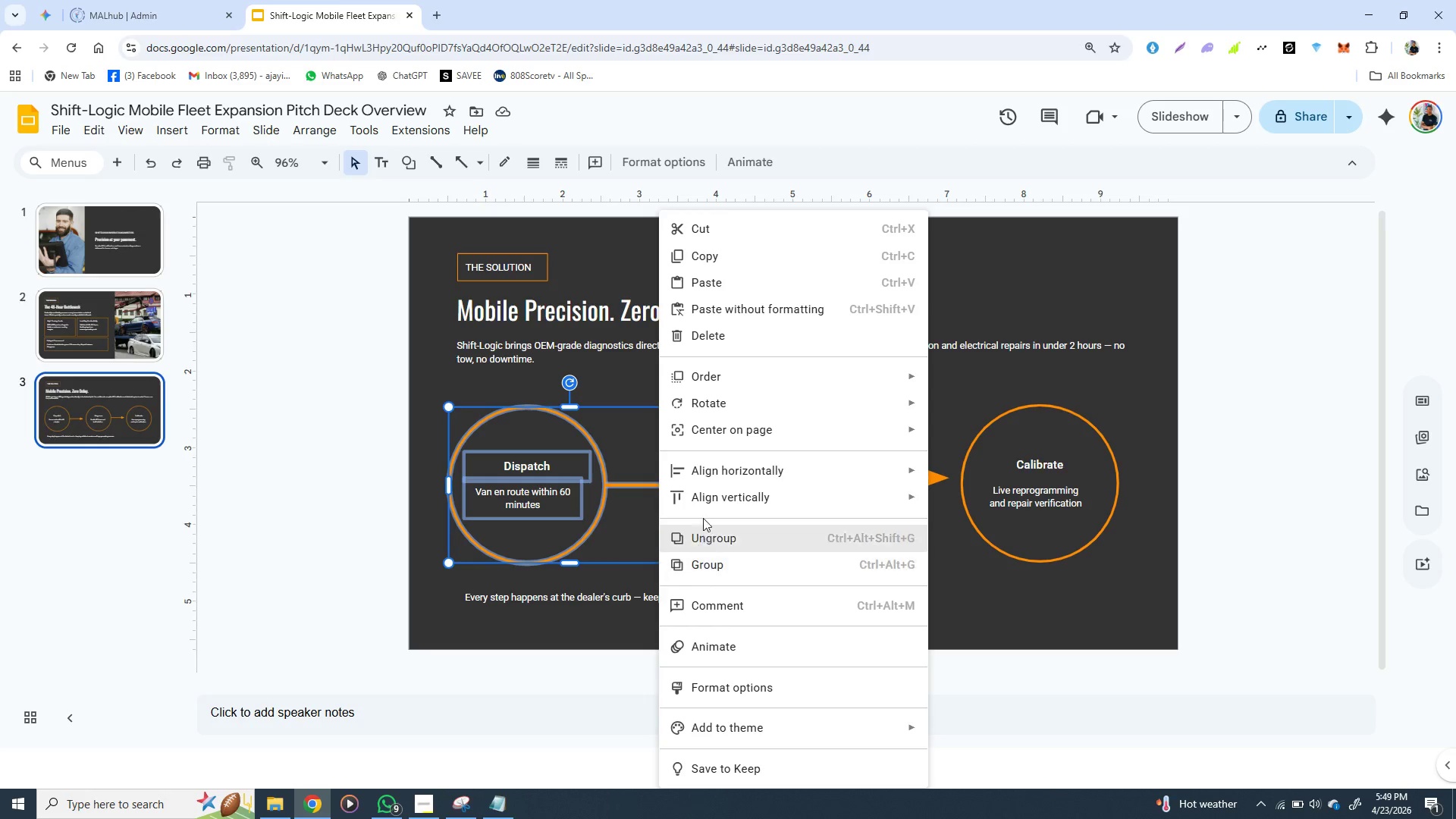 
left_click([723, 562])
 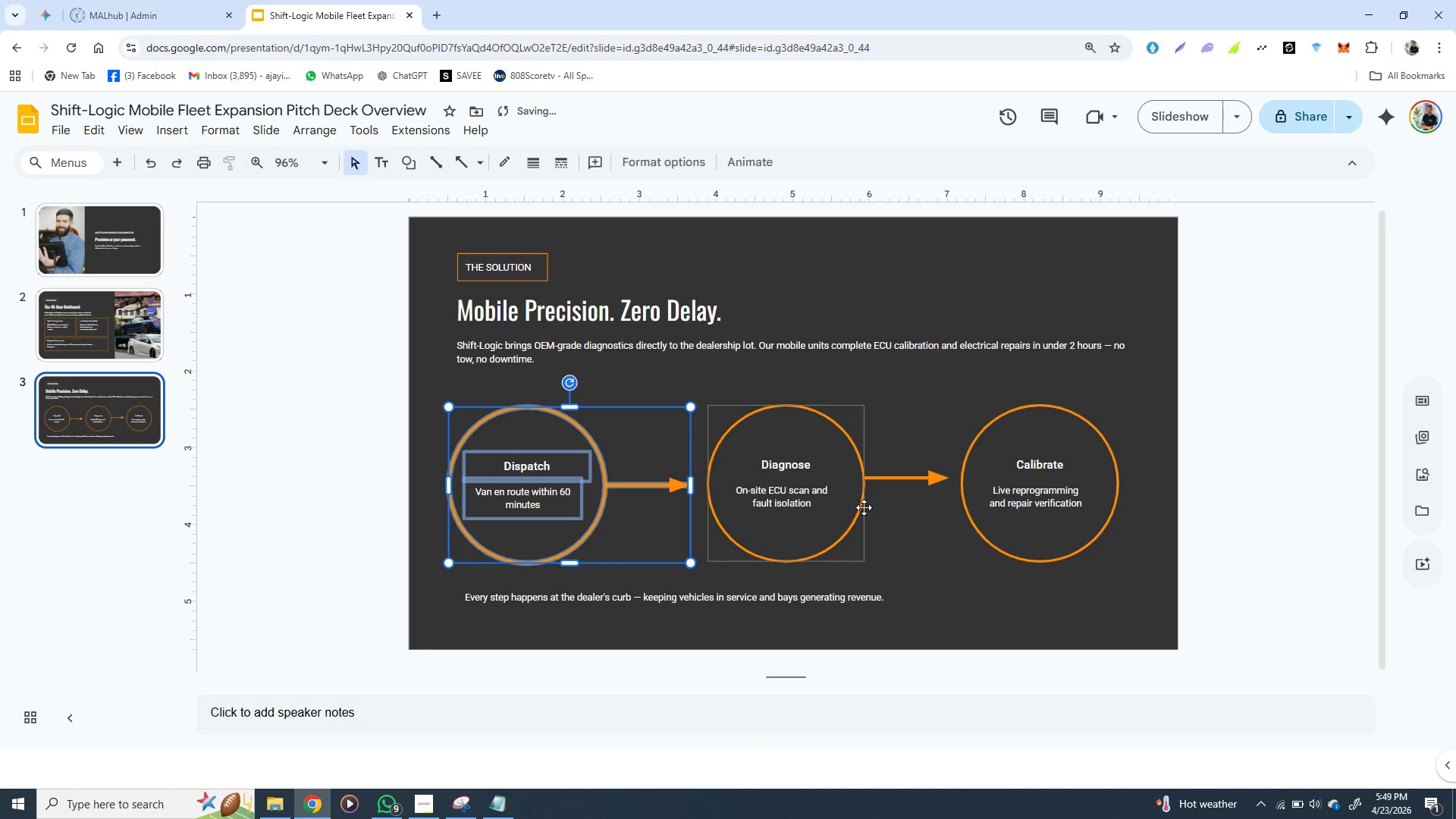 
left_click([864, 507])
 